 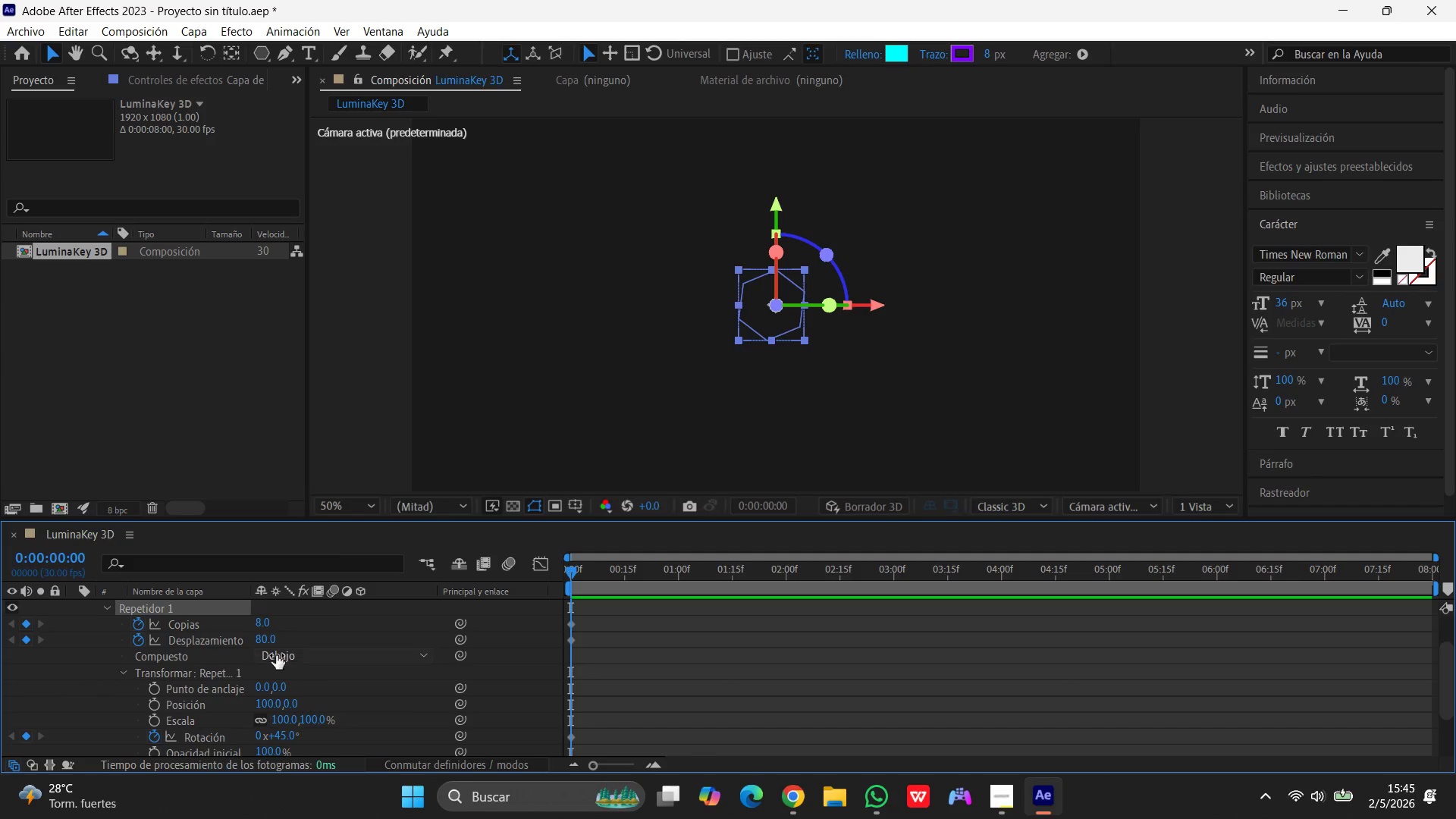 
left_click([267, 640])
 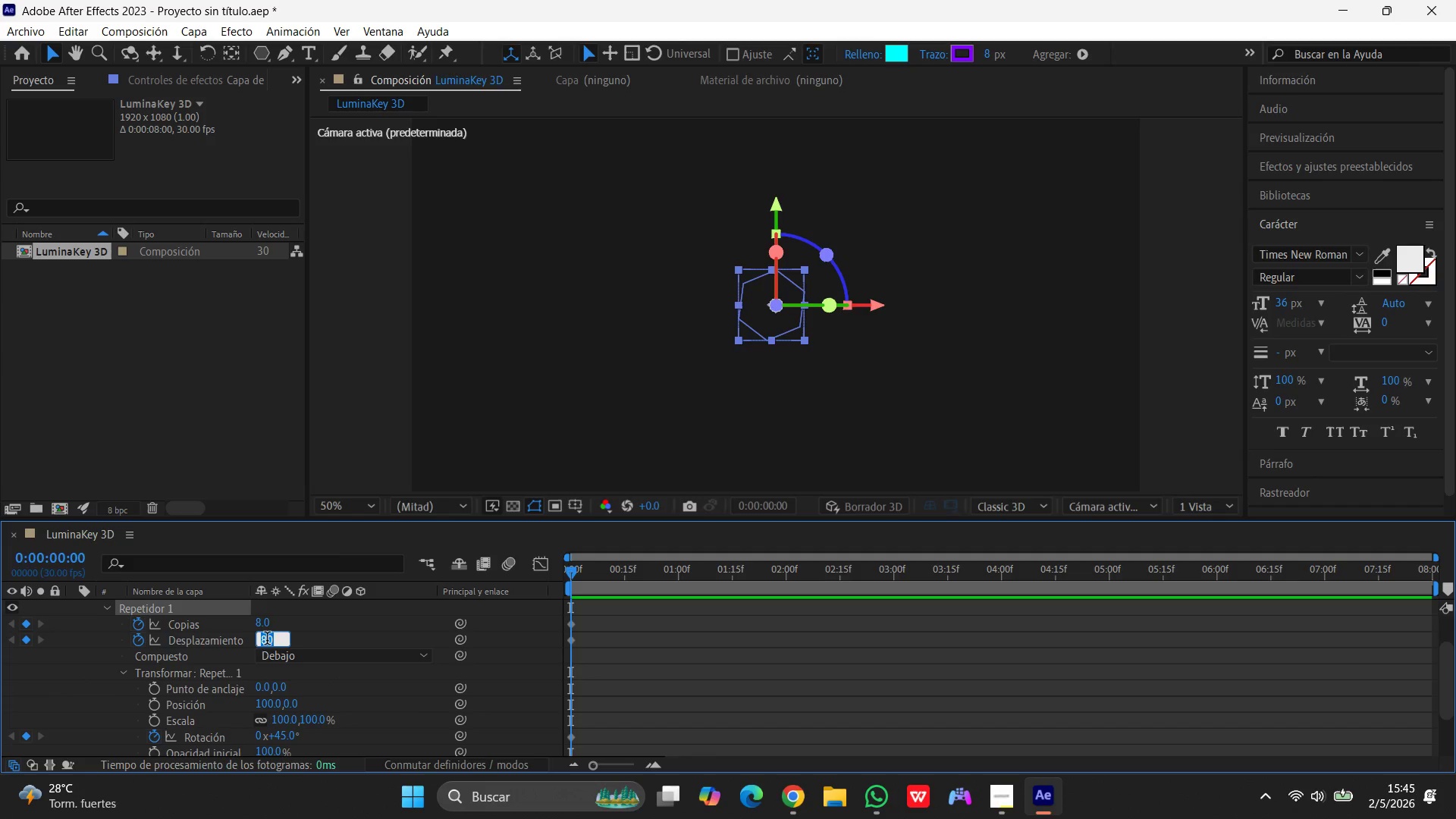 
key(Numpad1)
 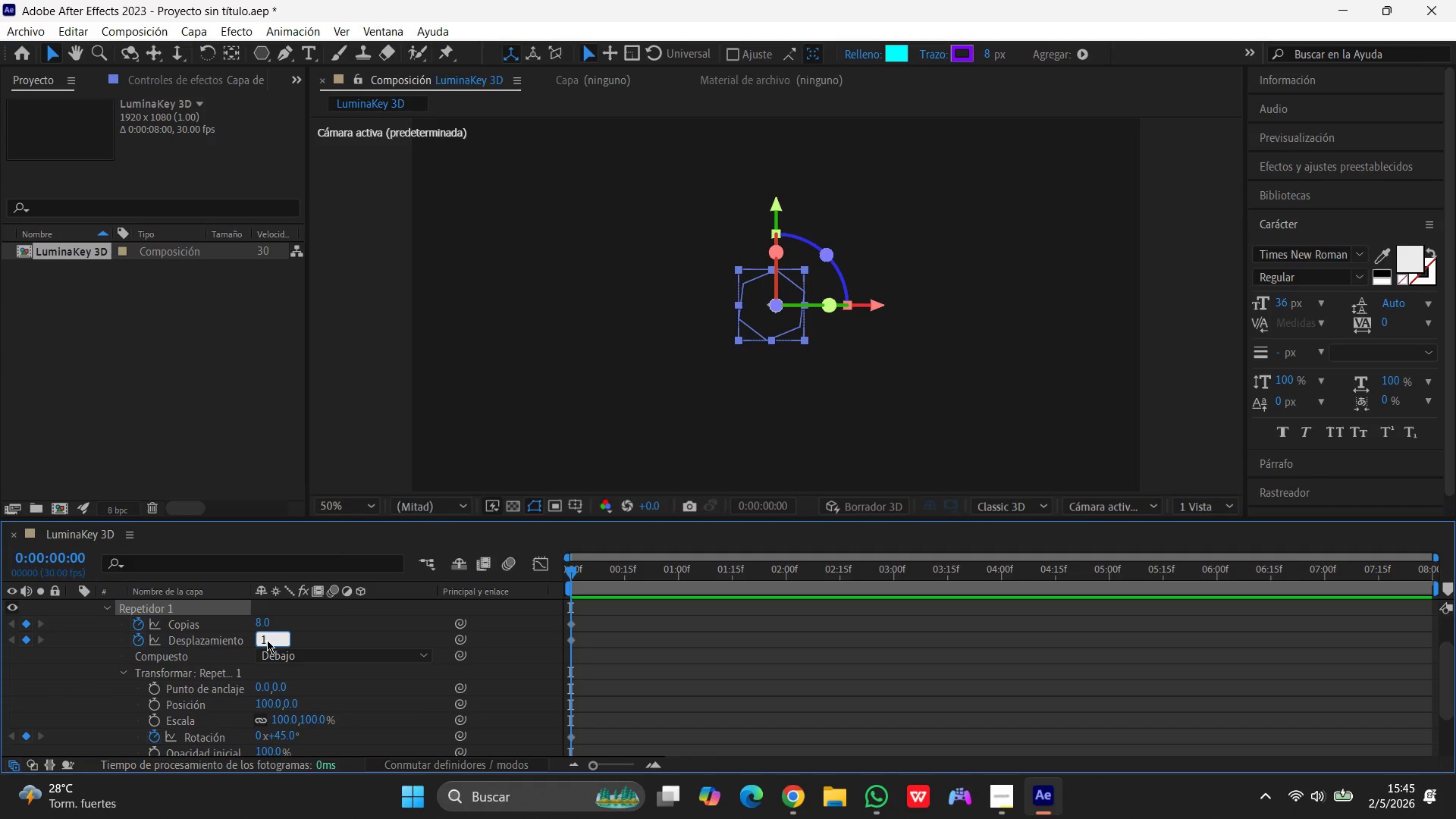 
key(Numpad5)
 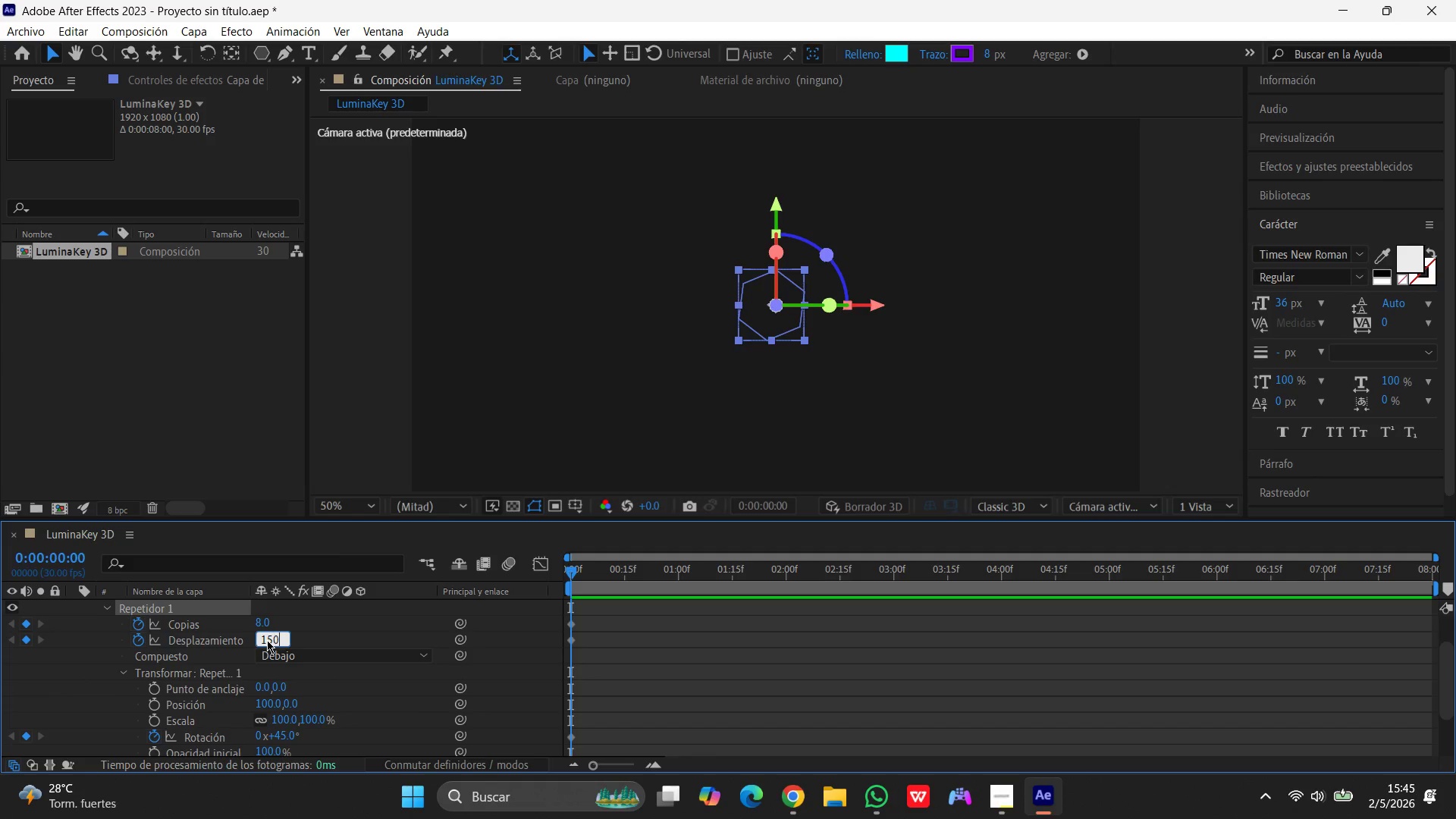 
key(Numpad0)
 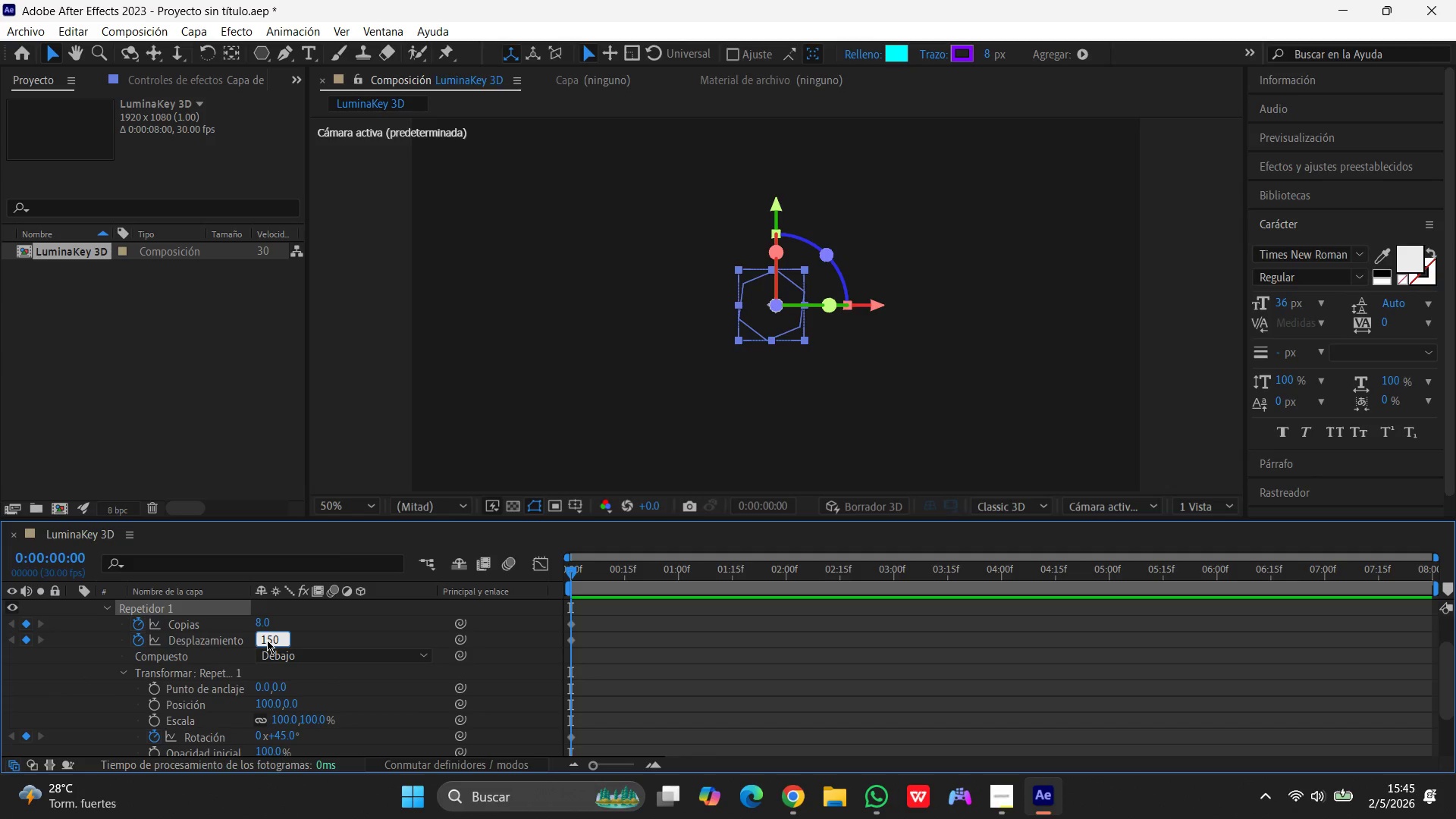 
key(Enter)
 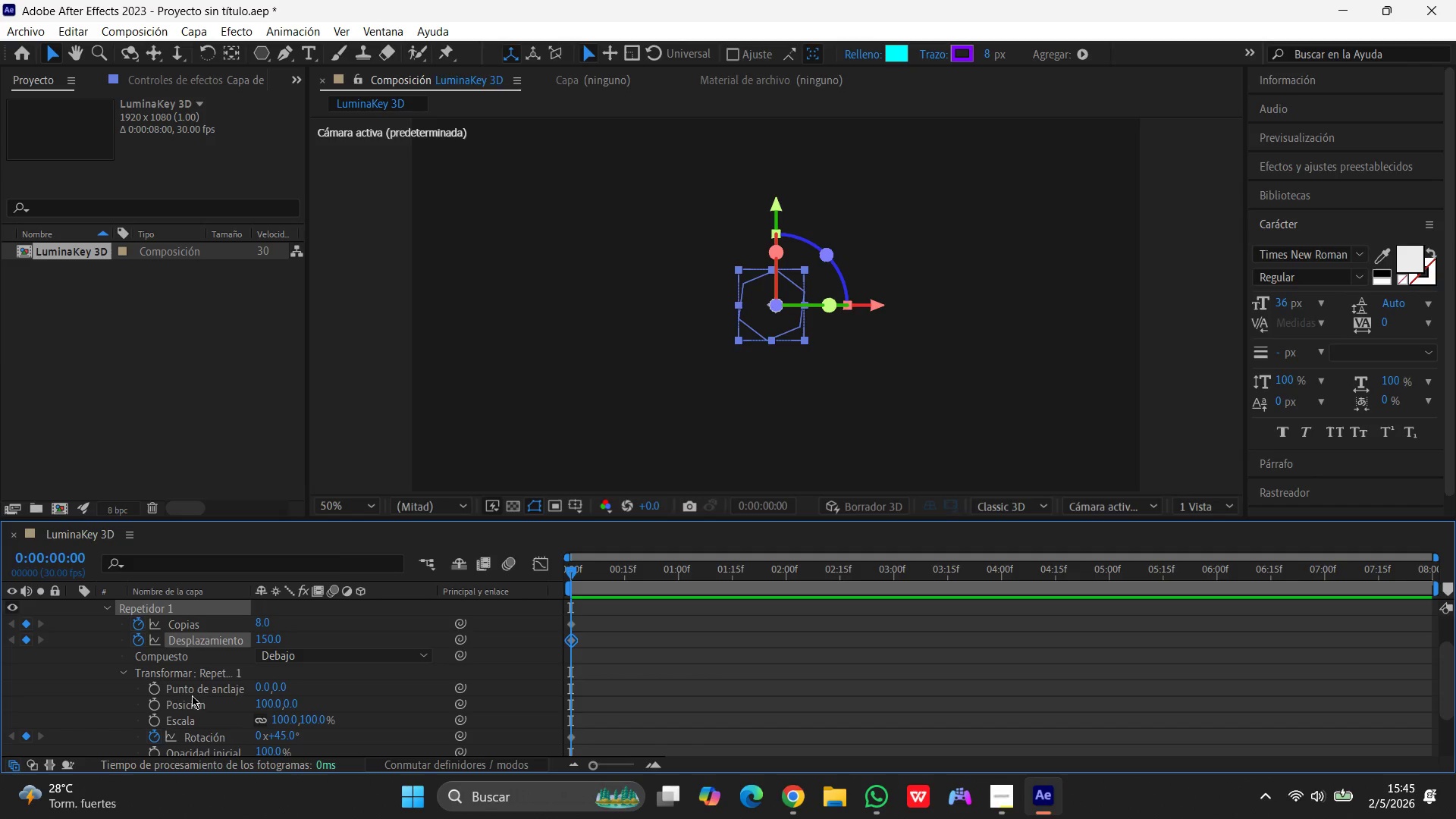 
wait(6.81)
 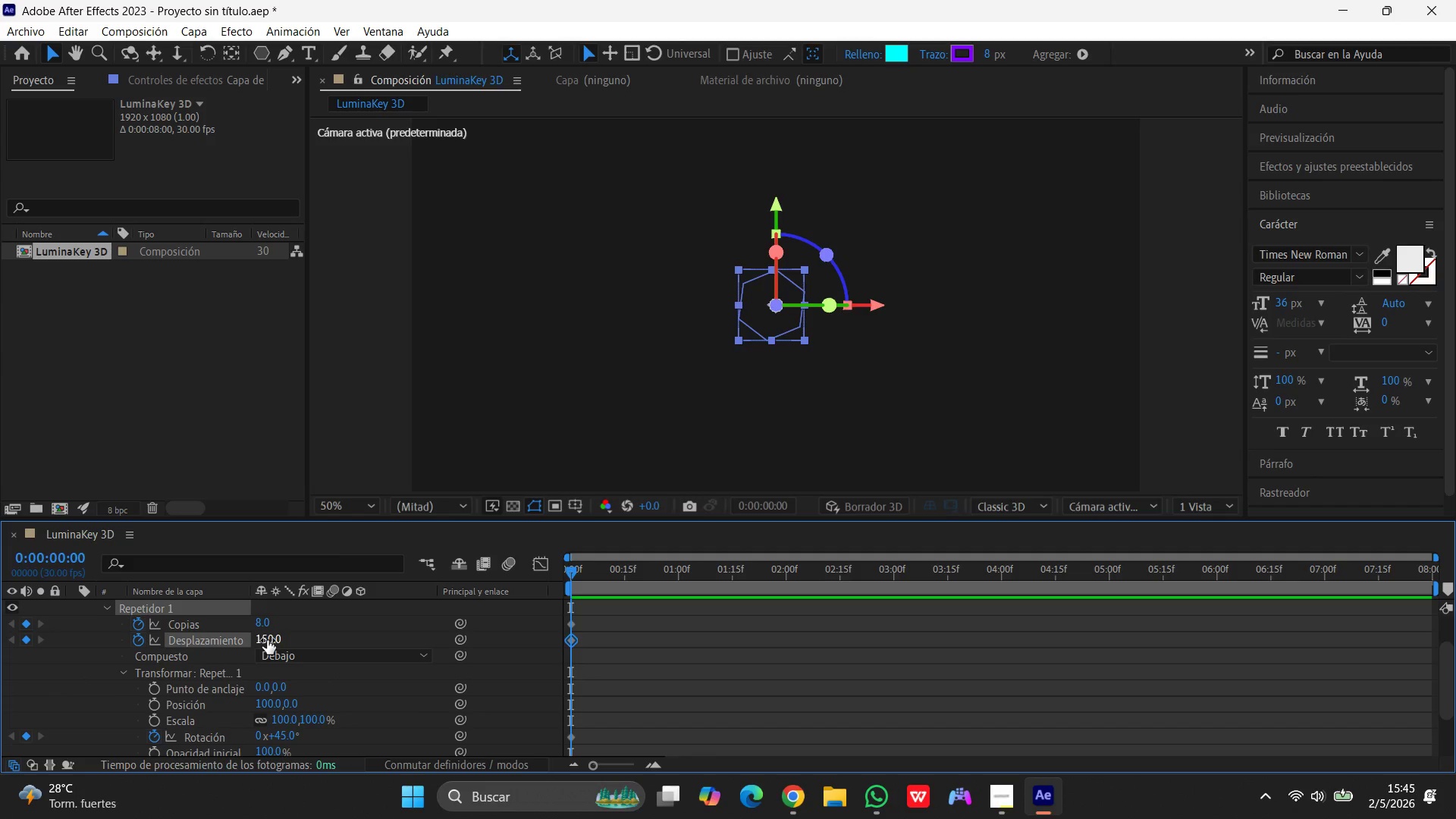 
scroll: coordinate [148, 679], scroll_direction: up, amount: 1.0
 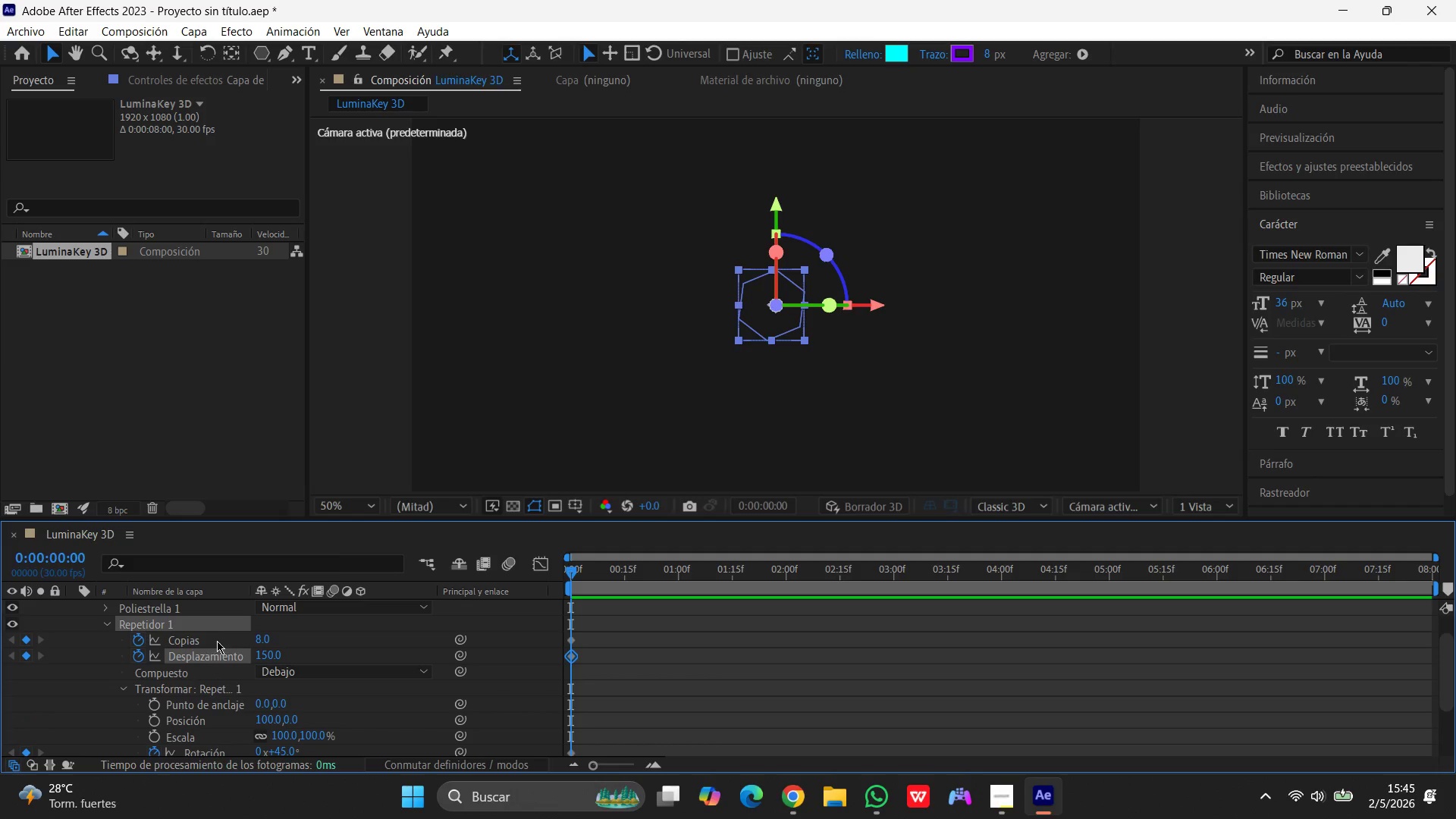 
wait(6.4)
 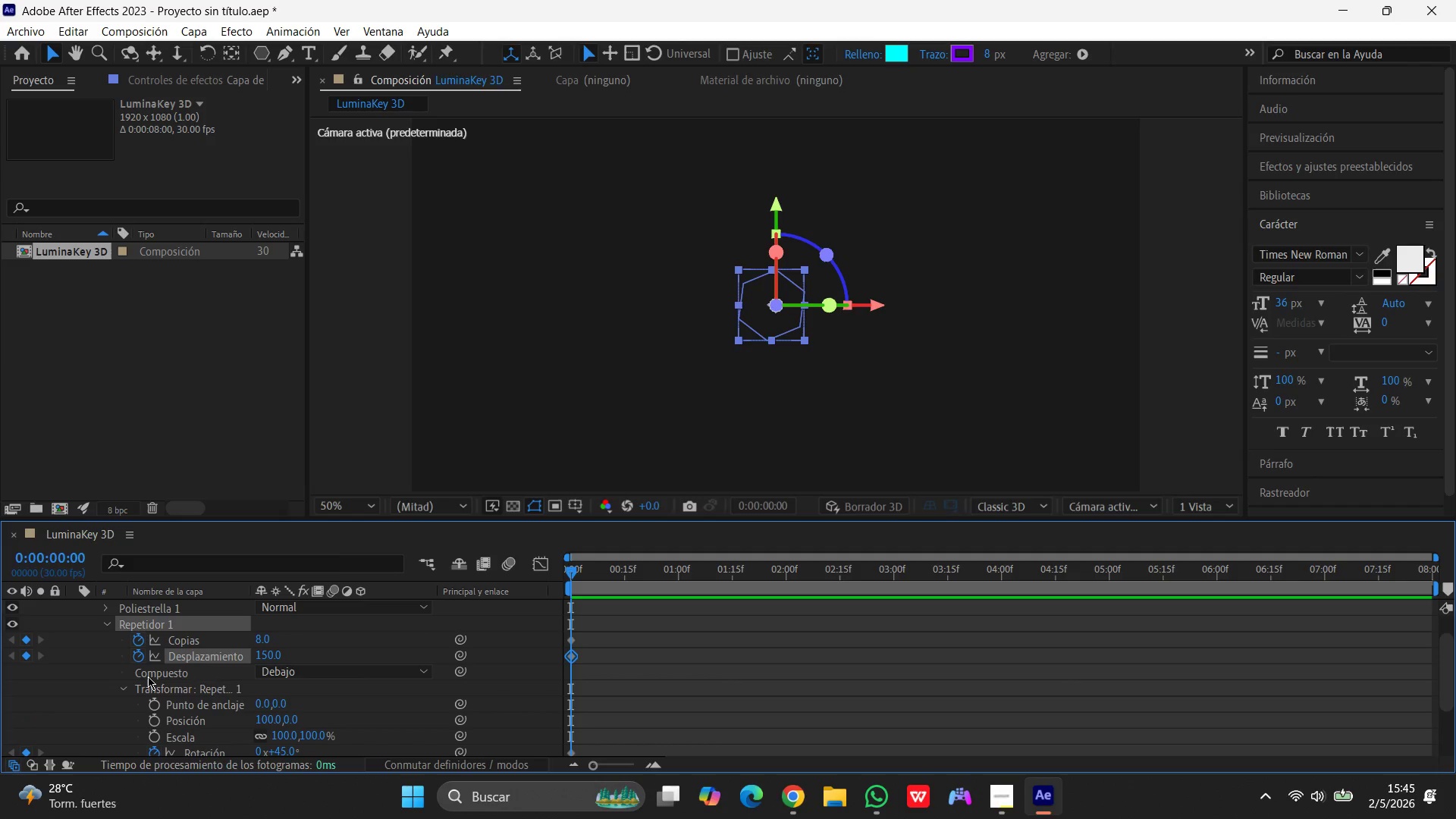 
scroll: coordinate [274, 717], scroll_direction: down, amount: 2.0
 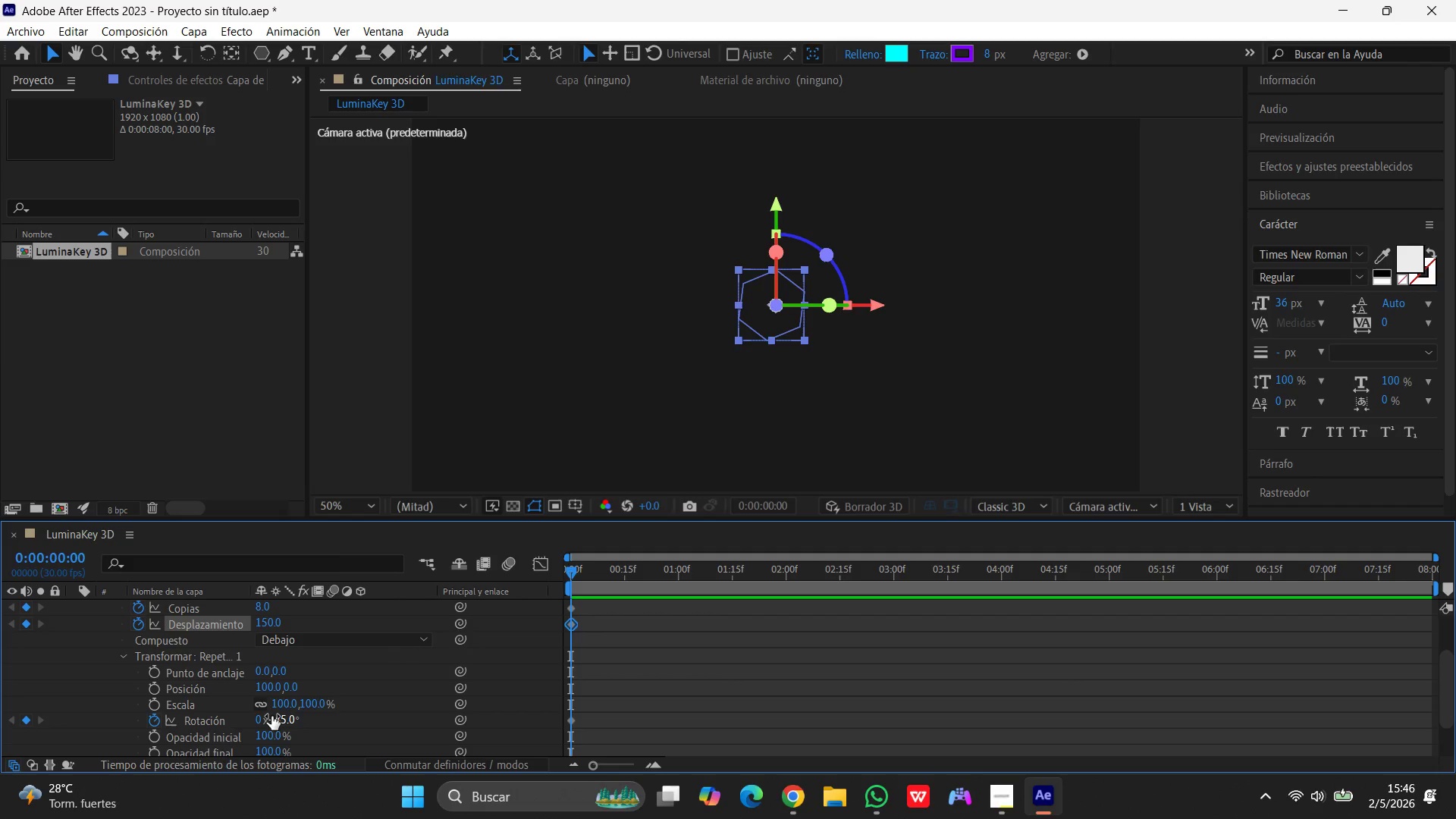 
scroll: coordinate [271, 714], scroll_direction: up, amount: 2.0
 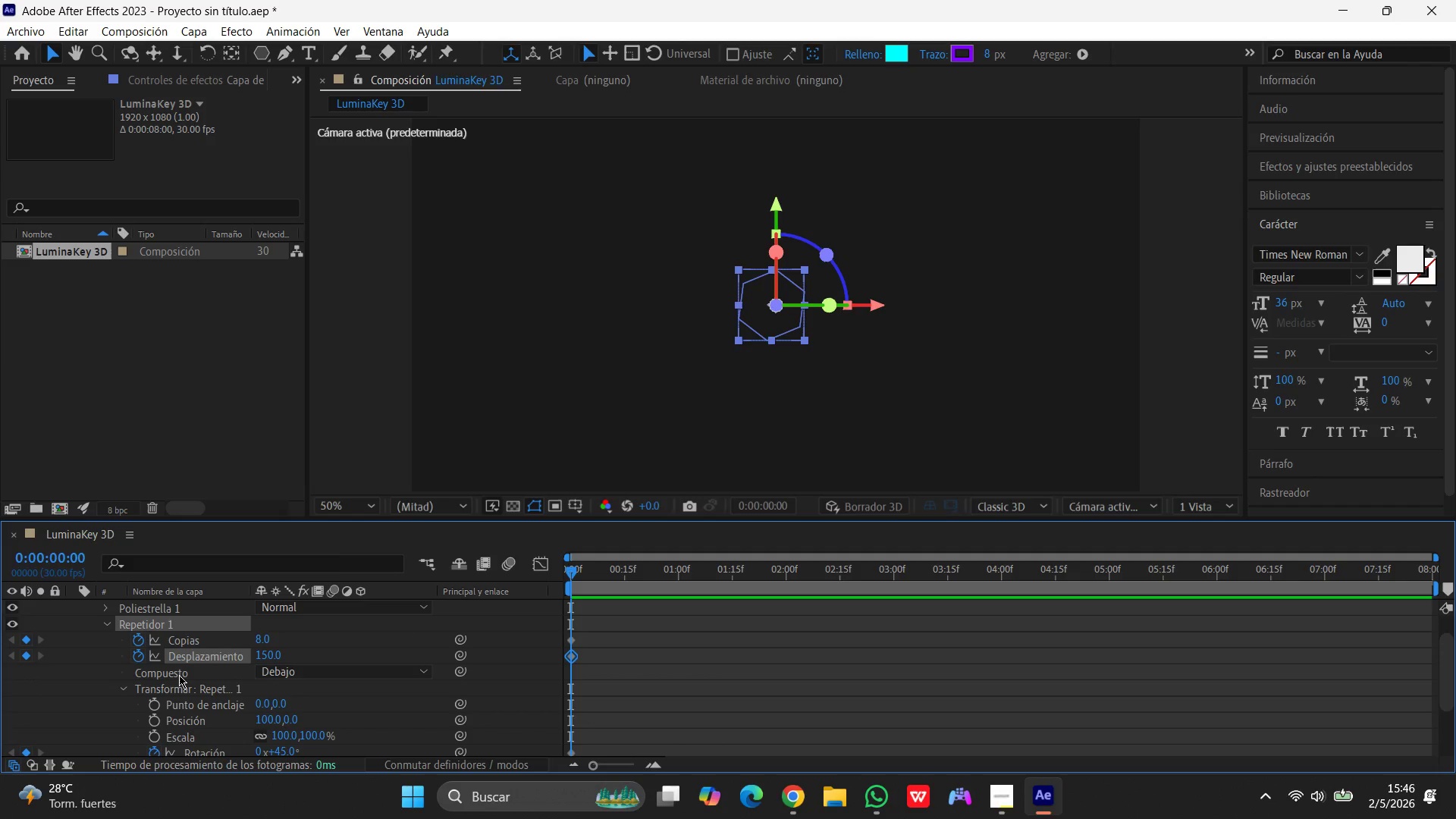 
wait(7.26)
 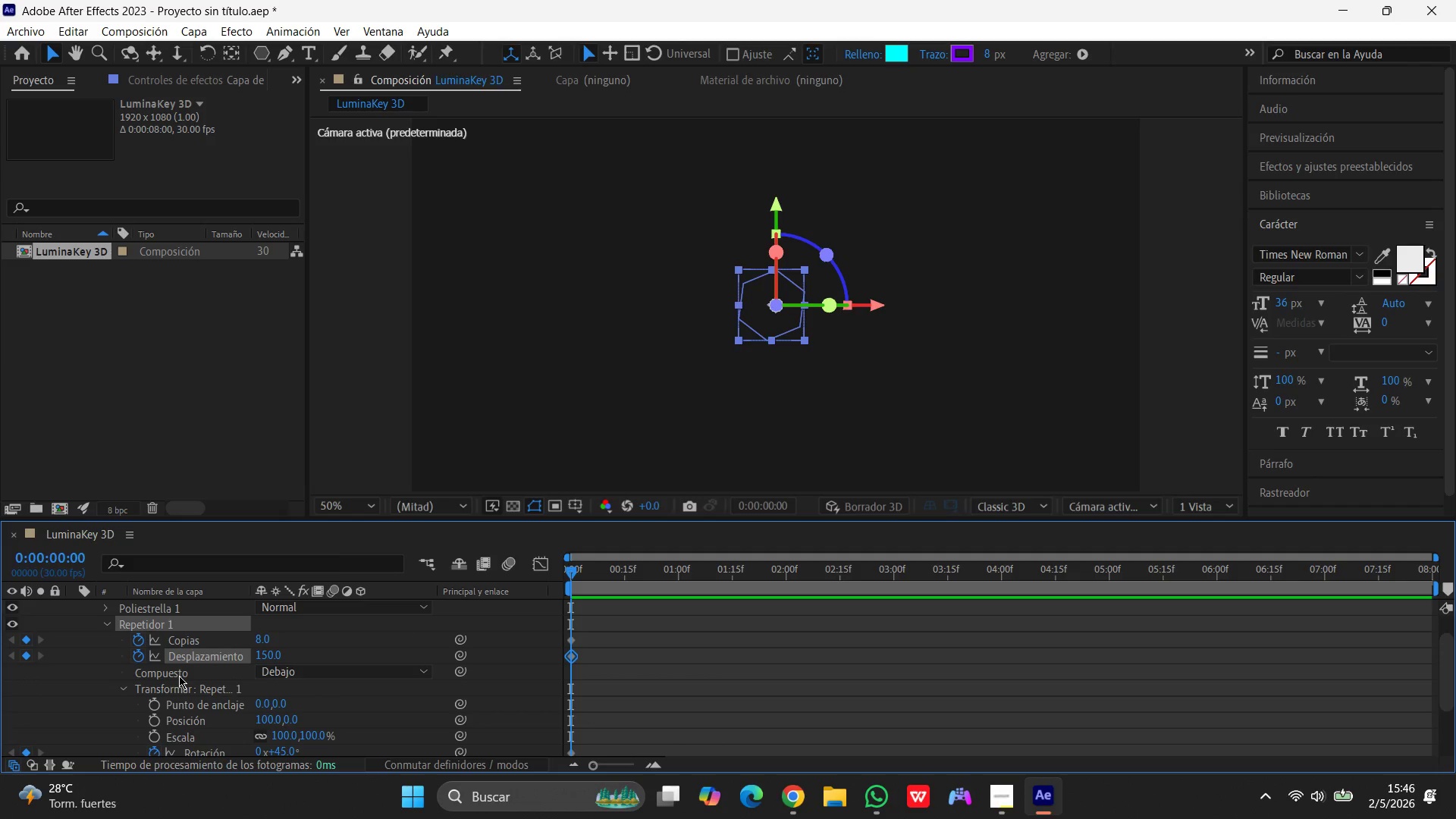 
key(Space)
 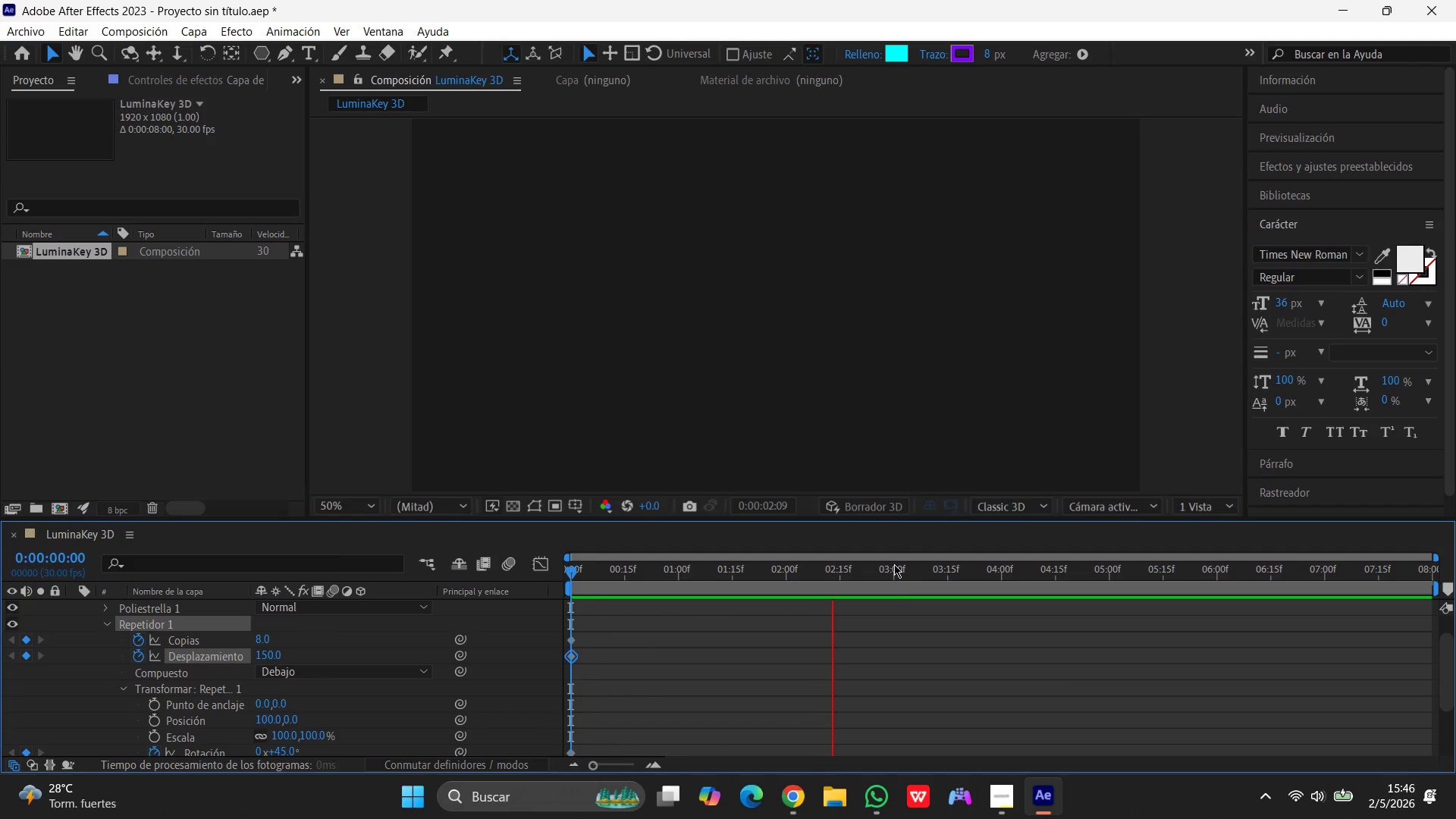 
key(Space)
 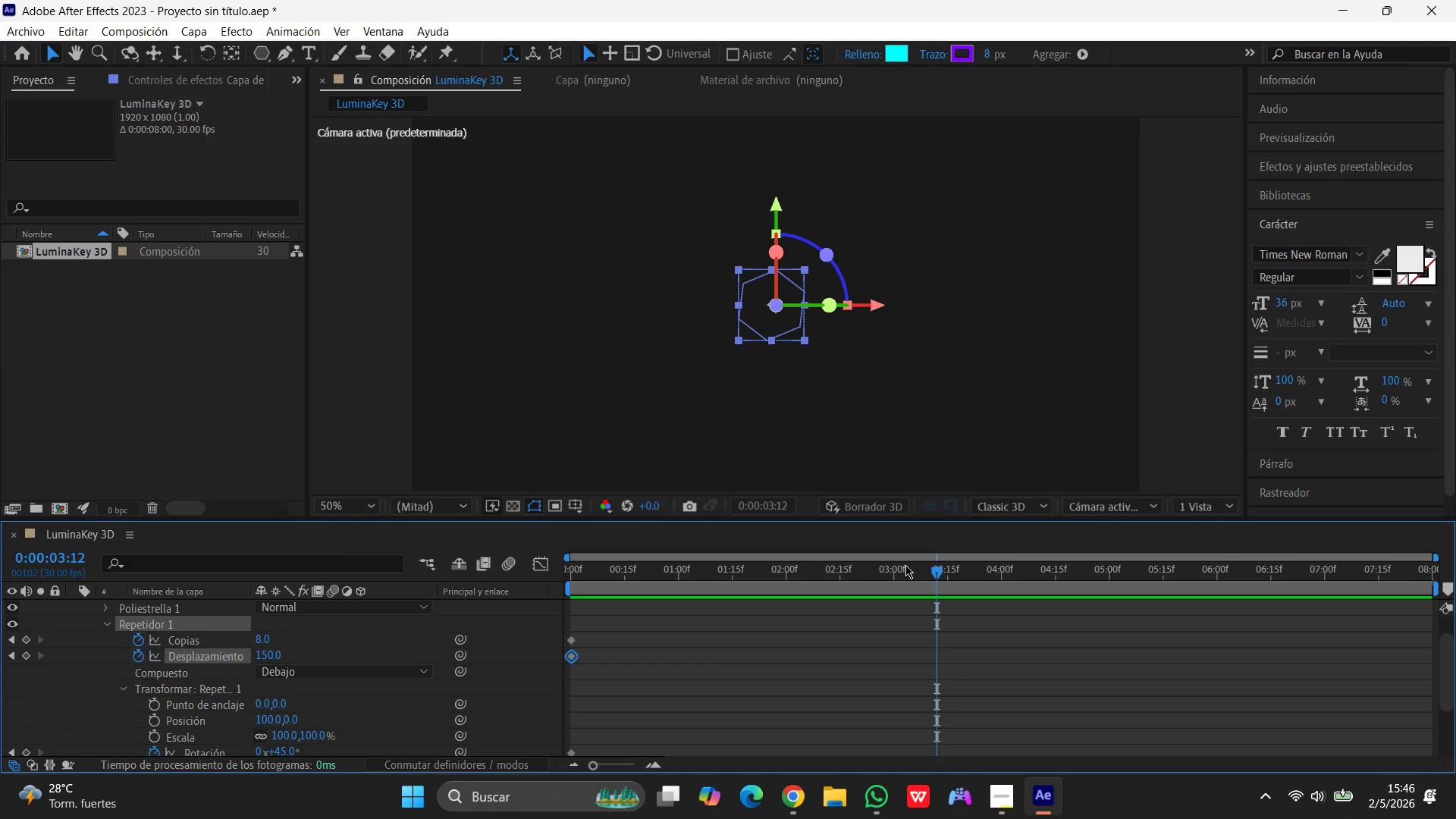 
wait(31.72)
 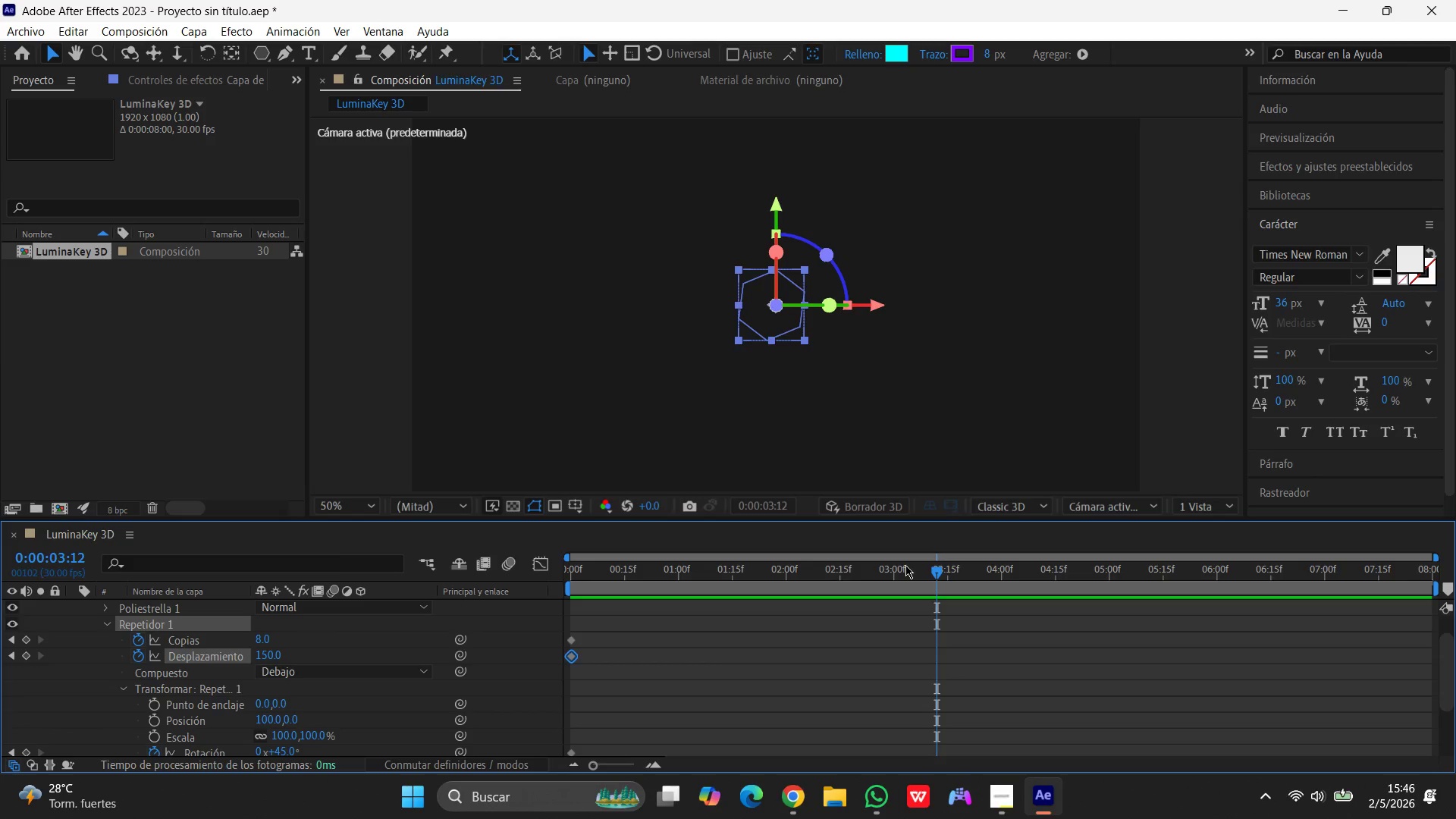 
left_click([105, 623])
 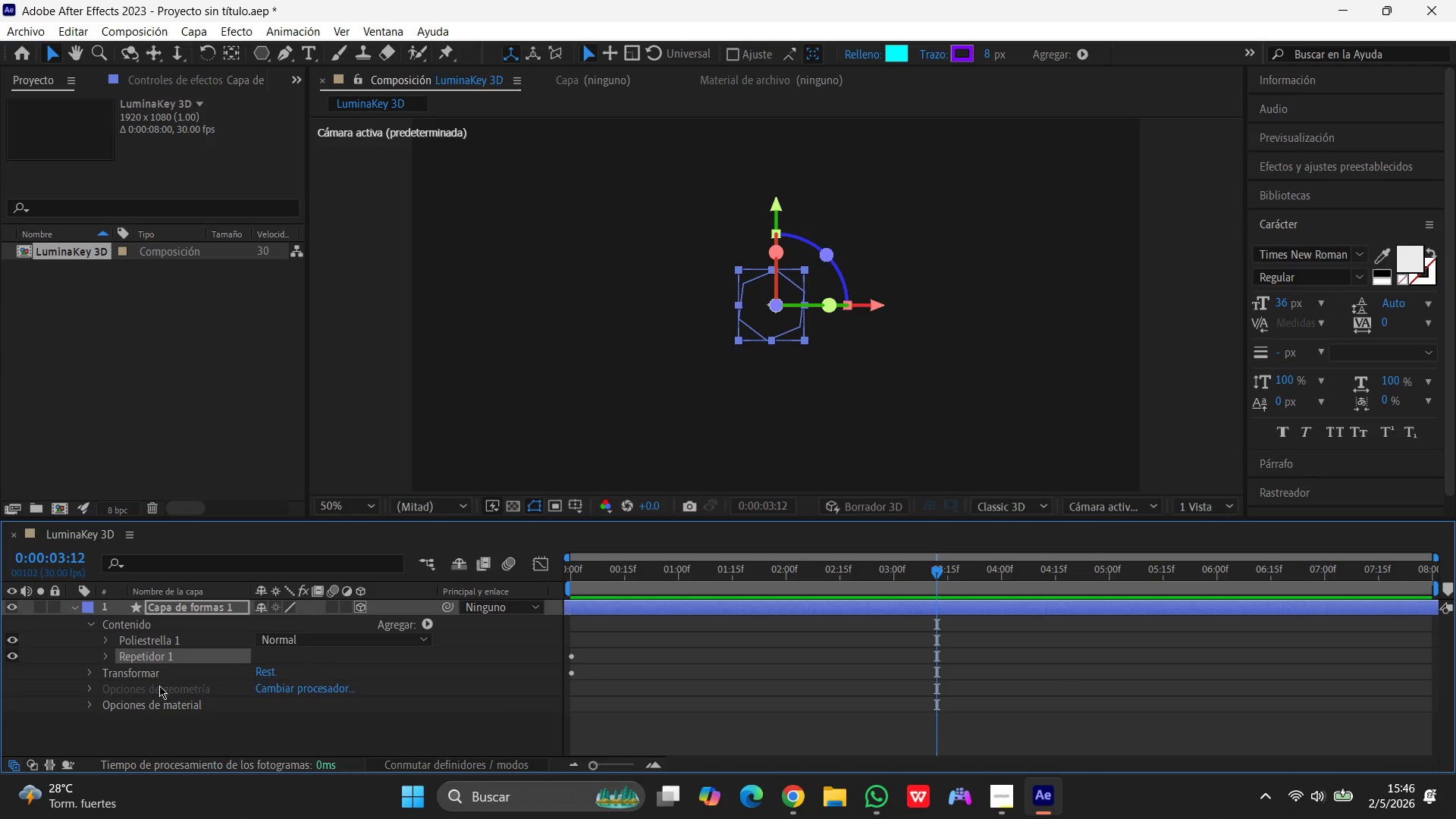 
wait(7.03)
 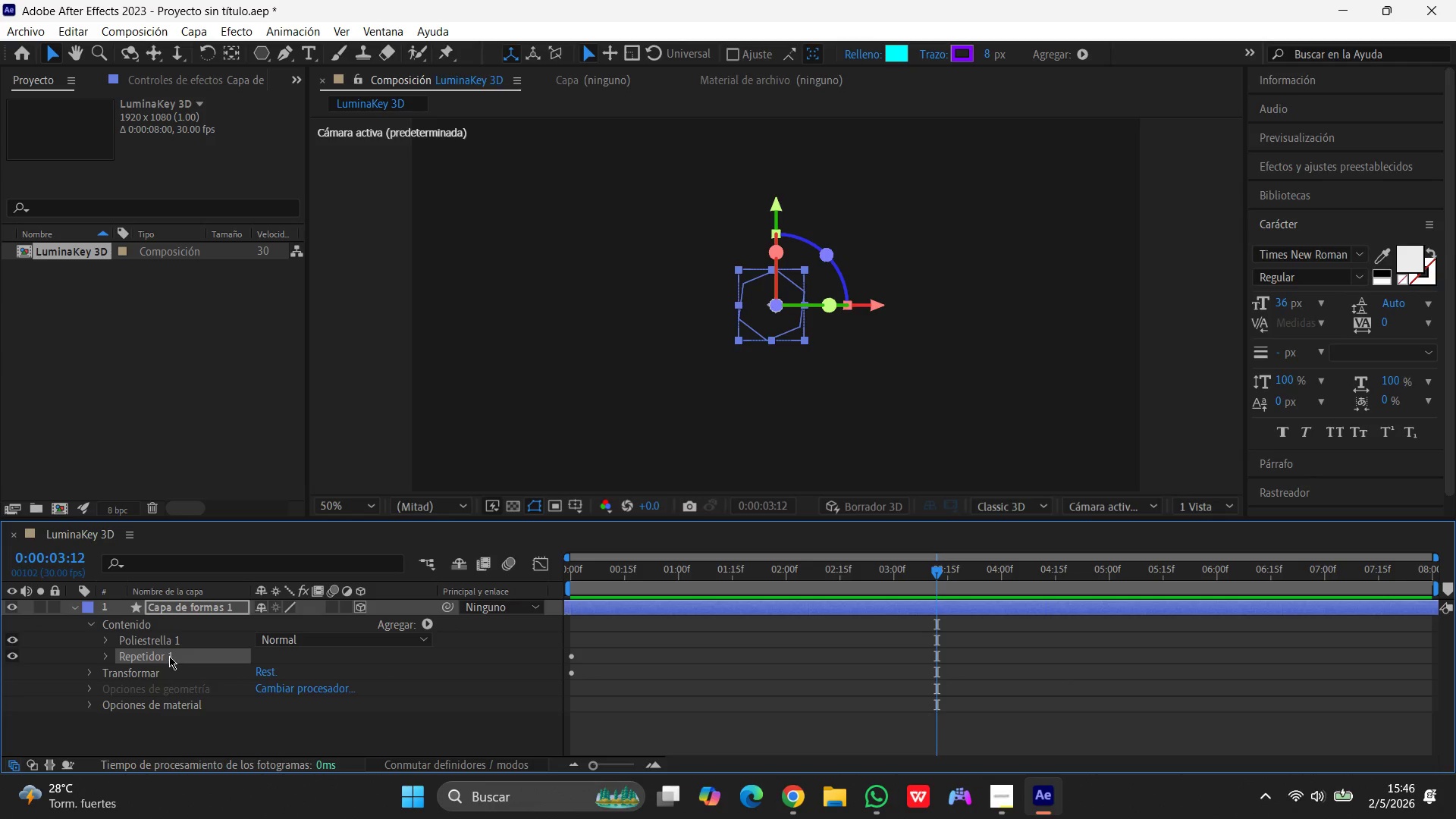 
left_click([102, 637])
 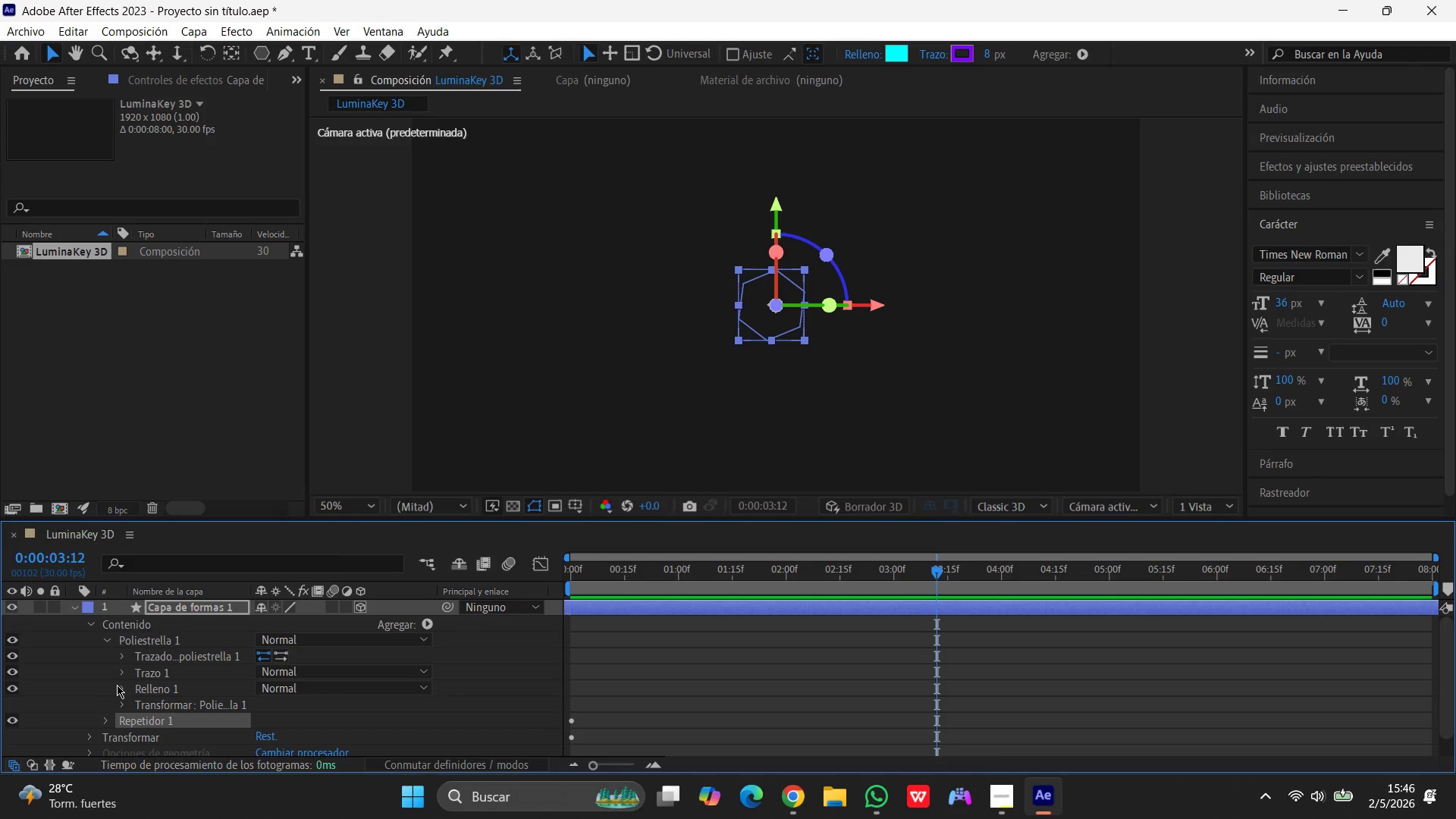 
left_click([118, 686])
 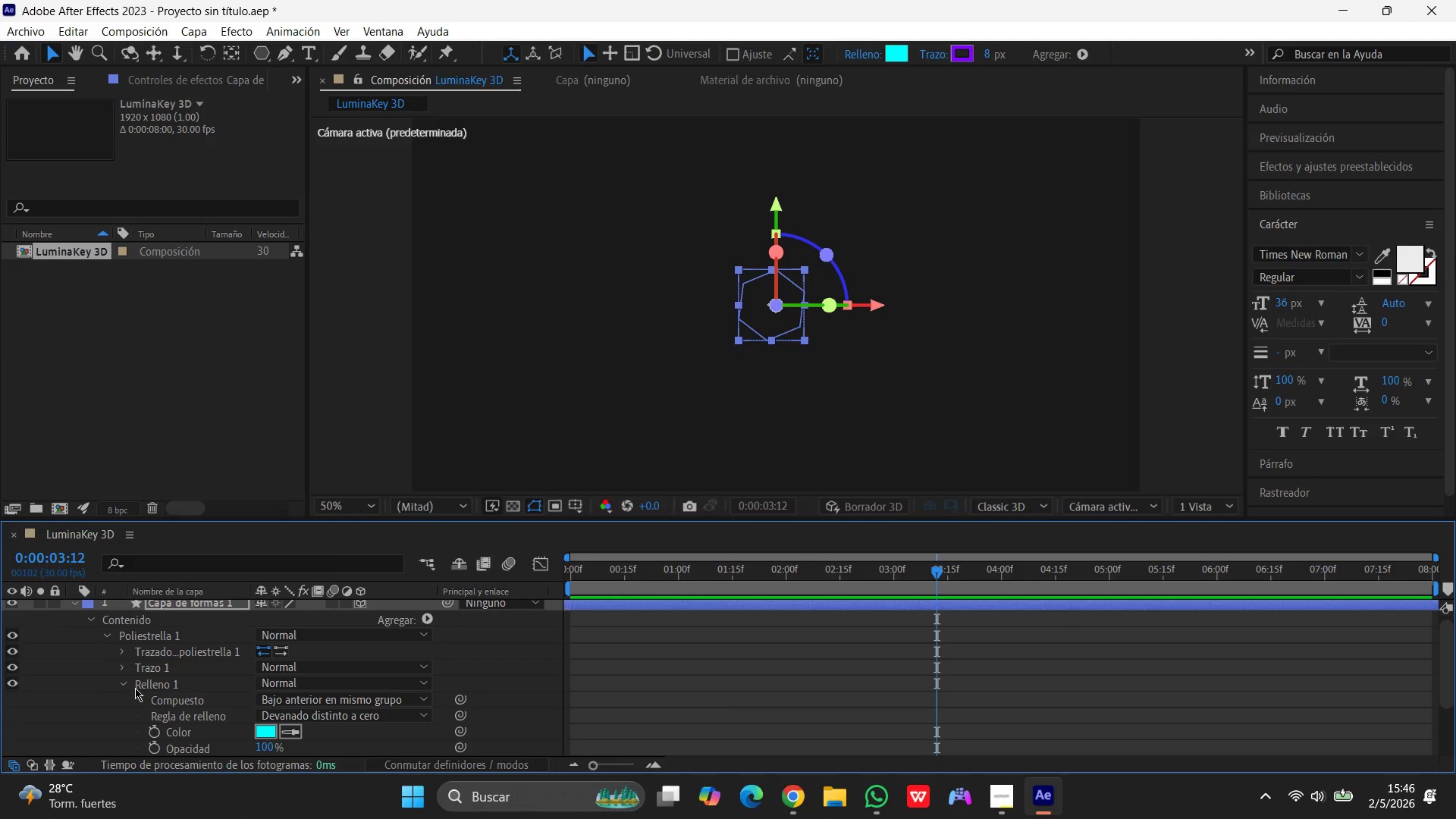 
scroll: coordinate [217, 701], scroll_direction: down, amount: 1.0
 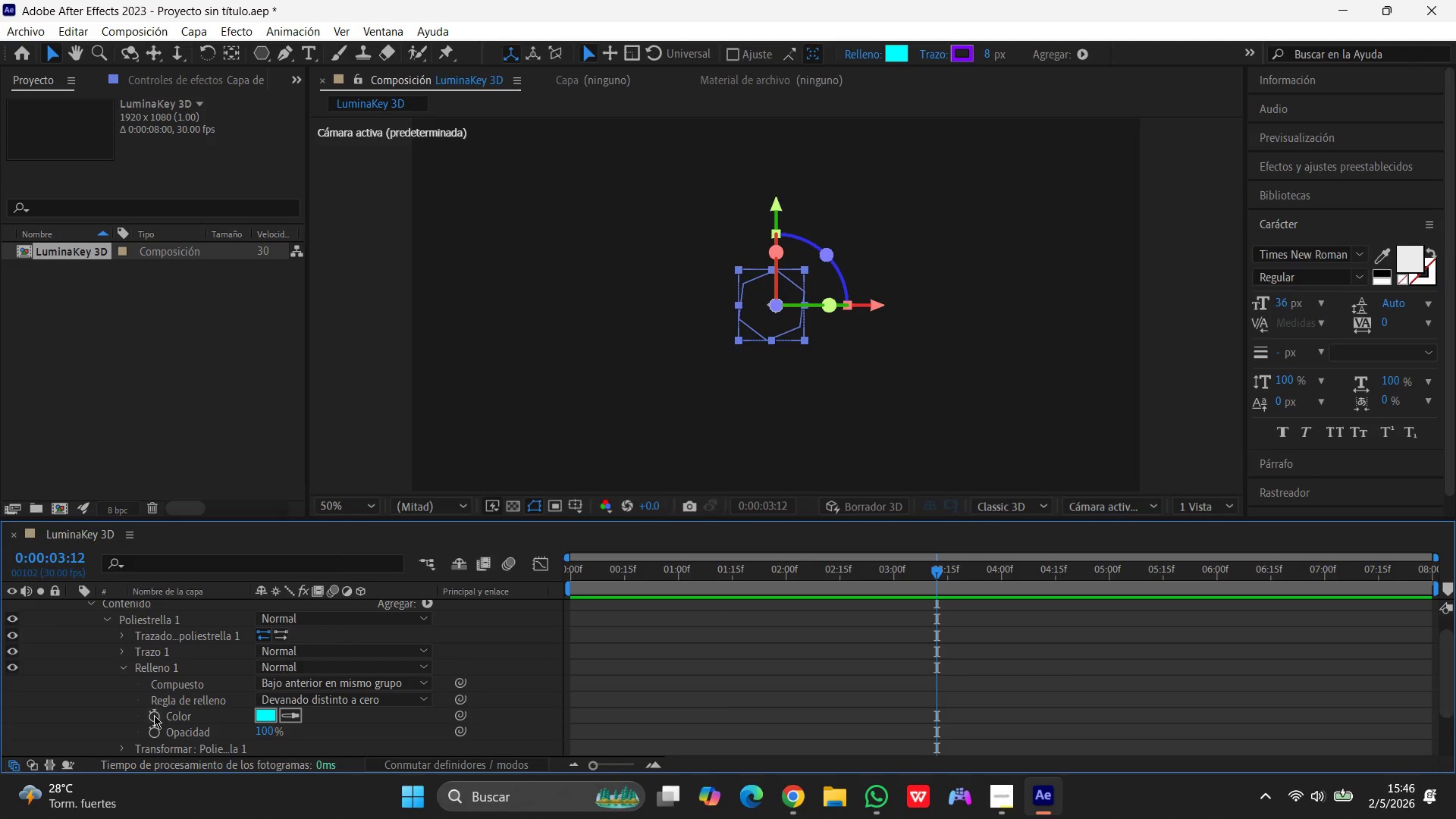 
left_click([152, 720])
 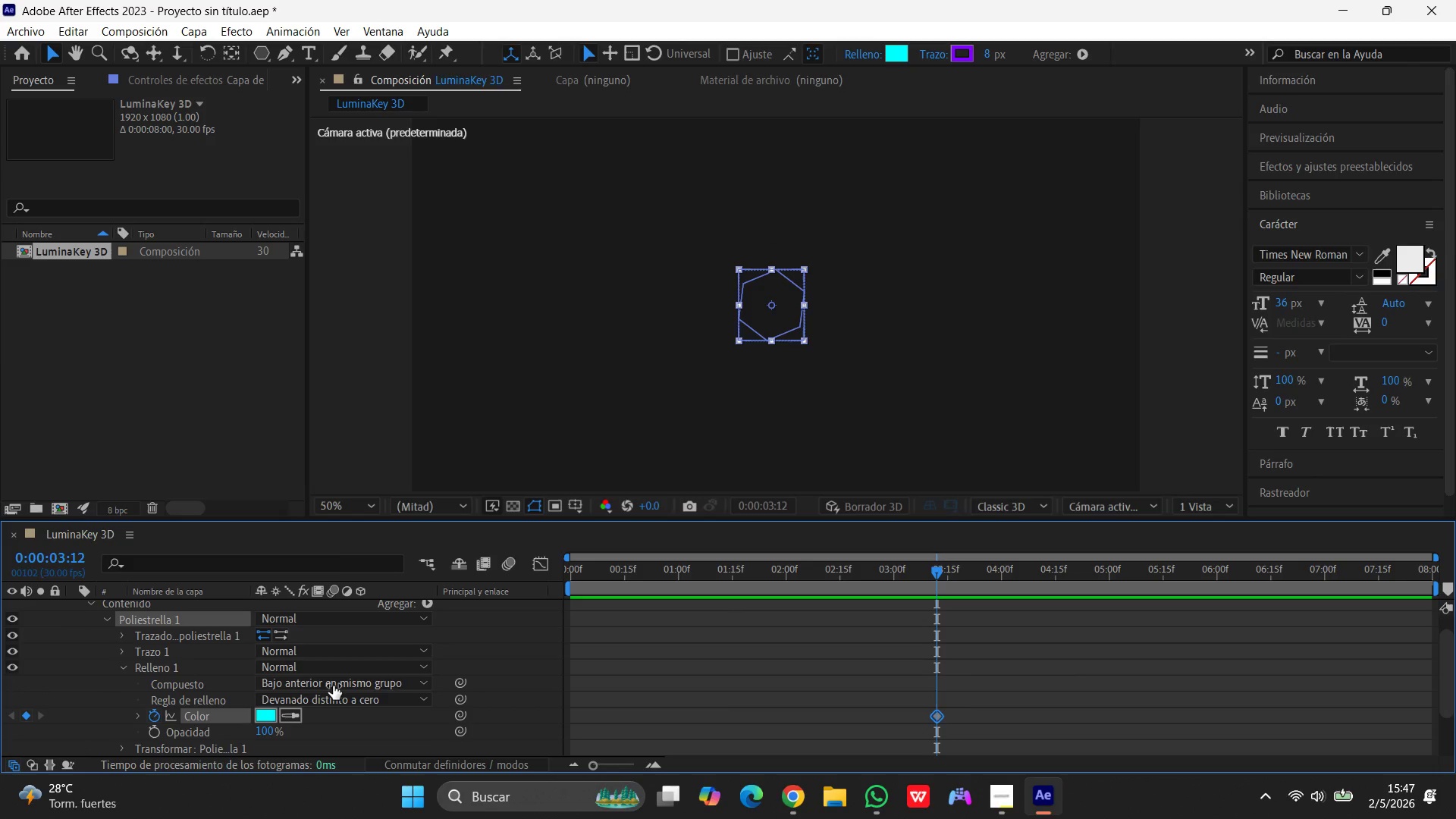 
key(Control+Z)
 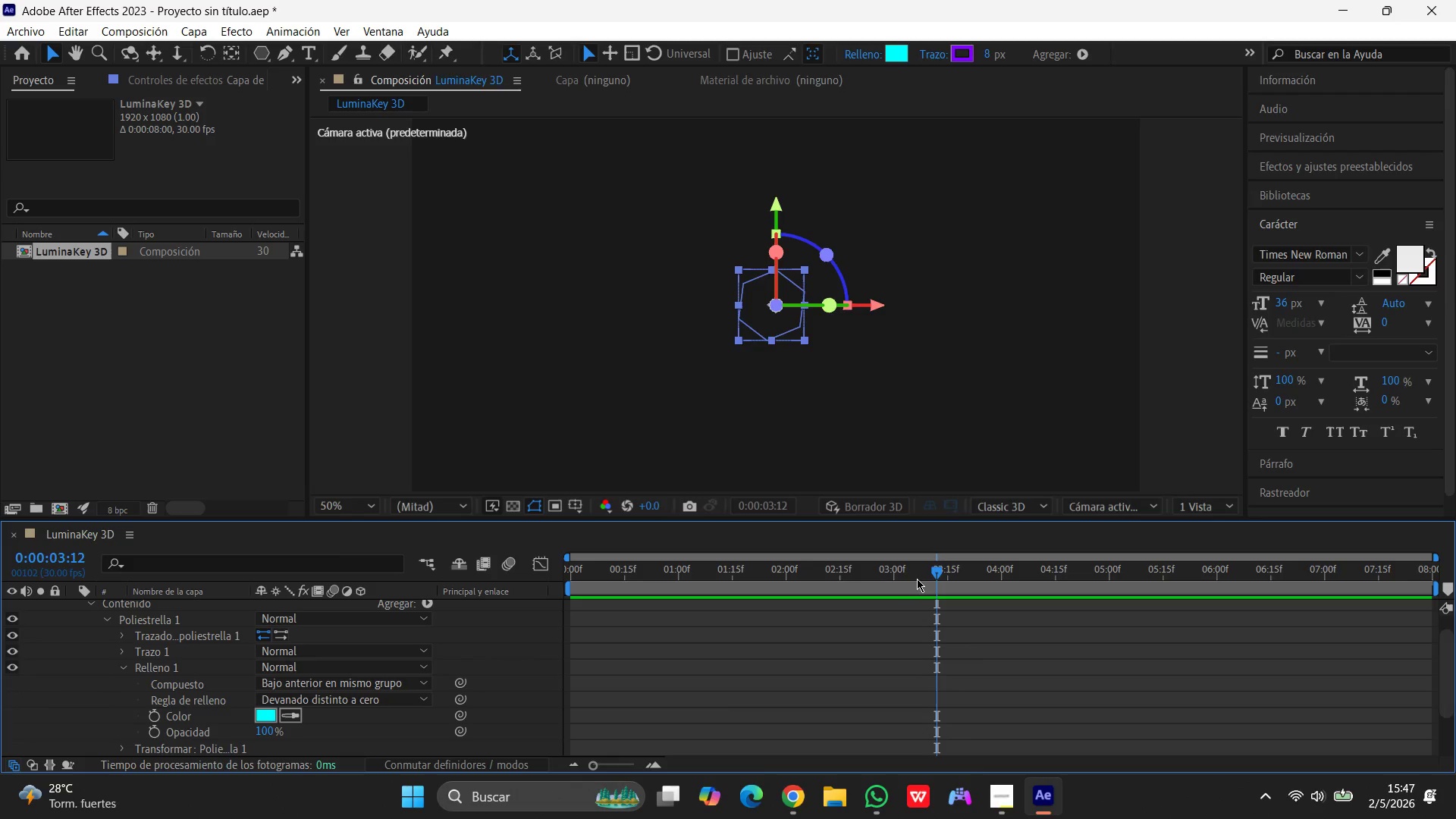 
left_click_drag(start_coordinate=[937, 573], to_coordinate=[354, 645])
 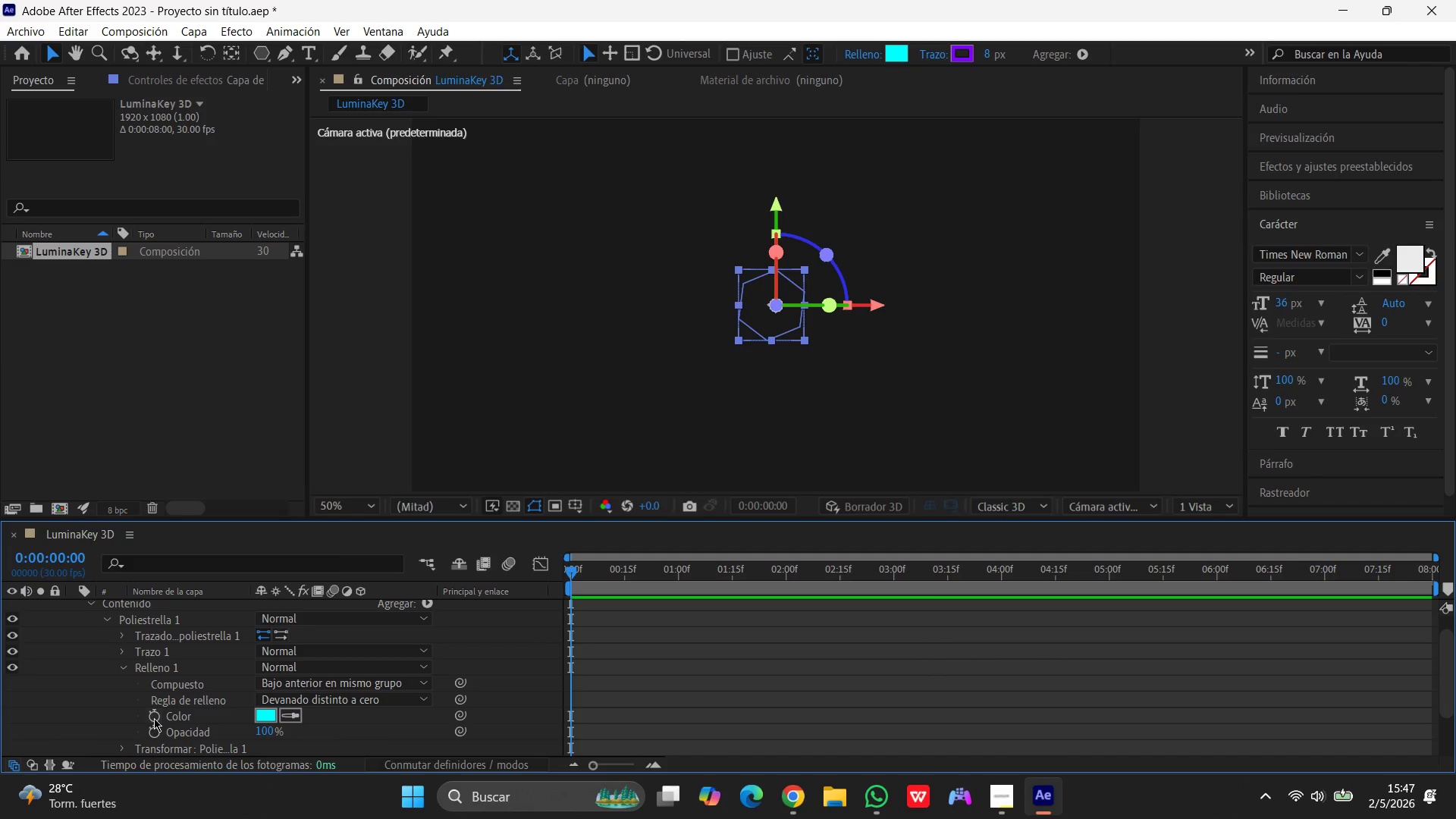 
left_click([155, 717])
 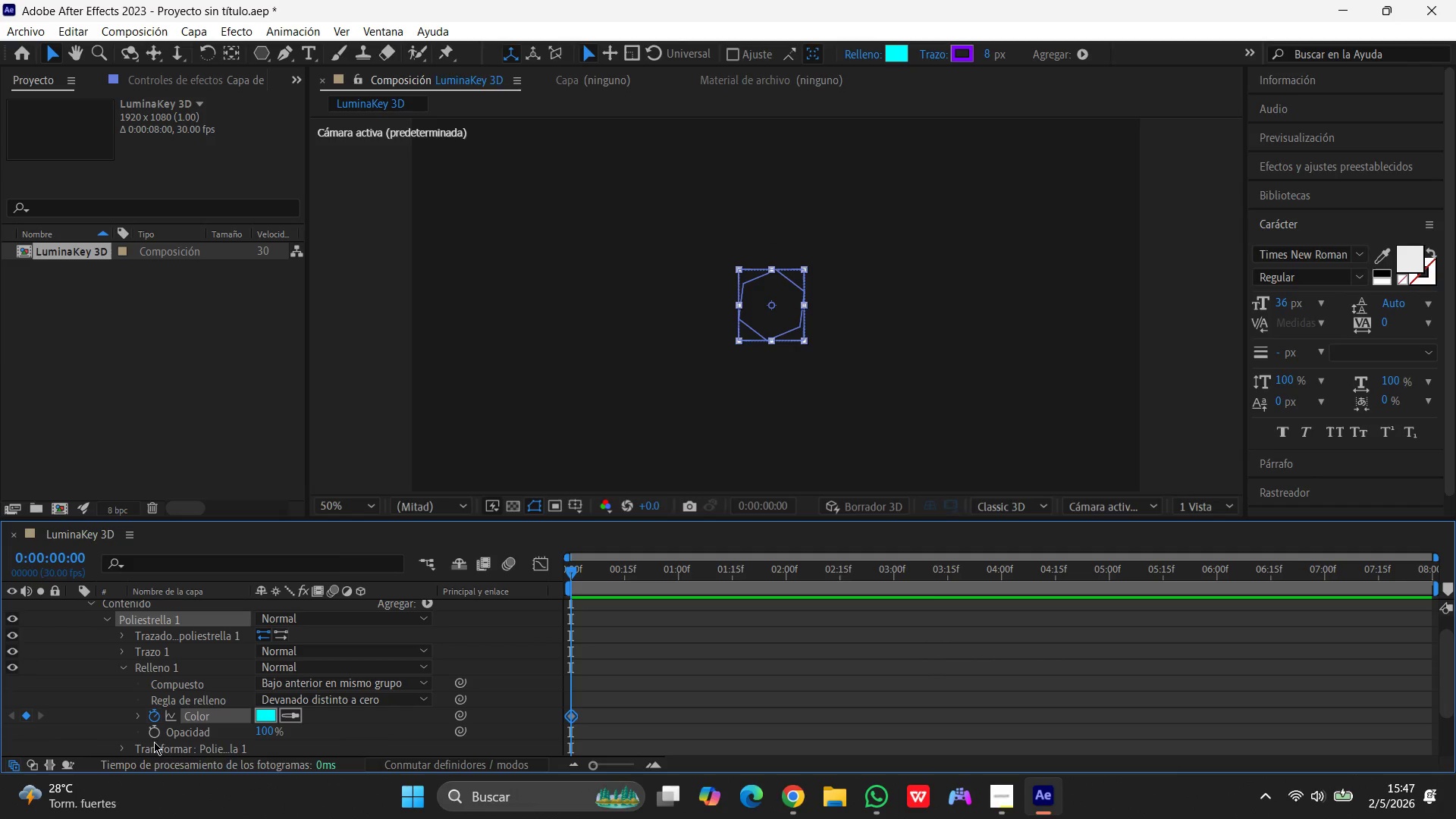 
left_click([154, 731])
 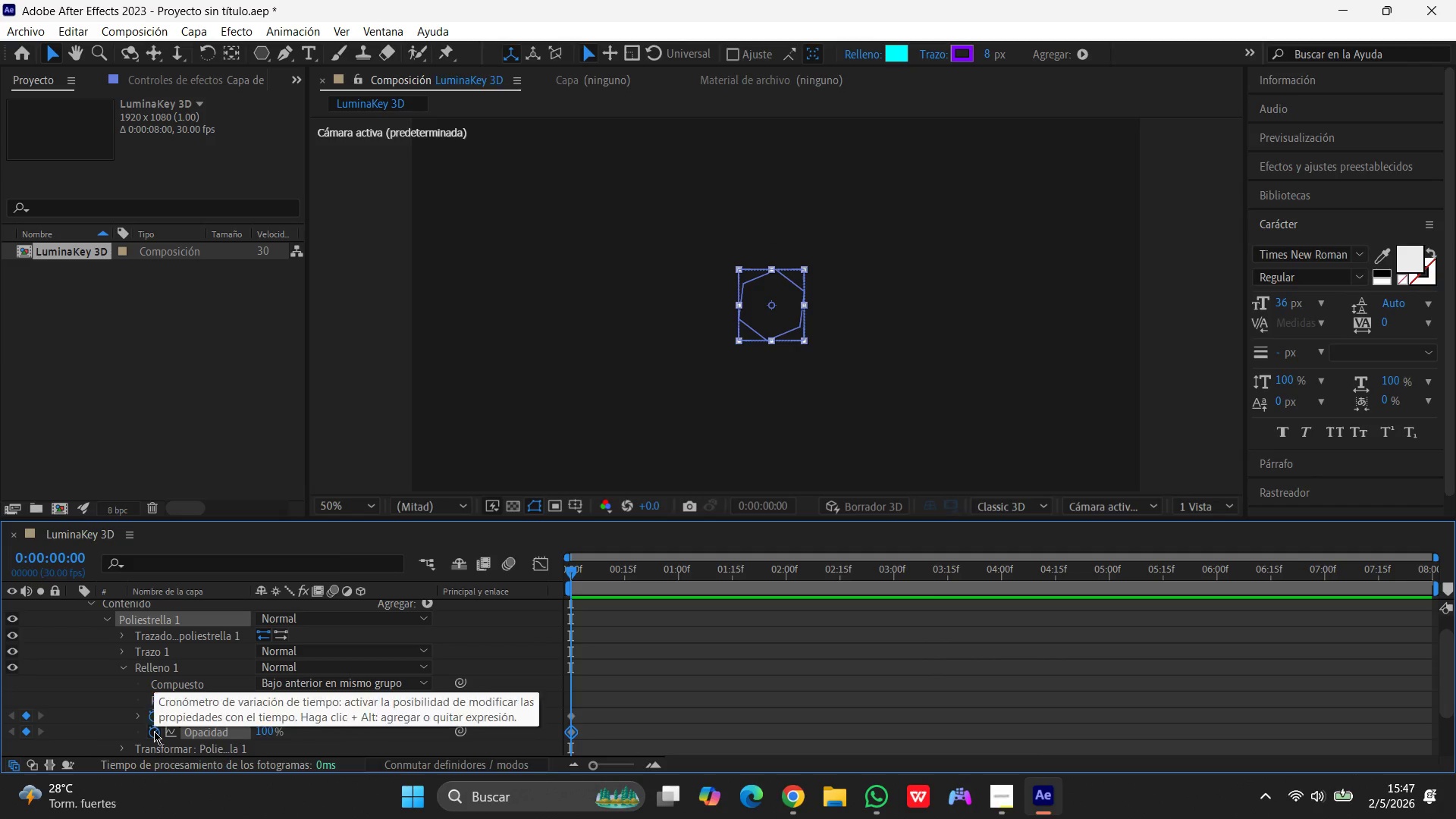 
left_click([154, 731])
 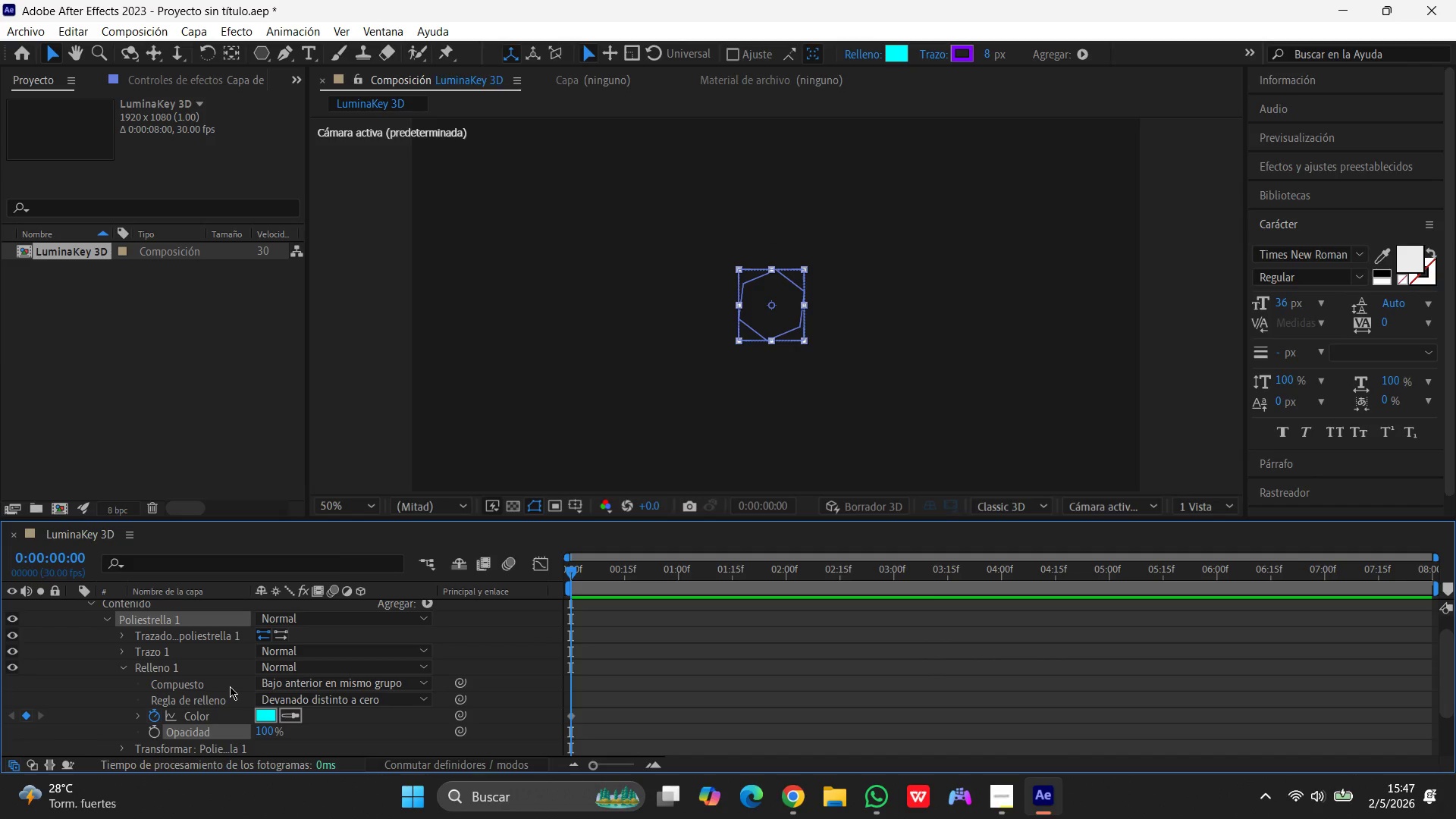 
wait(12.2)
 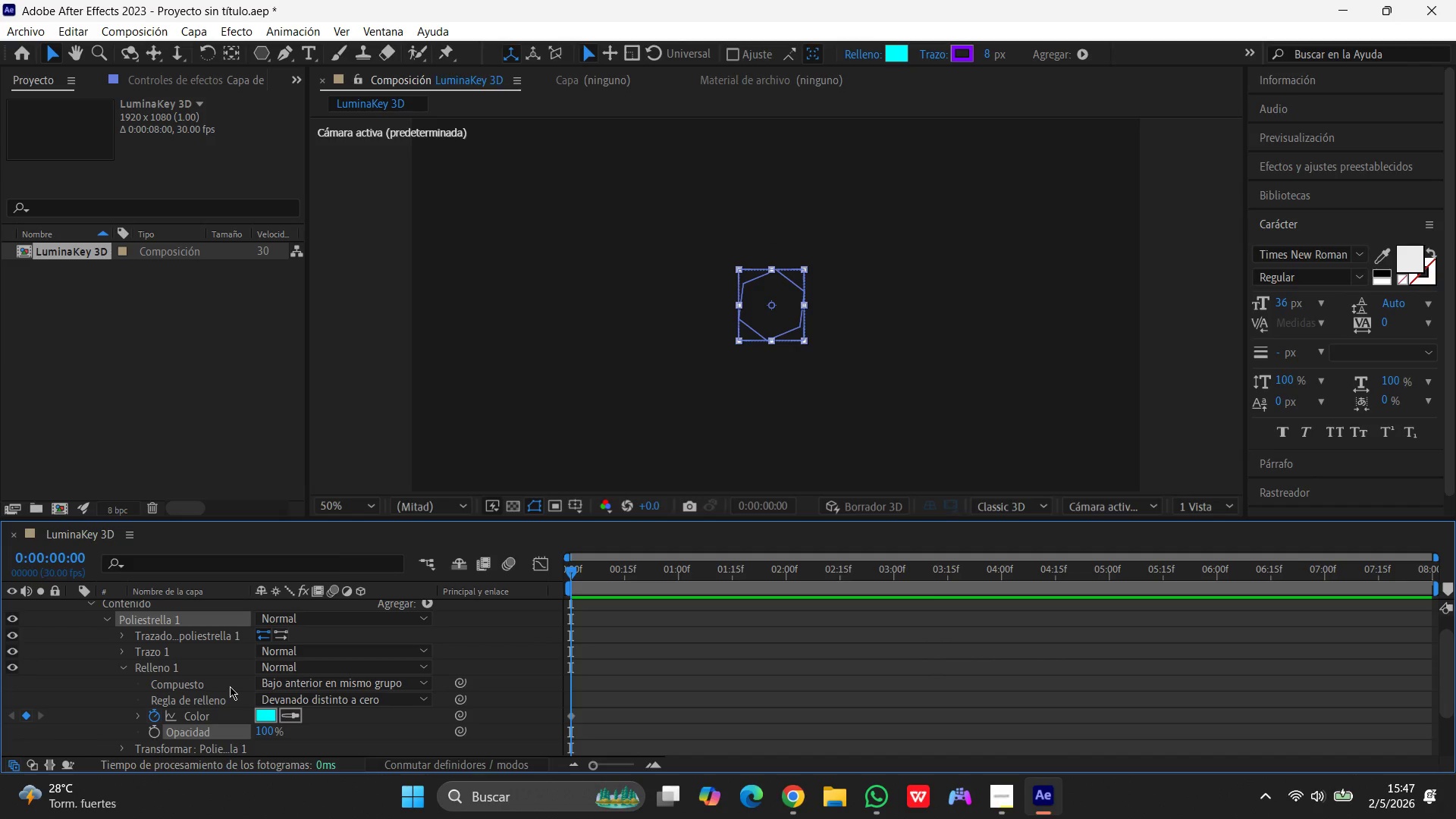 
scroll: coordinate [127, 651], scroll_direction: up, amount: 5.0
 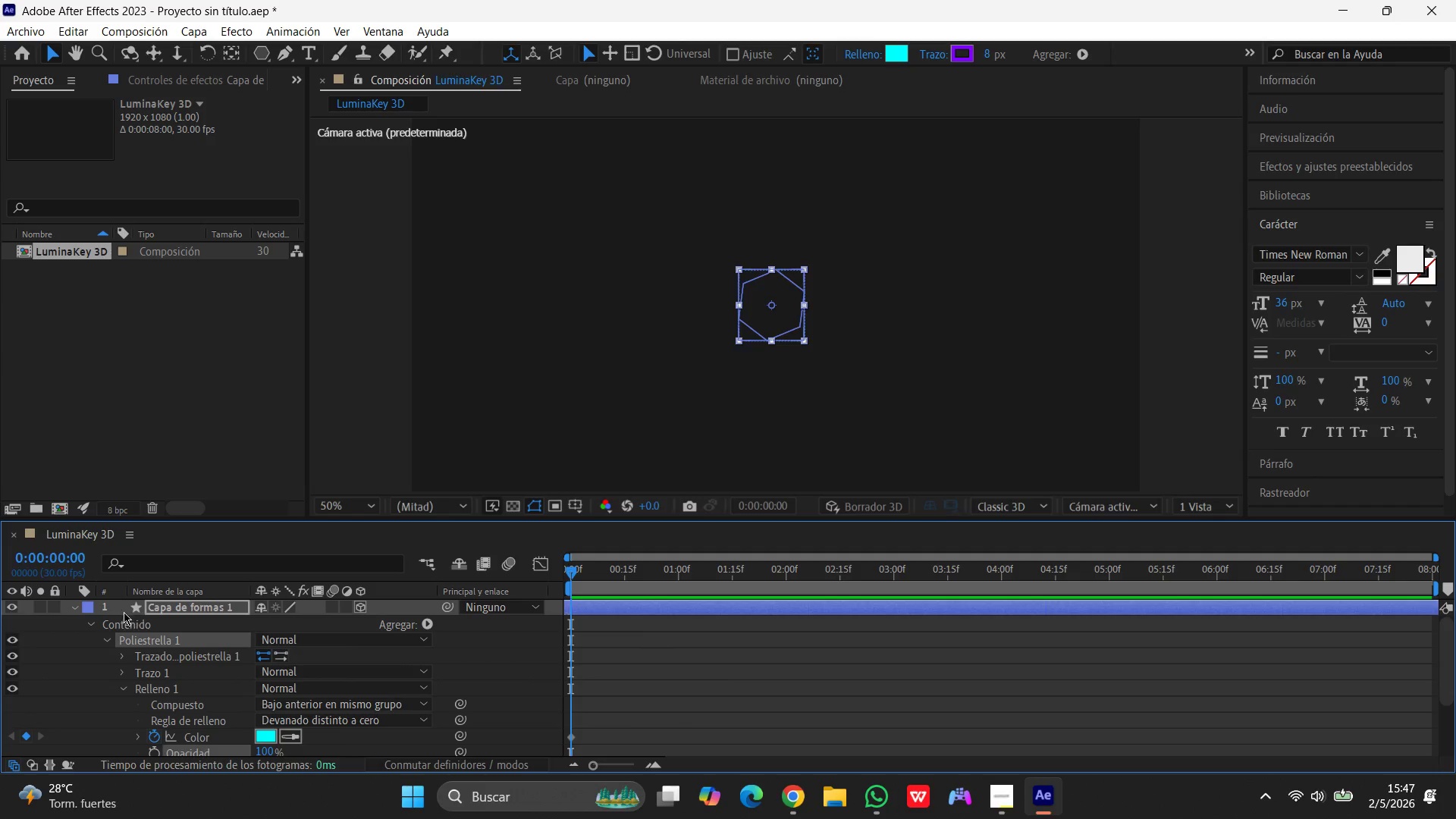 
left_click([114, 610])
 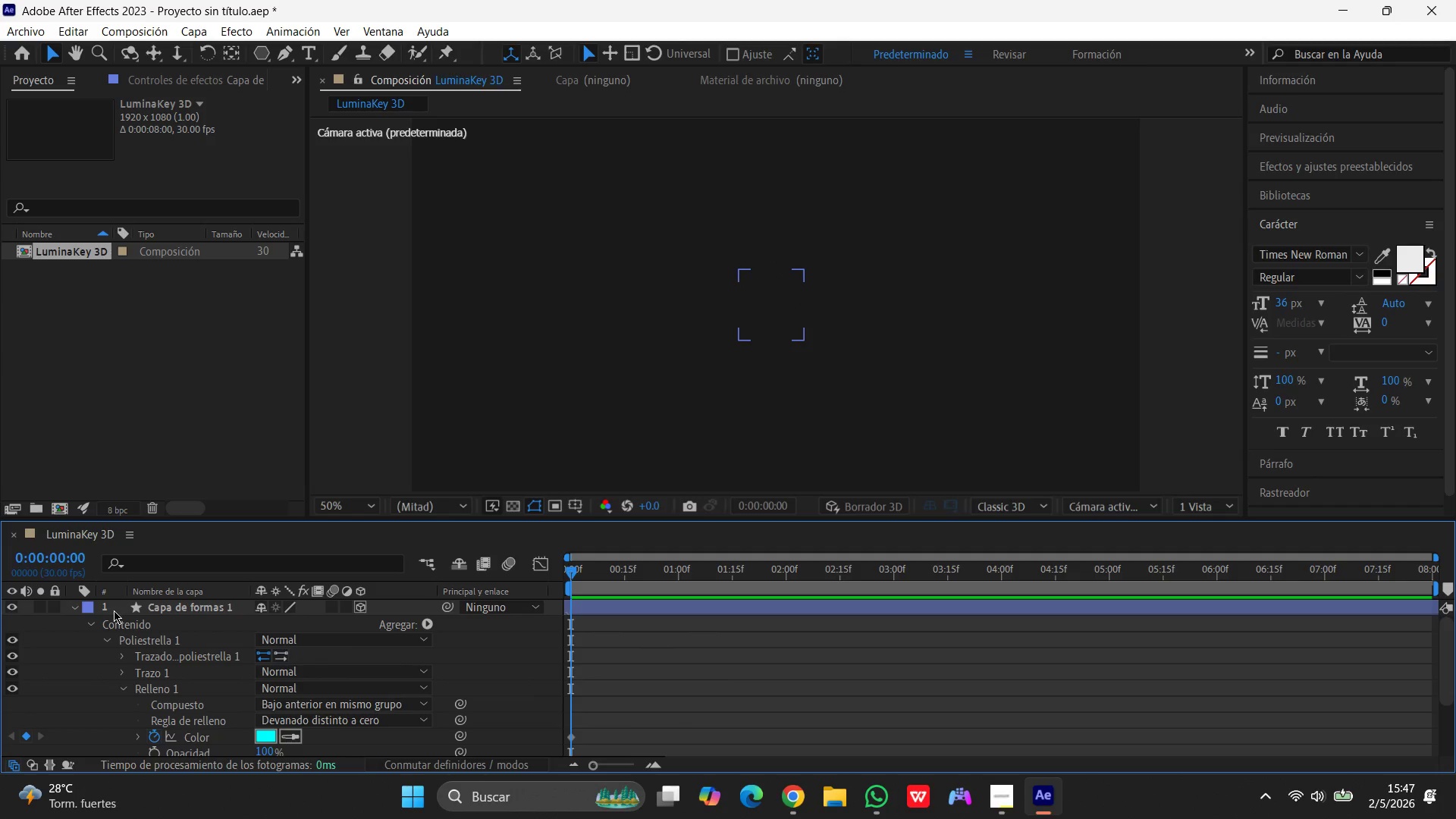 
left_click([114, 610])
 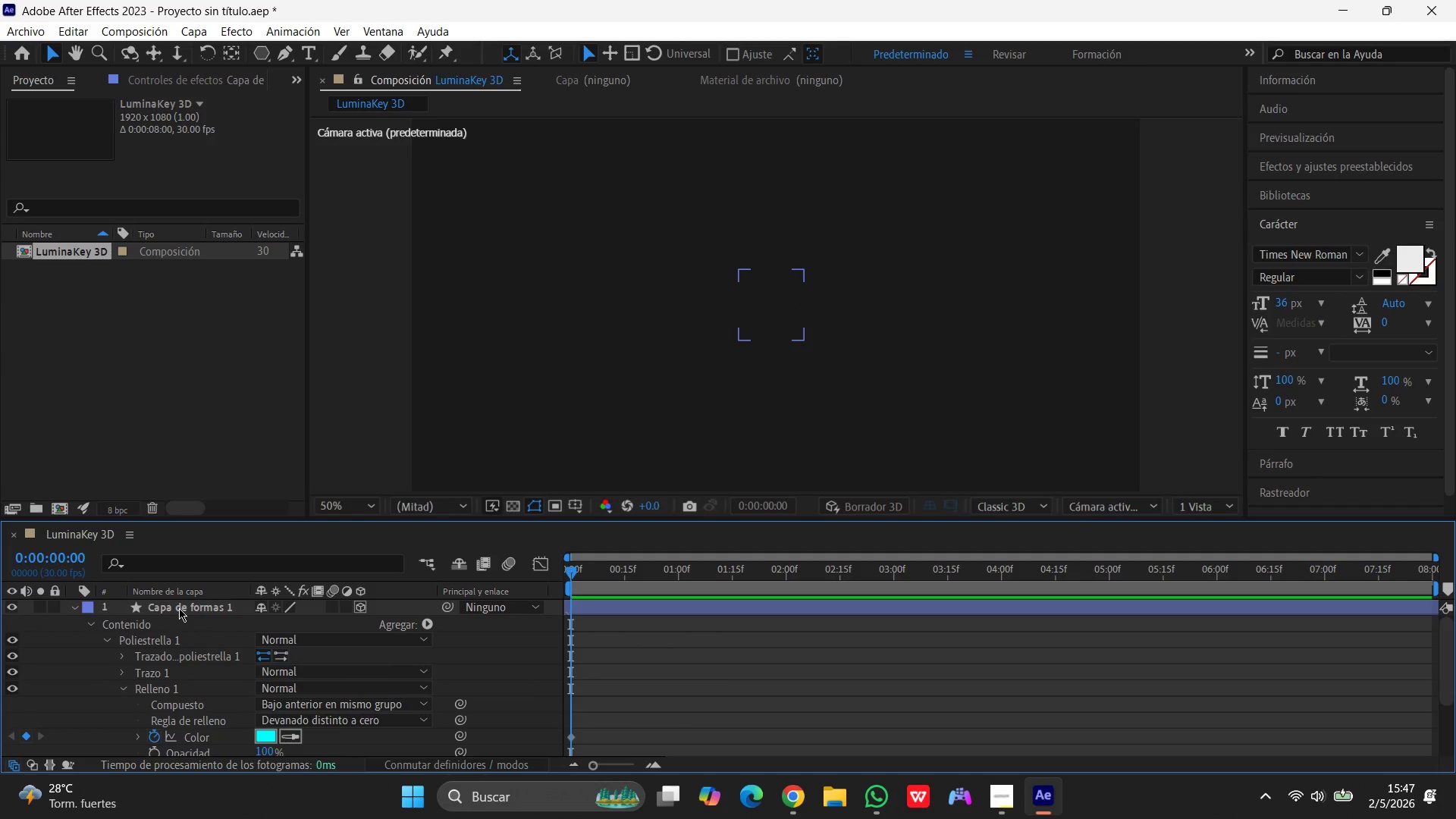 
left_click([179, 608])
 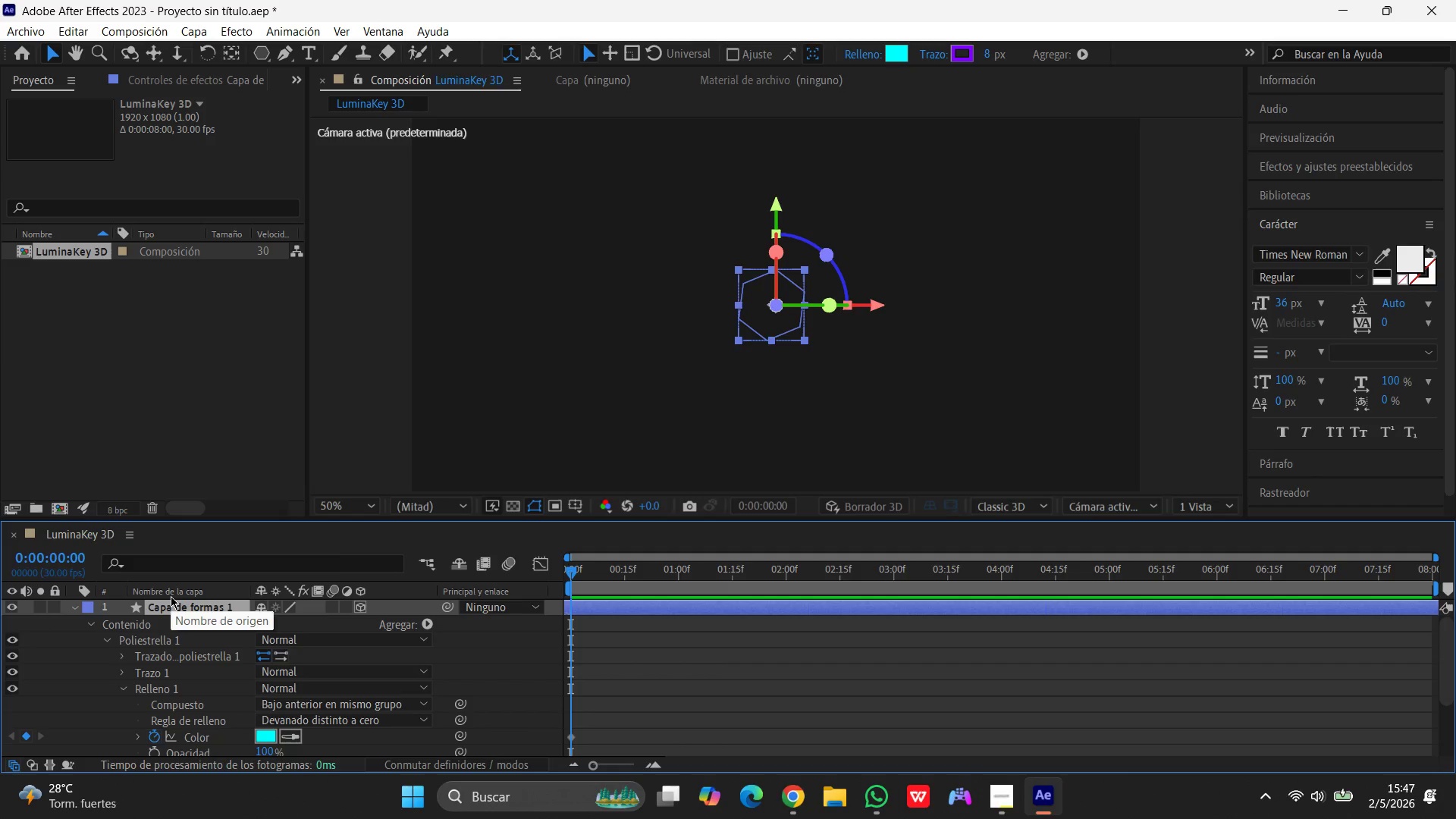 
wait(5.77)
 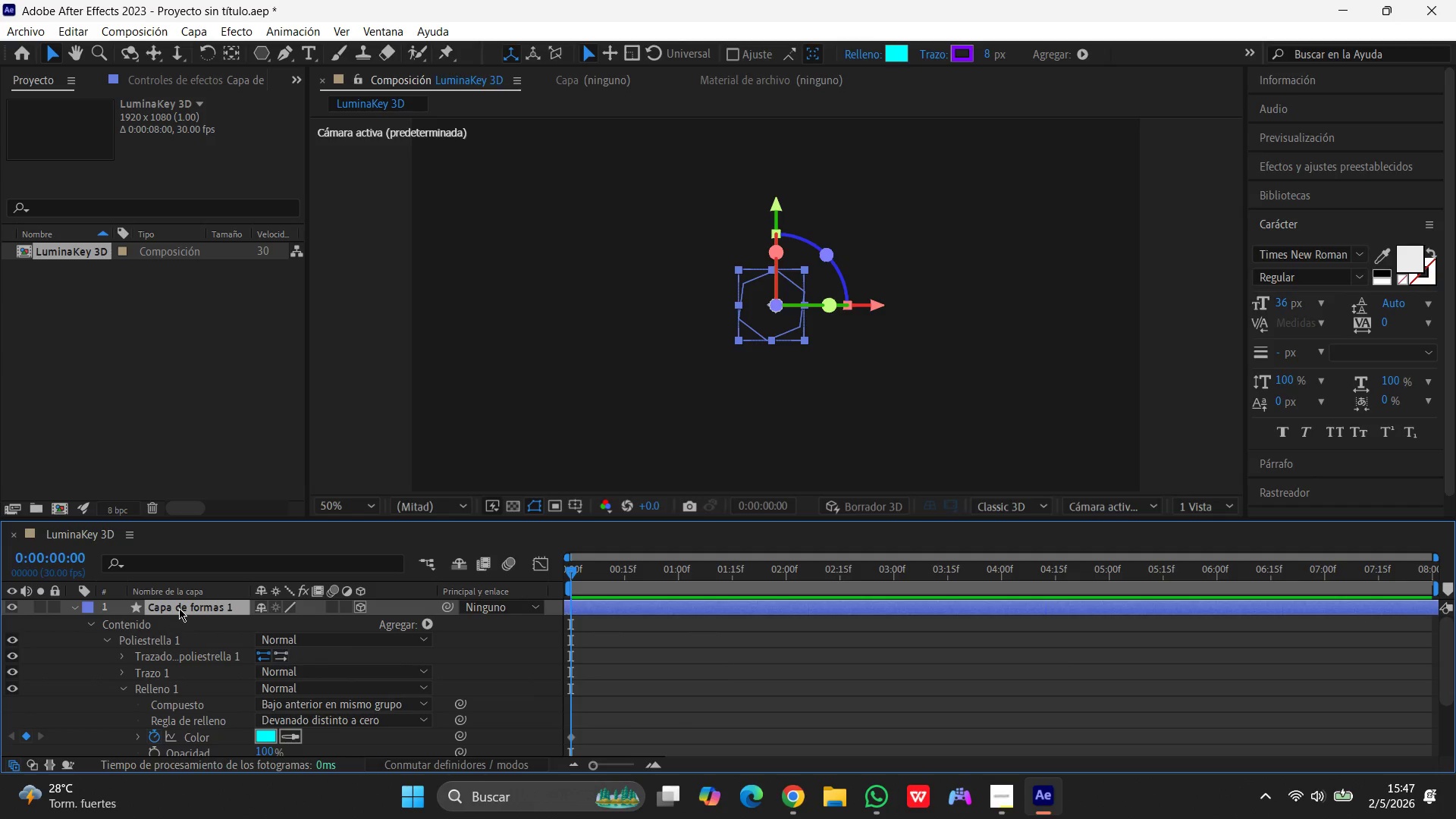 
key(P)
 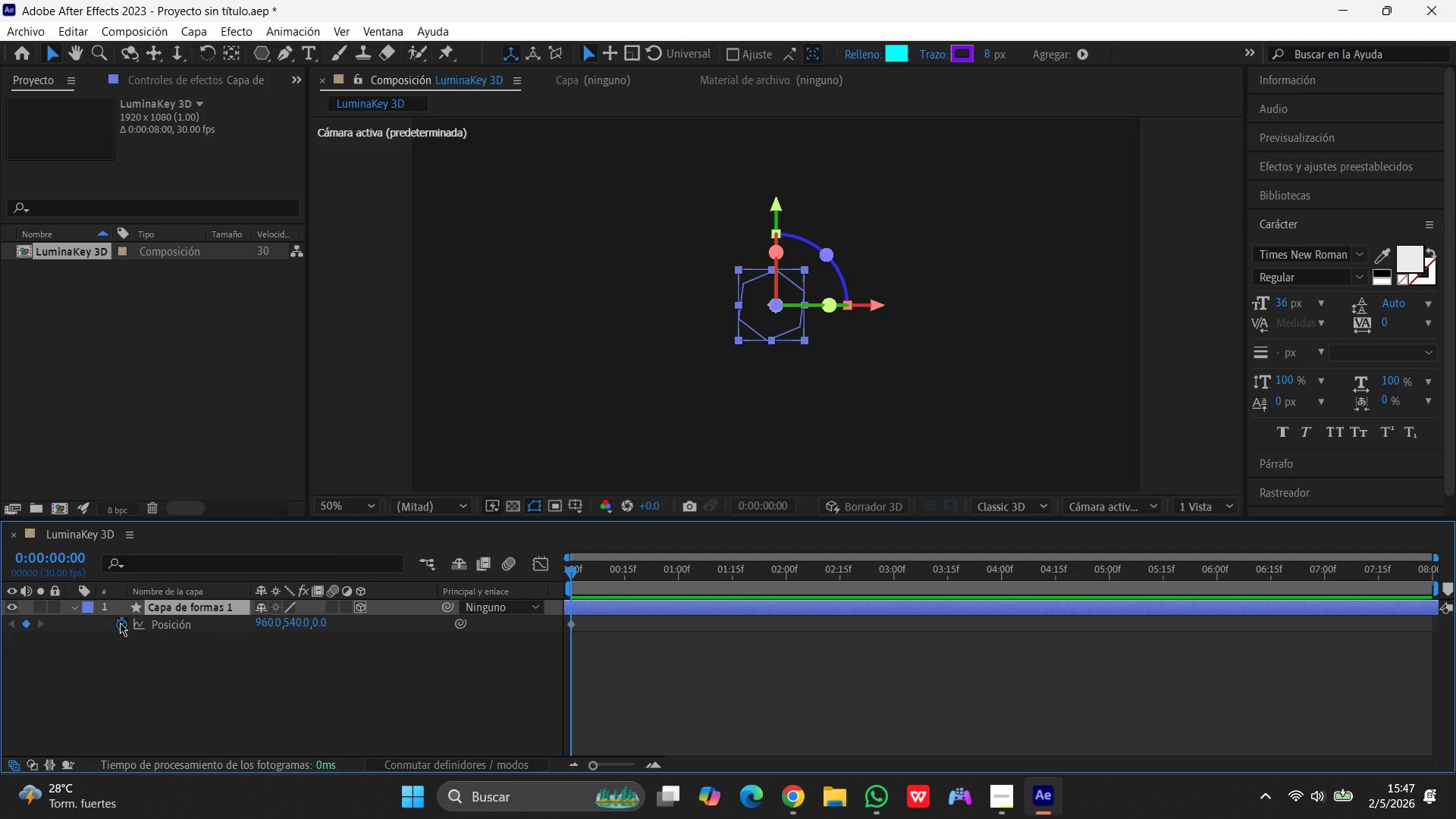 
wait(5.55)
 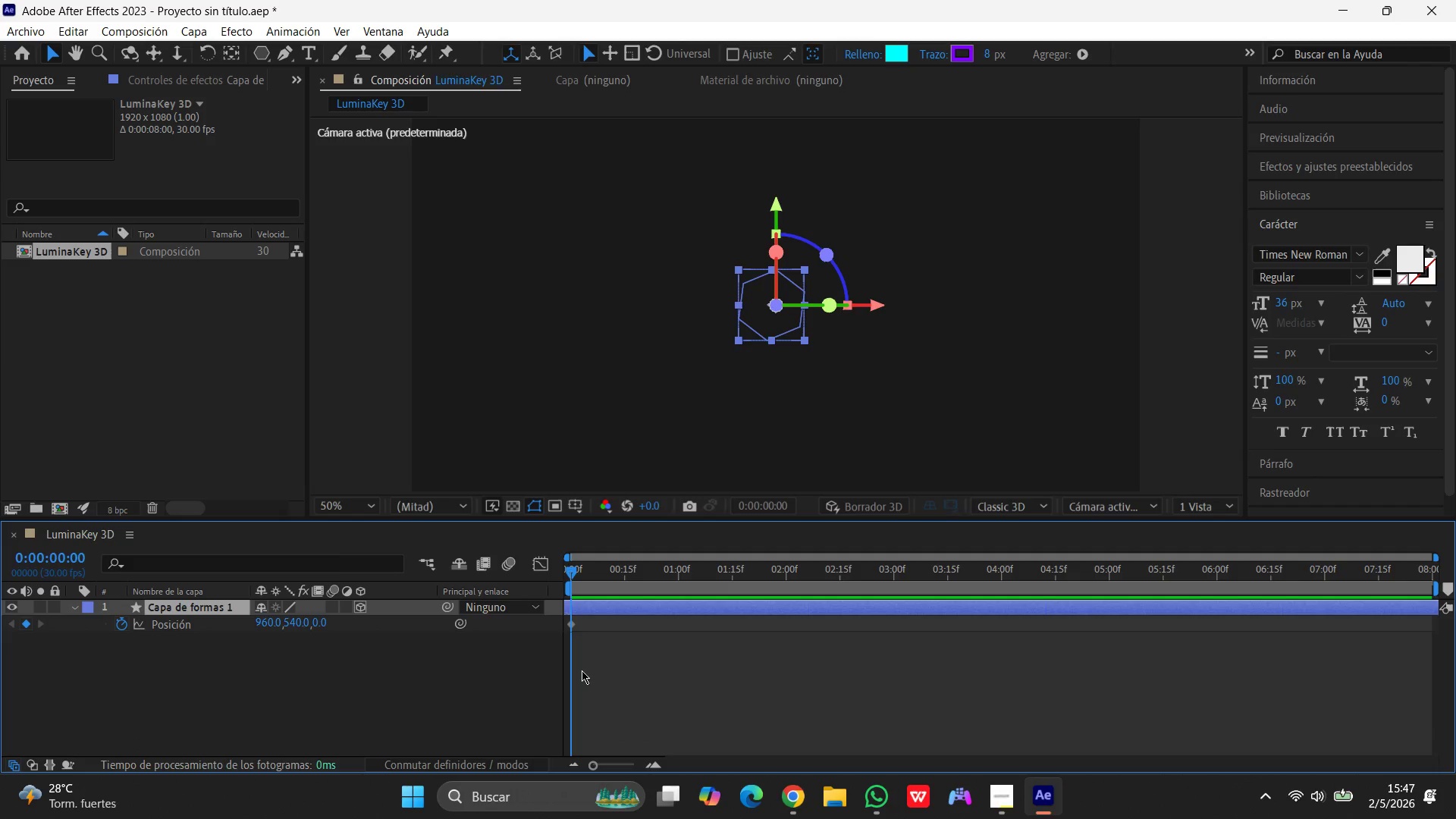 
left_click([77, 607])
 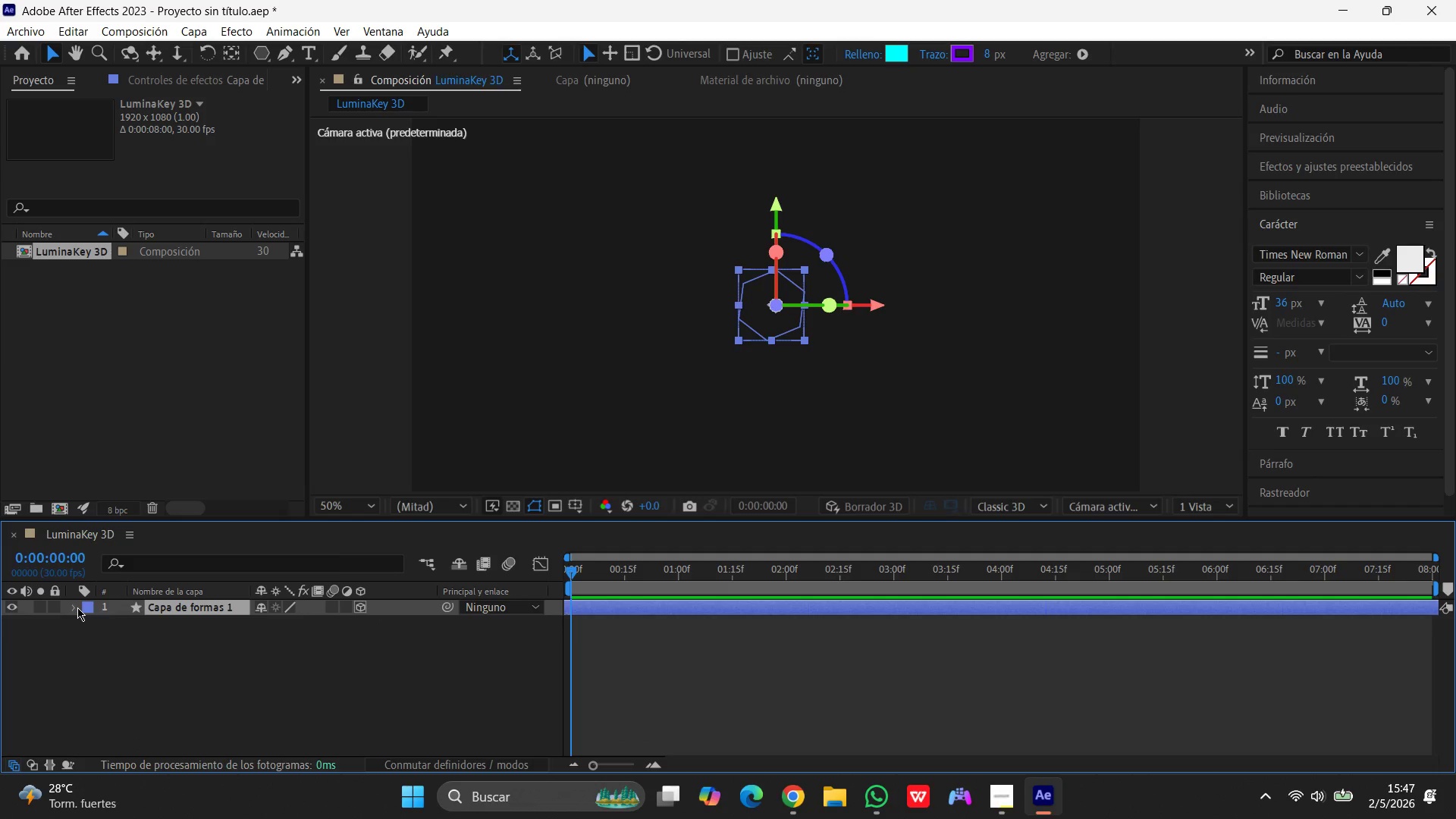 
left_click([77, 607])
 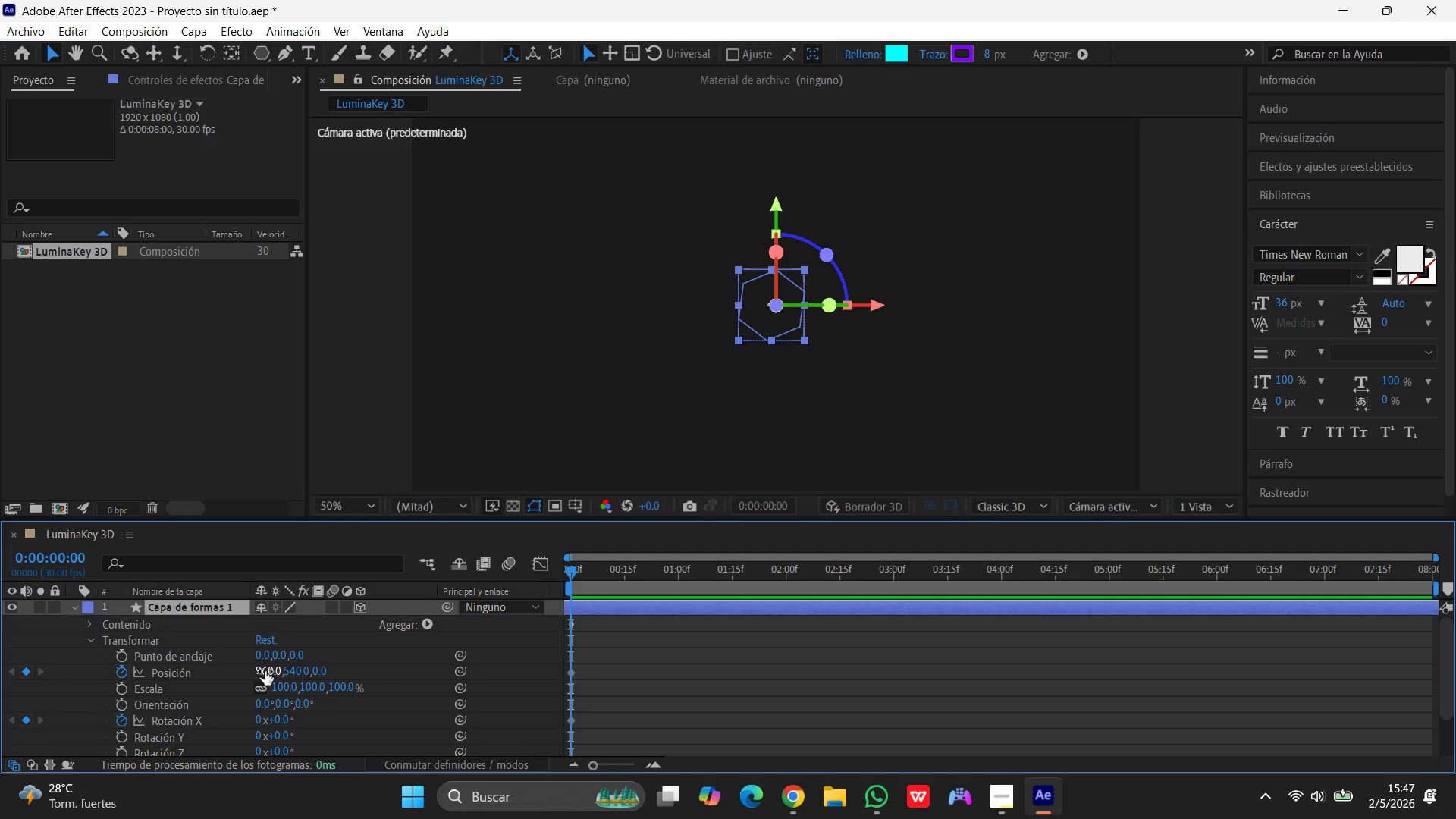 
wait(8.77)
 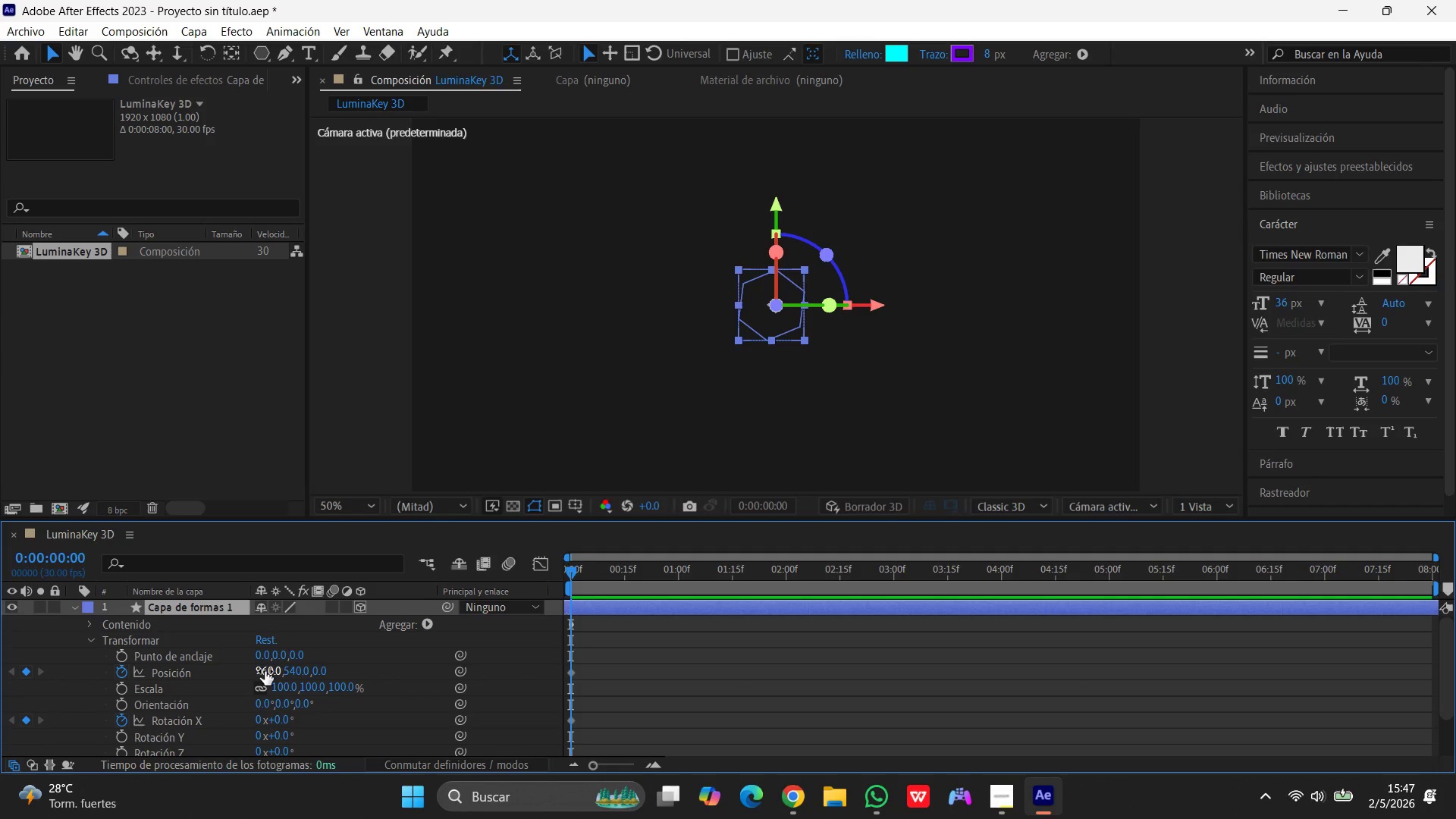 
key(Space)
 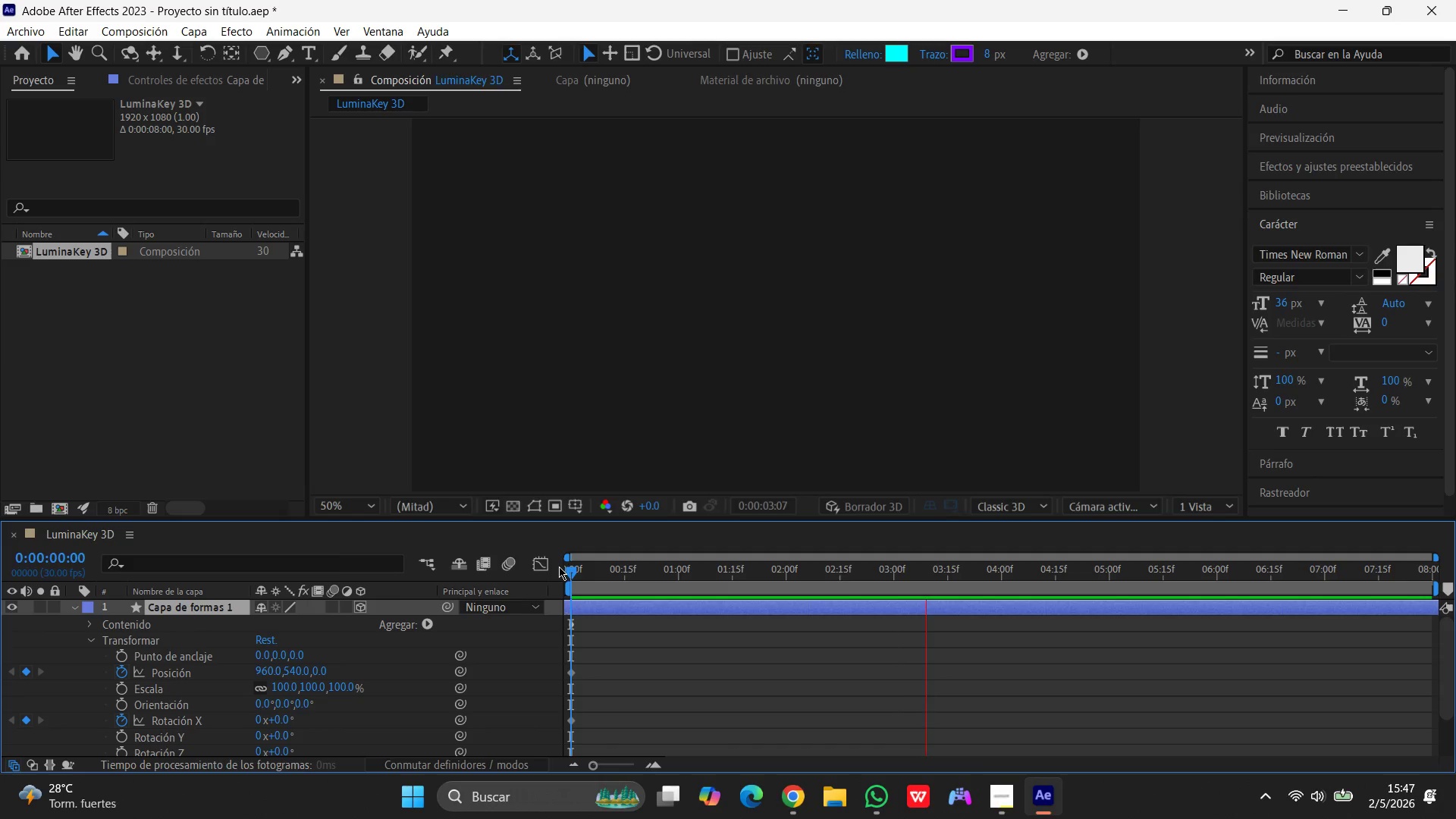 
key(Space)
 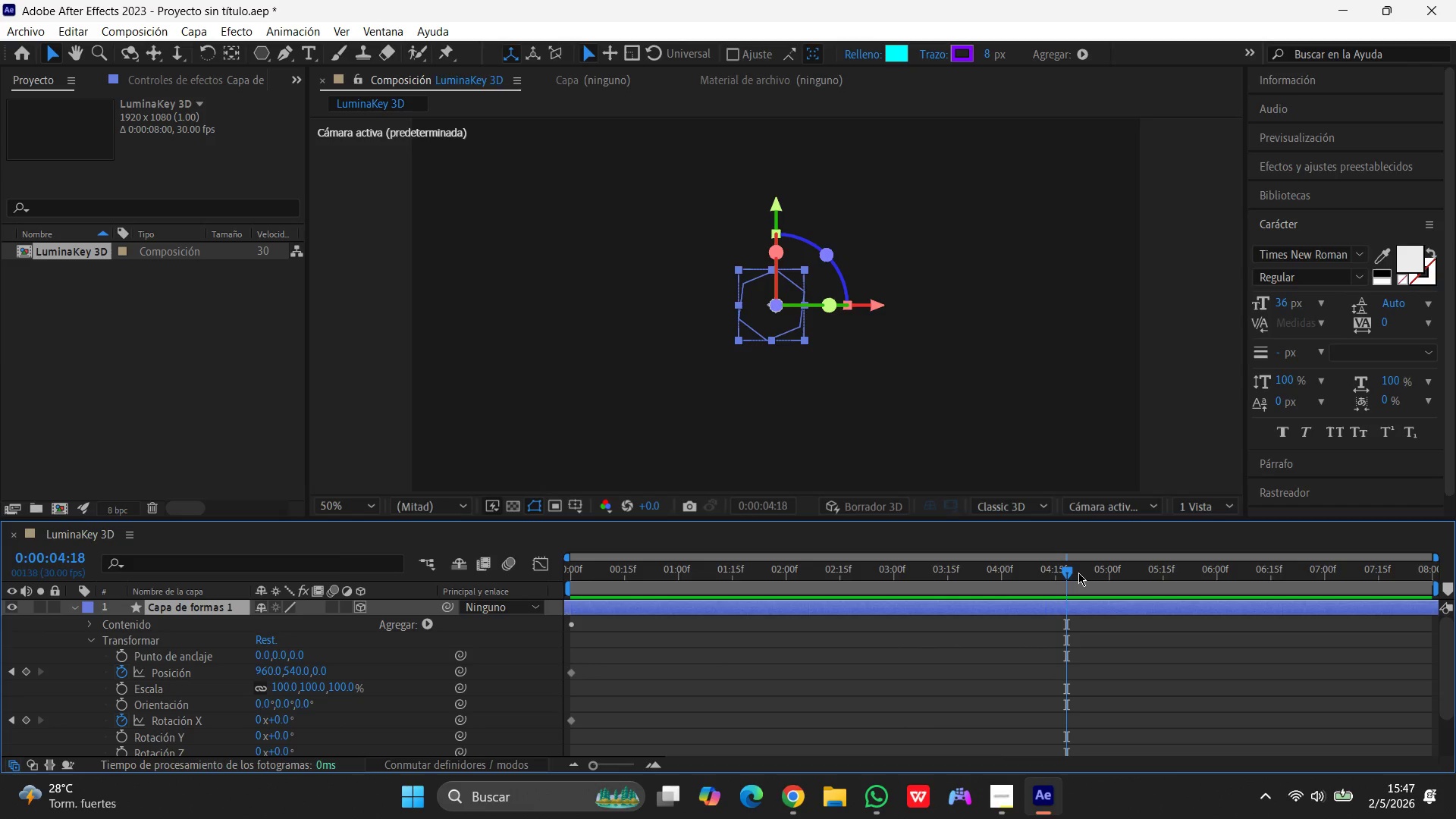 
left_click_drag(start_coordinate=[1068, 574], to_coordinate=[747, 587])
 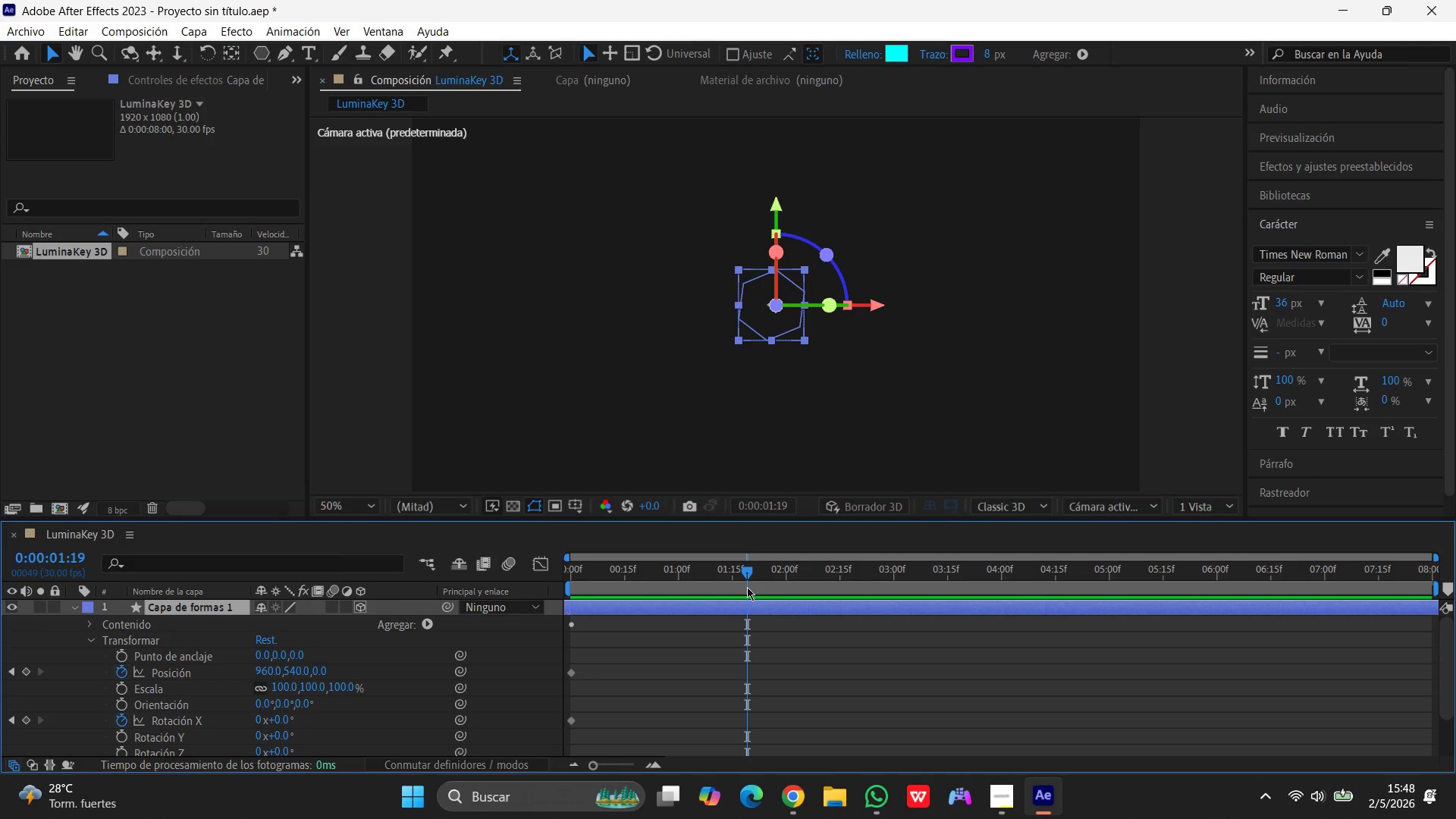 
wait(52.31)
 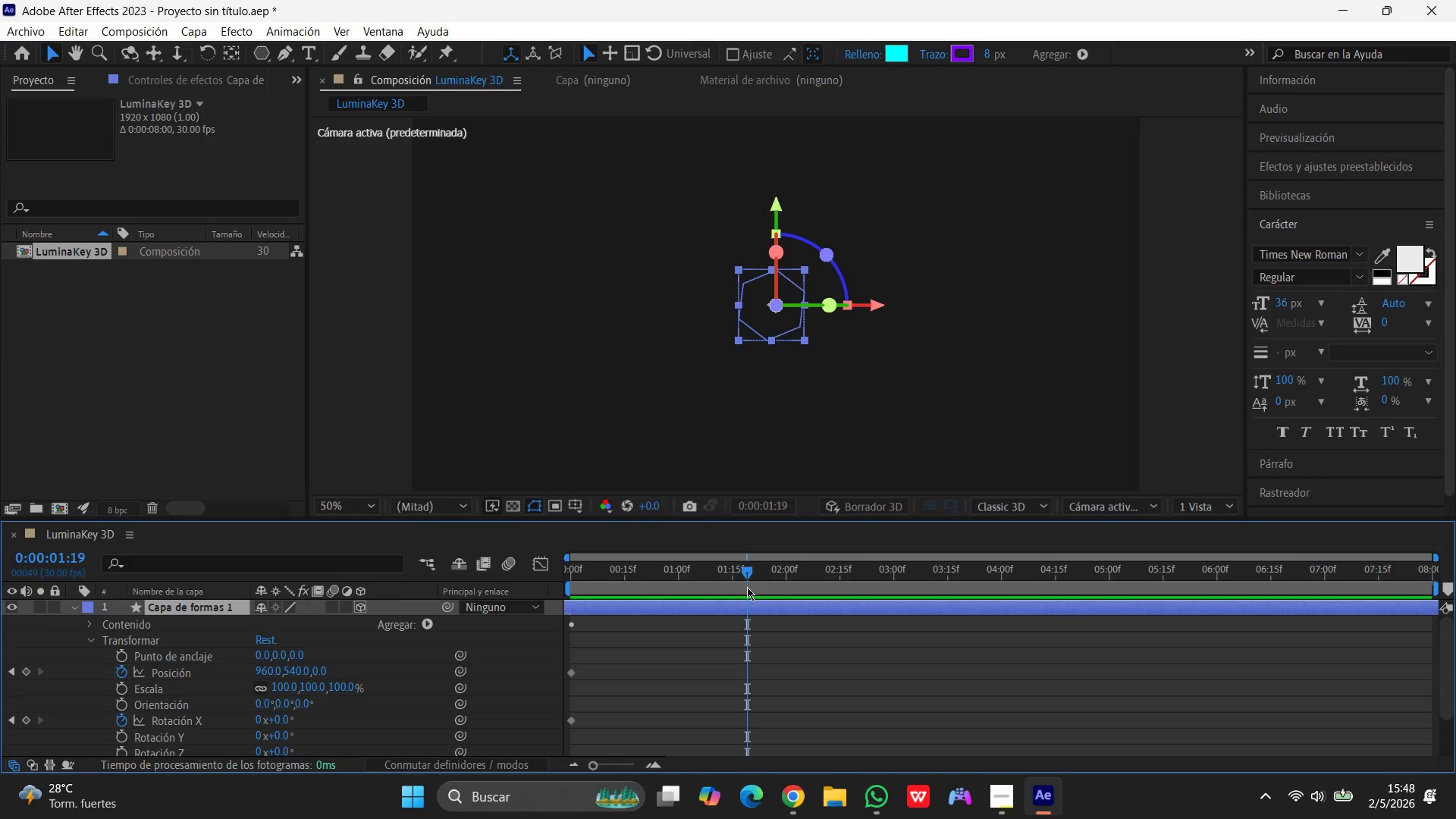 
left_click([116, 607])
 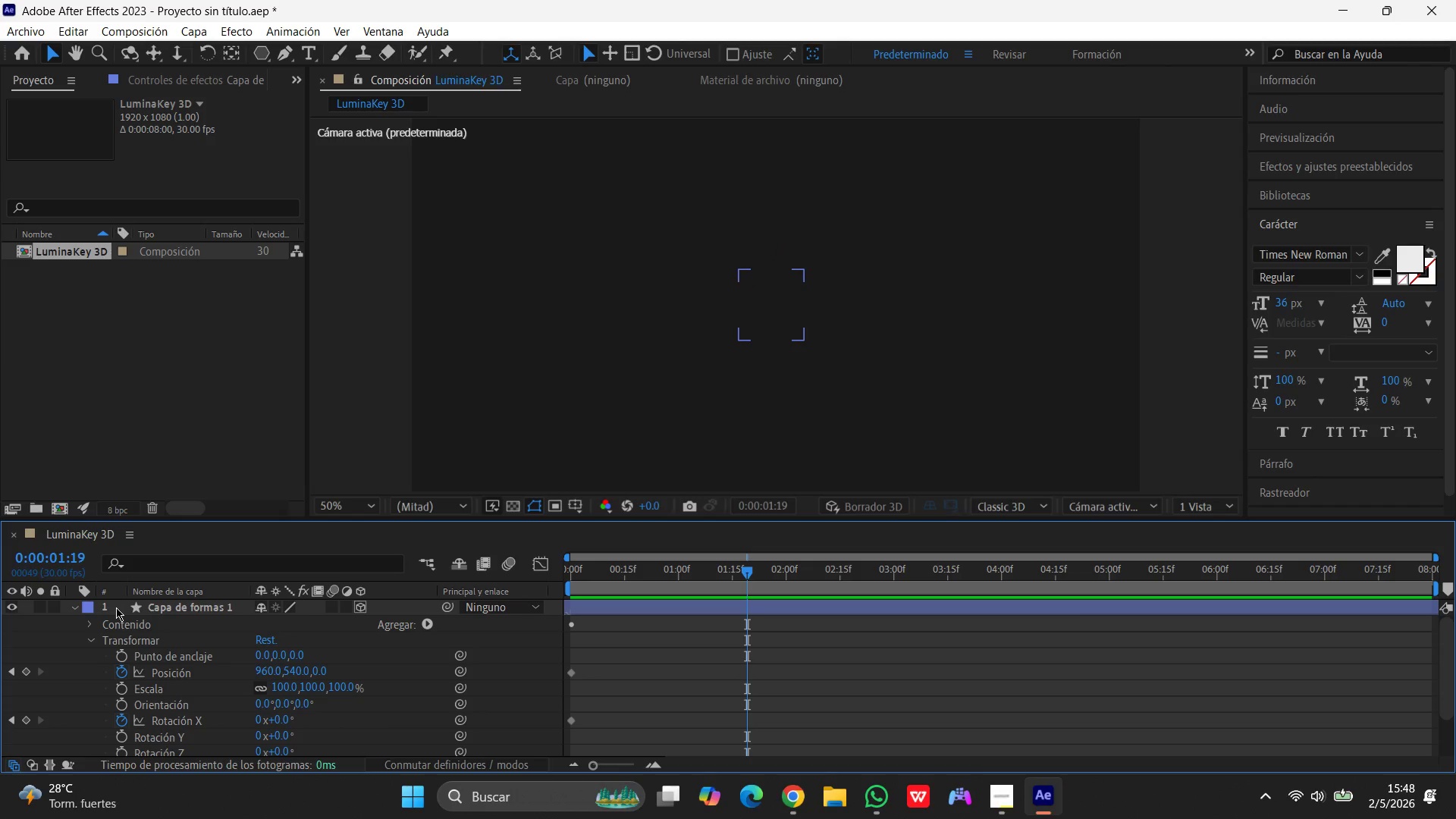 
left_click([116, 607])
 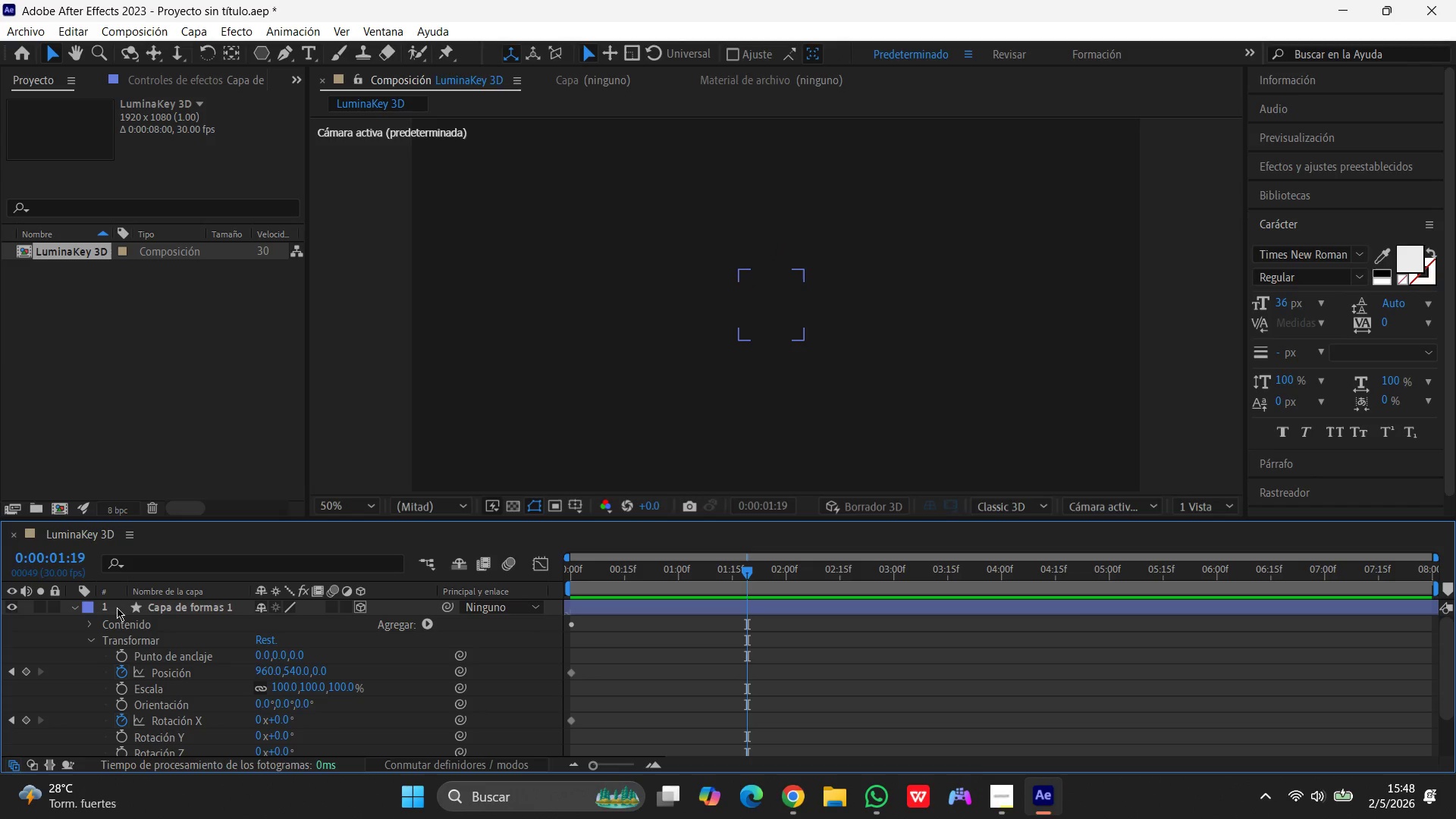 
left_click([117, 607])
 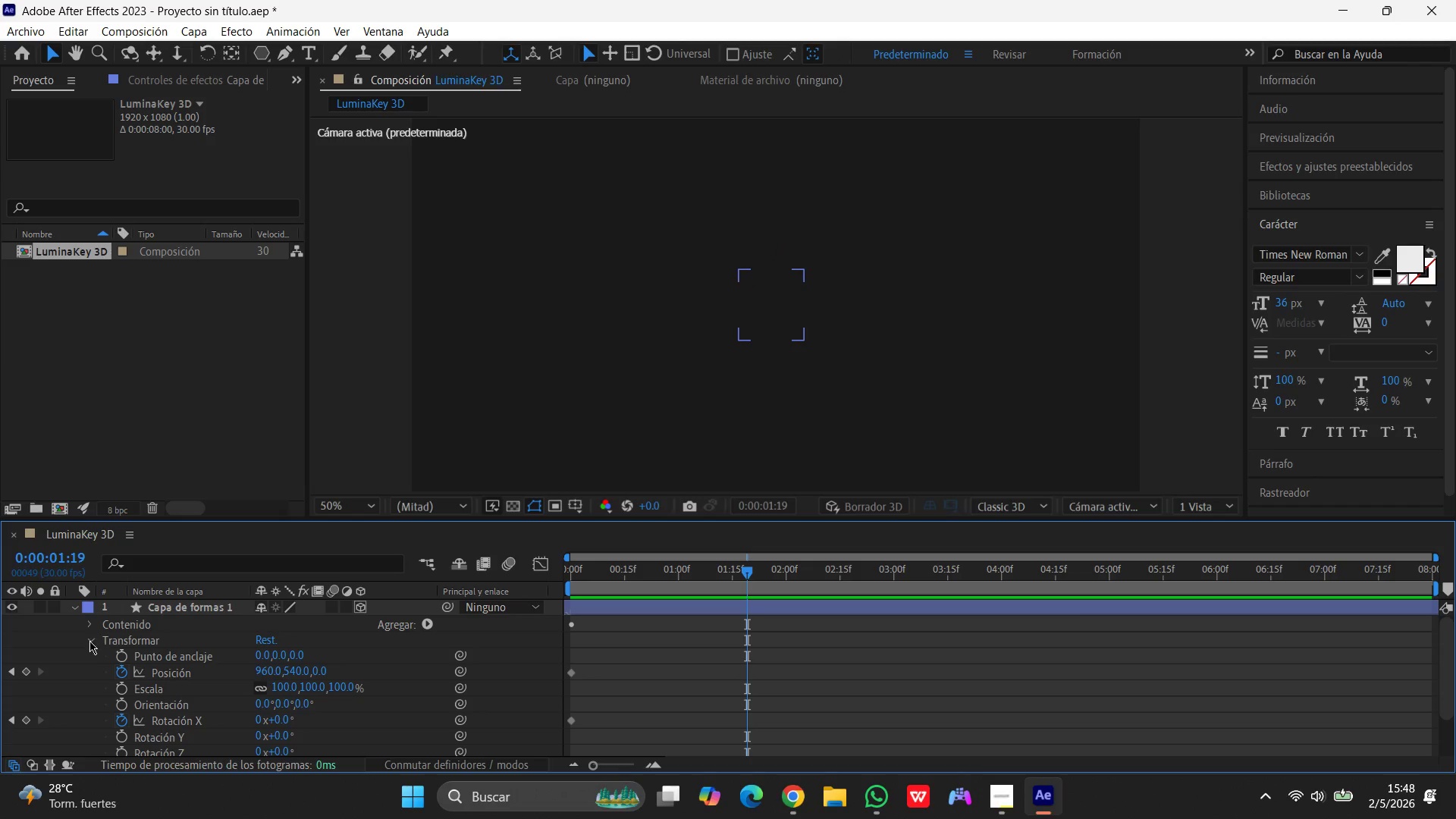 
left_click([89, 642])
 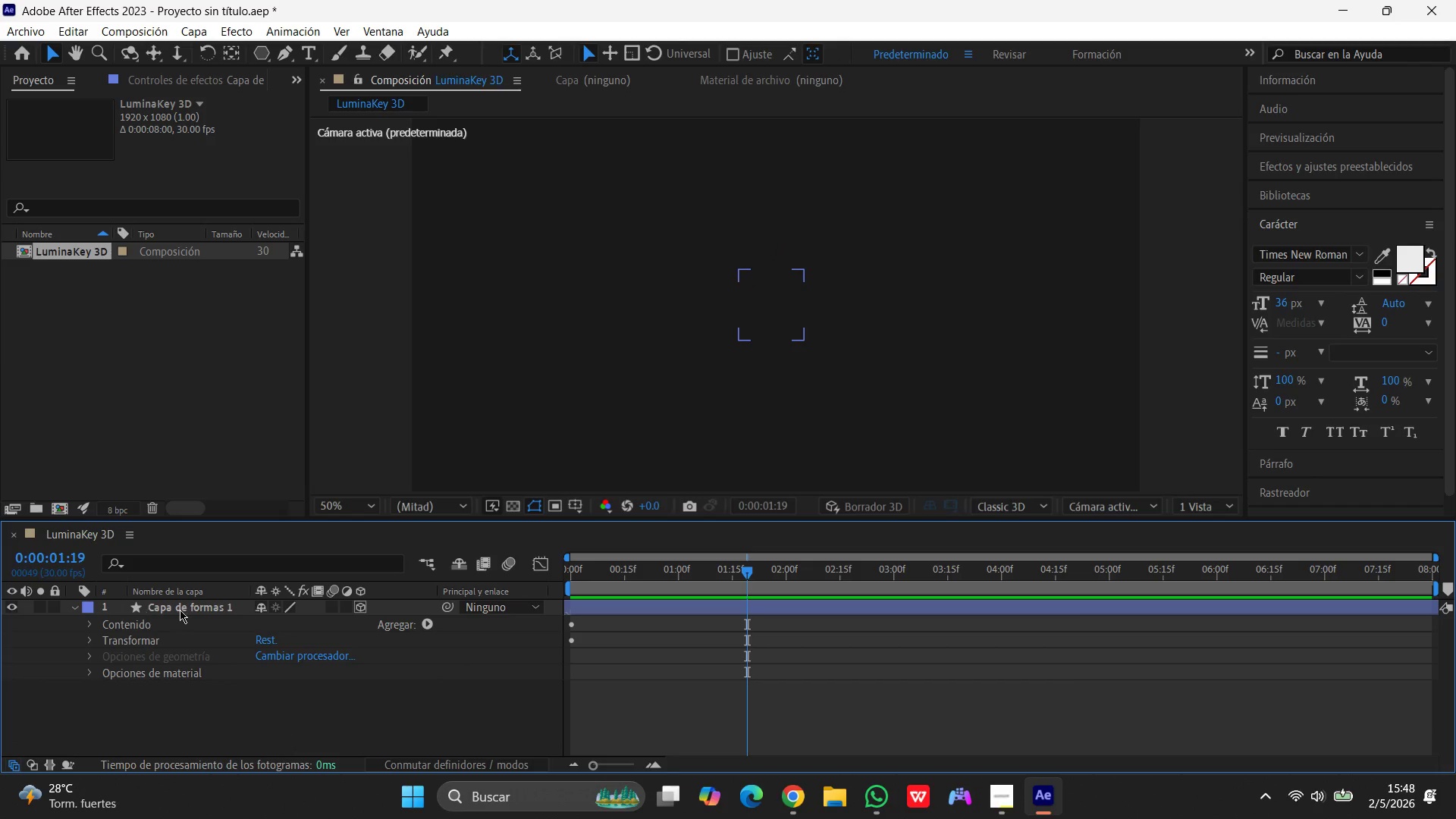 
left_click([181, 610])
 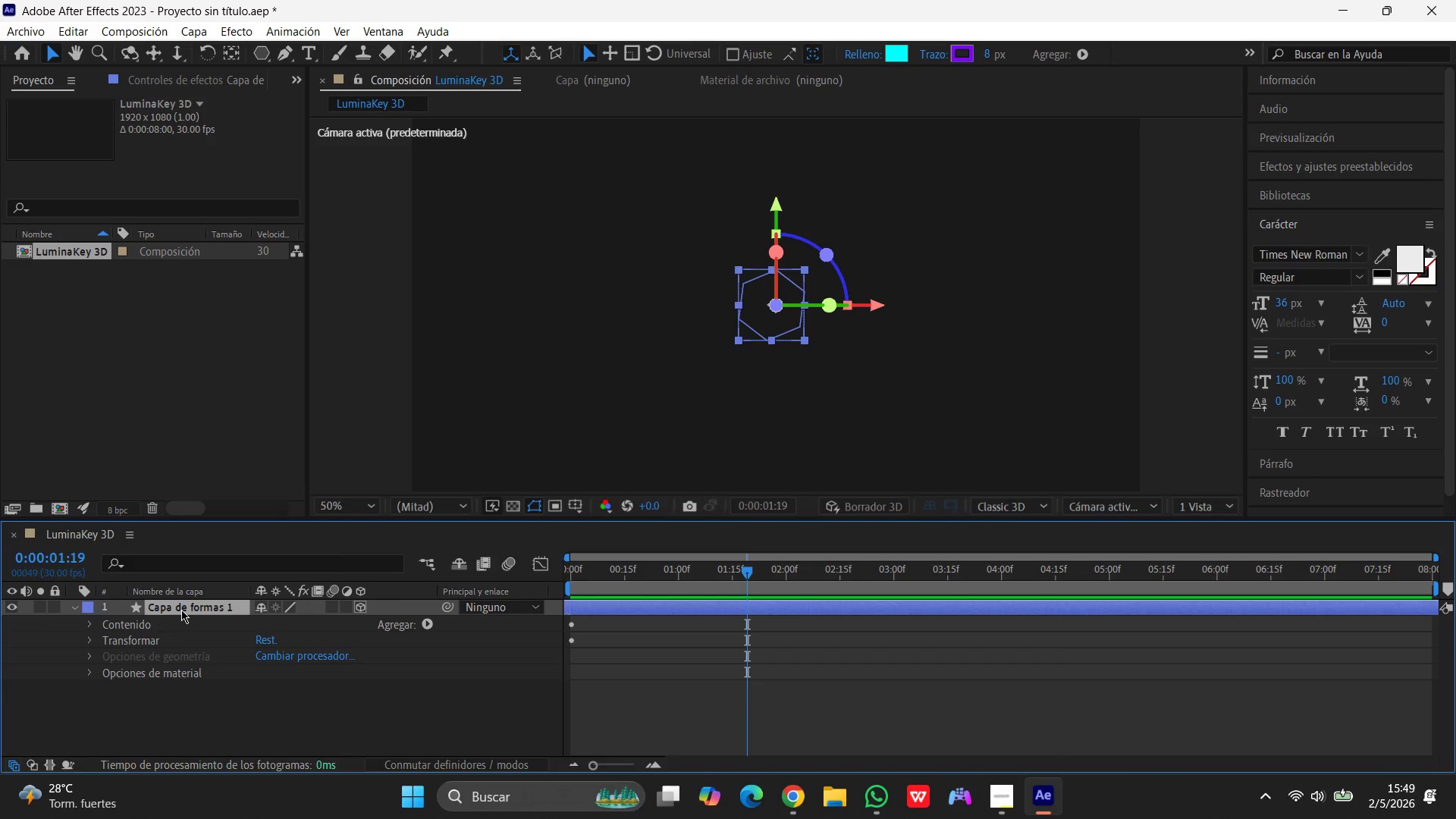 
wait(40.03)
 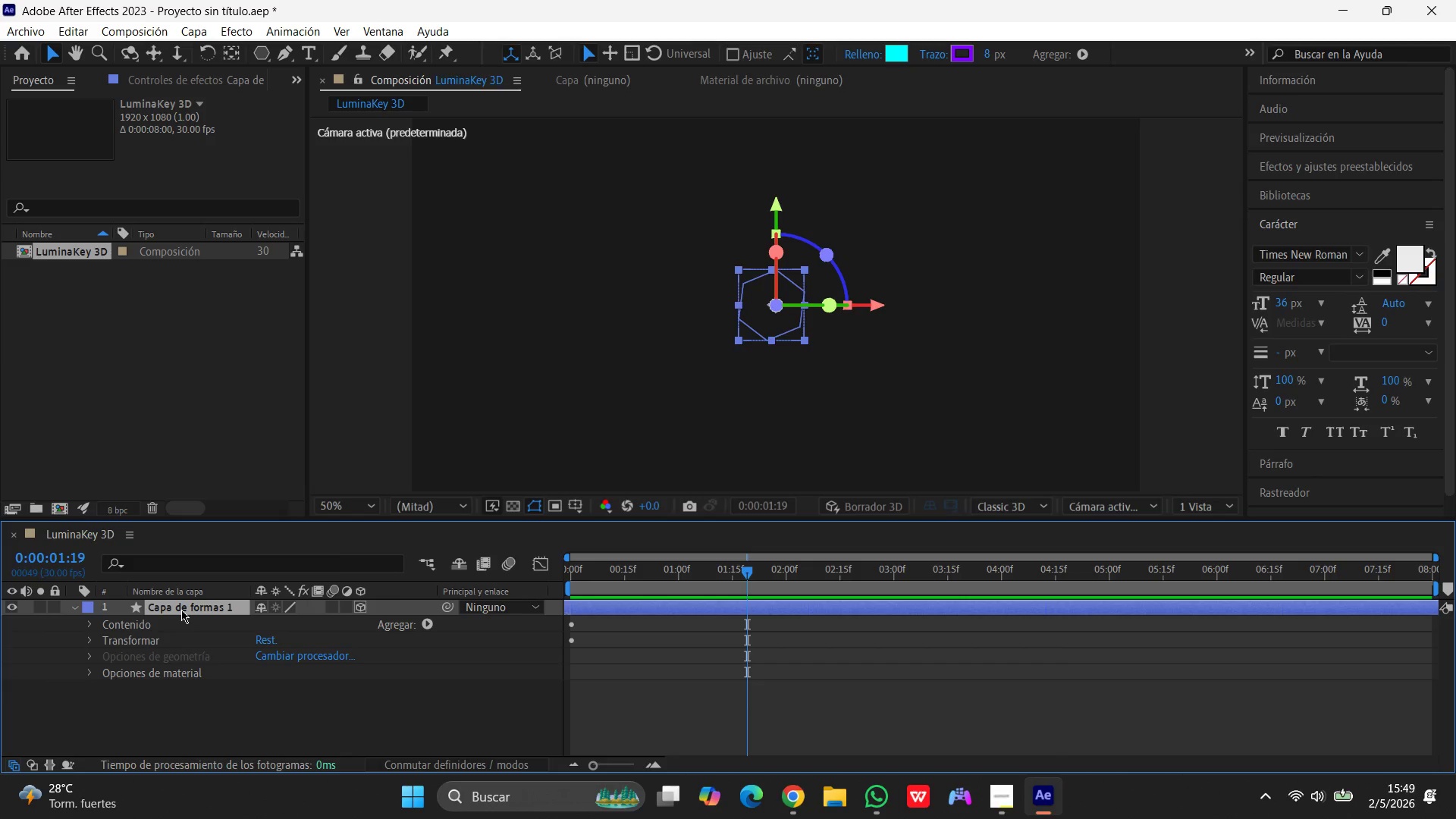 
left_click([92, 627])
 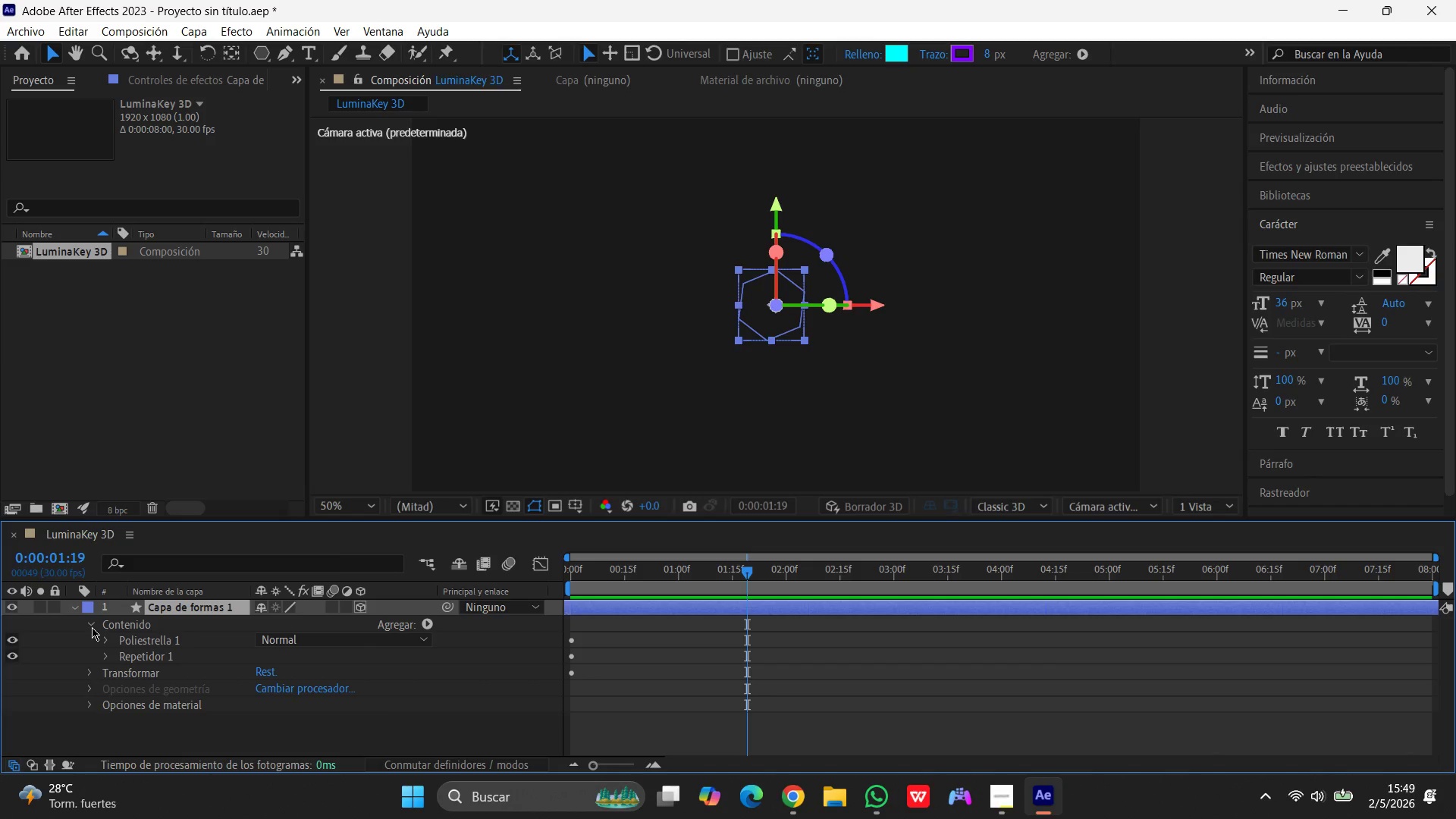 
left_click([92, 627])
 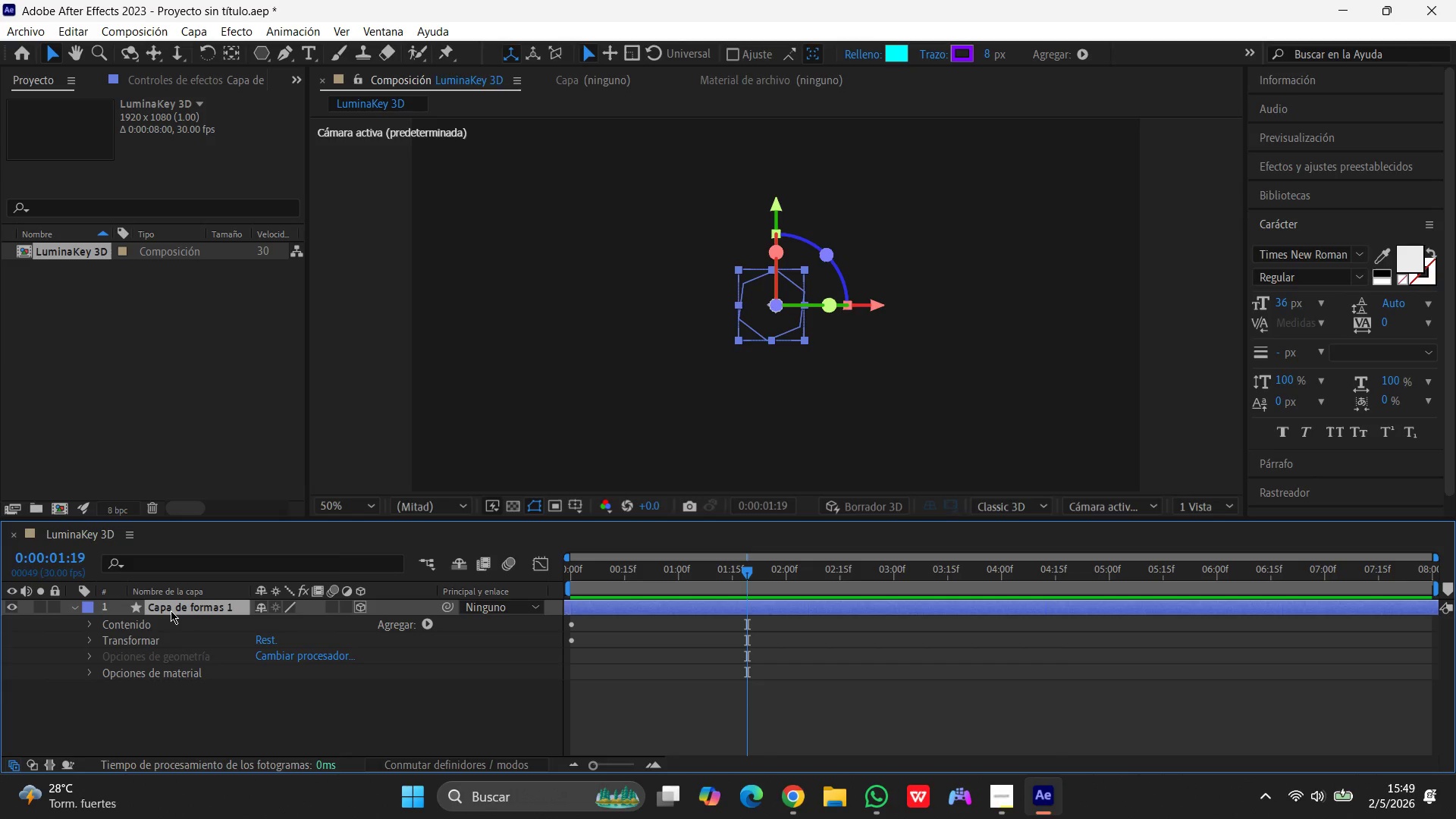 
wait(14.2)
 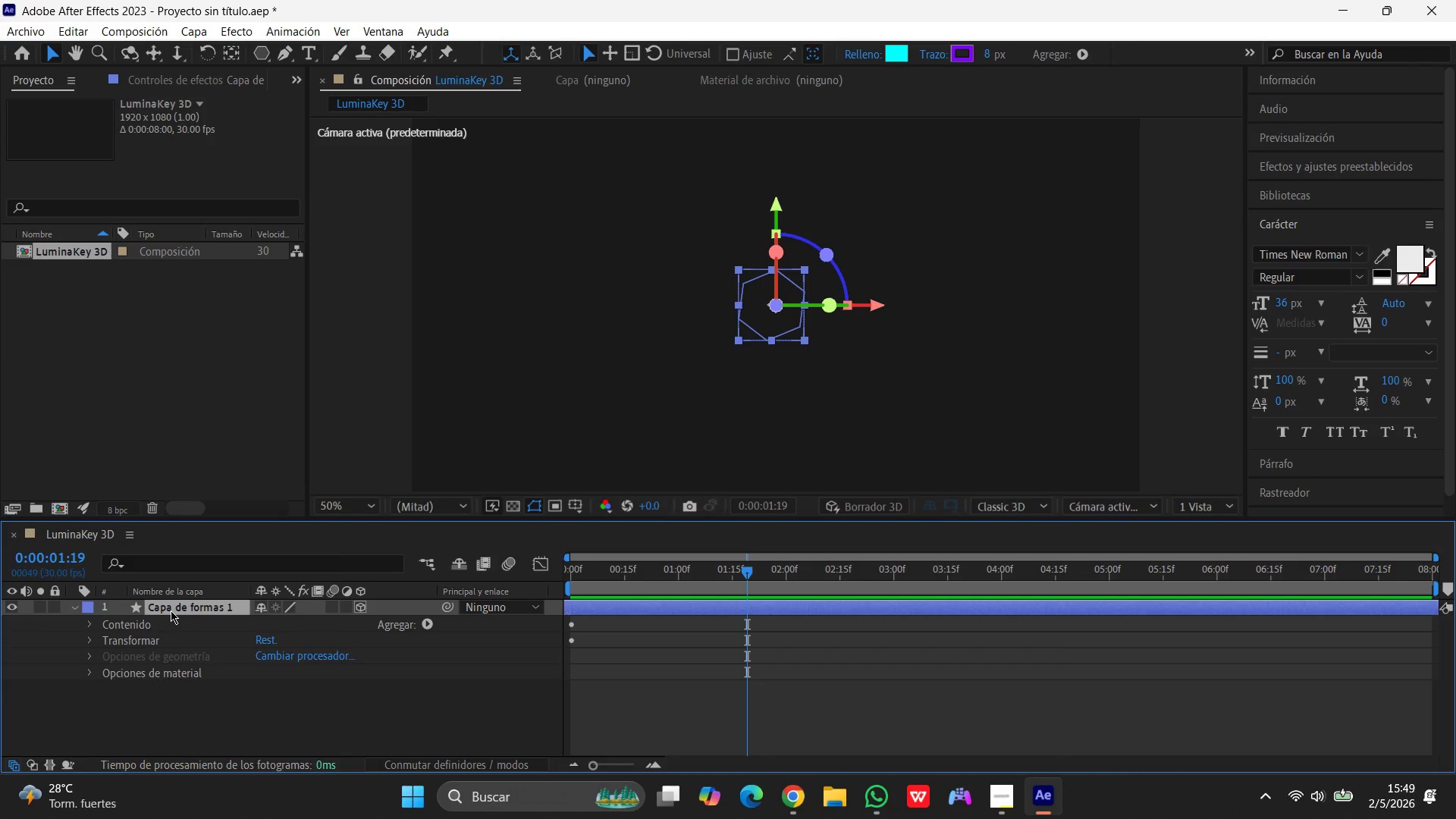 
left_click([86, 625])
 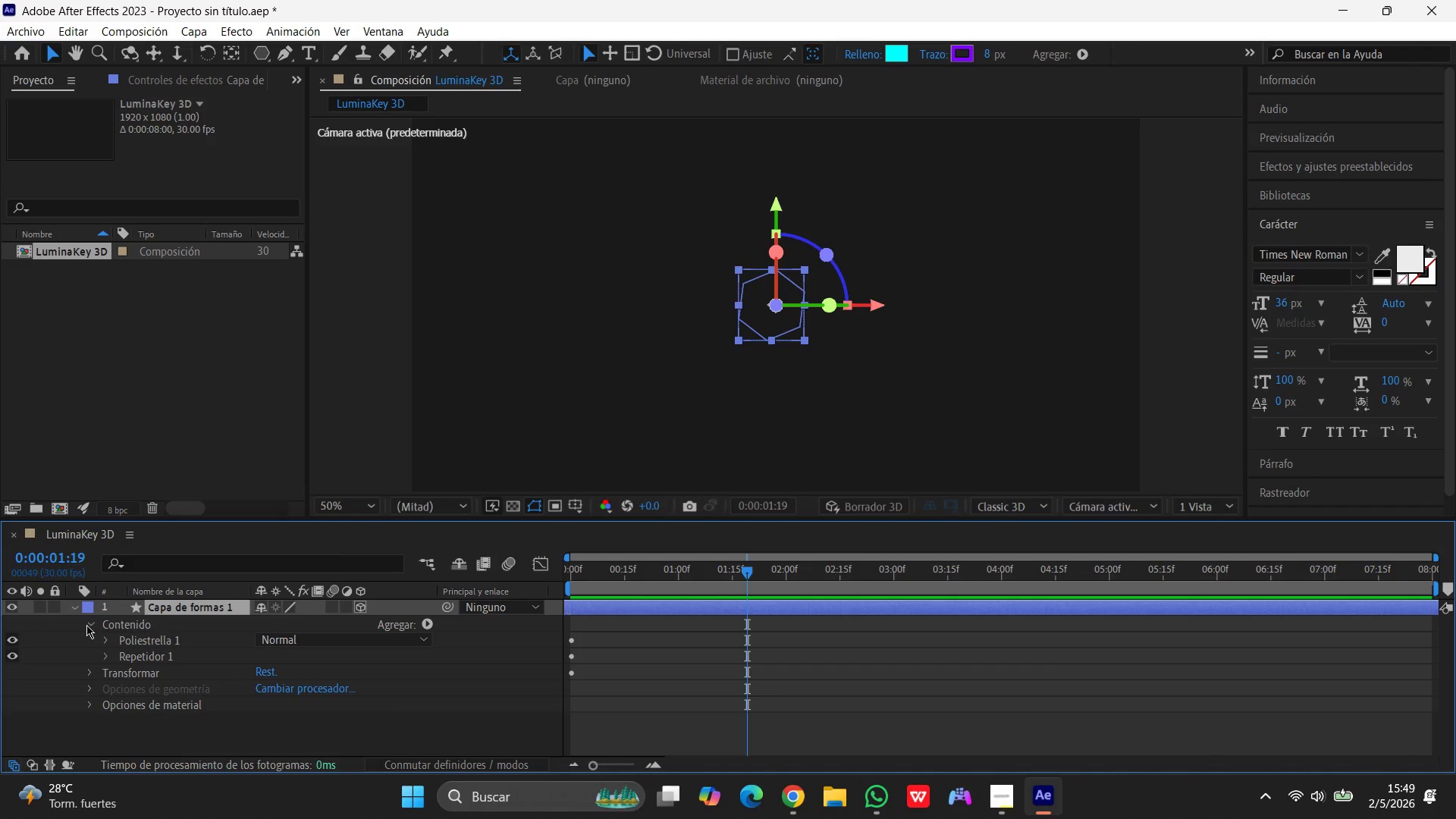 
left_click([86, 625])
 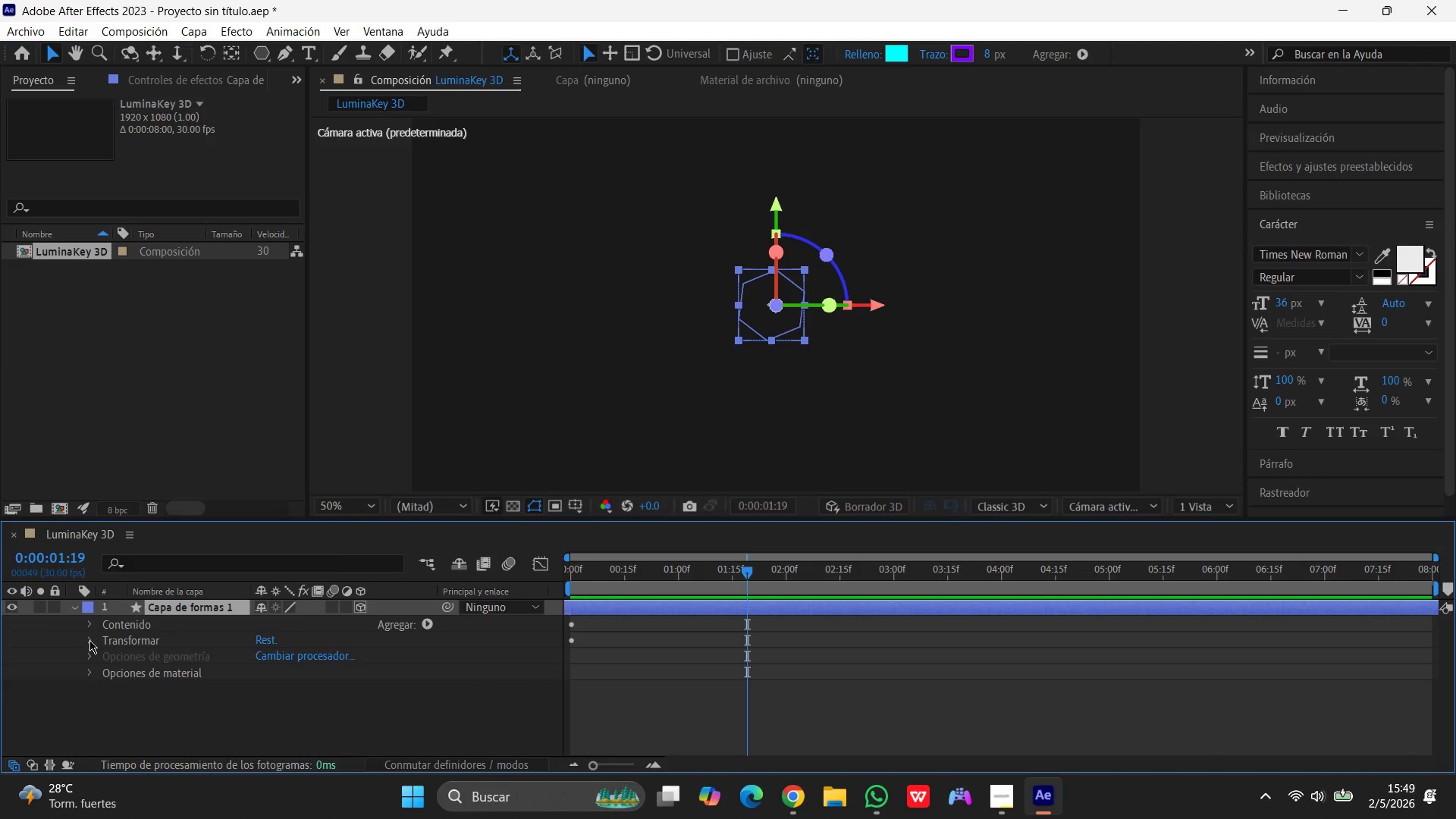 
left_click([89, 640])
 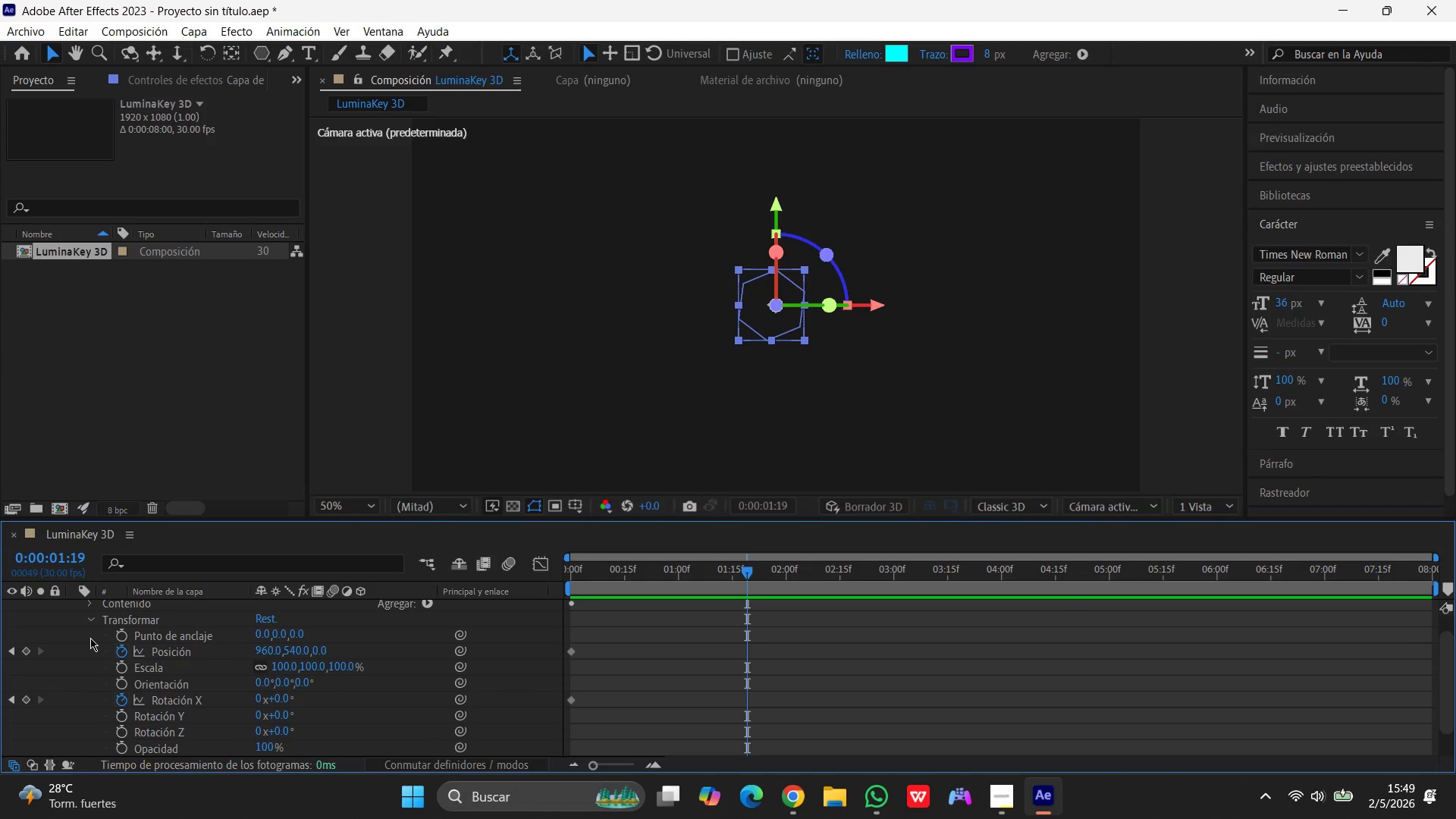 
left_click([93, 620])
 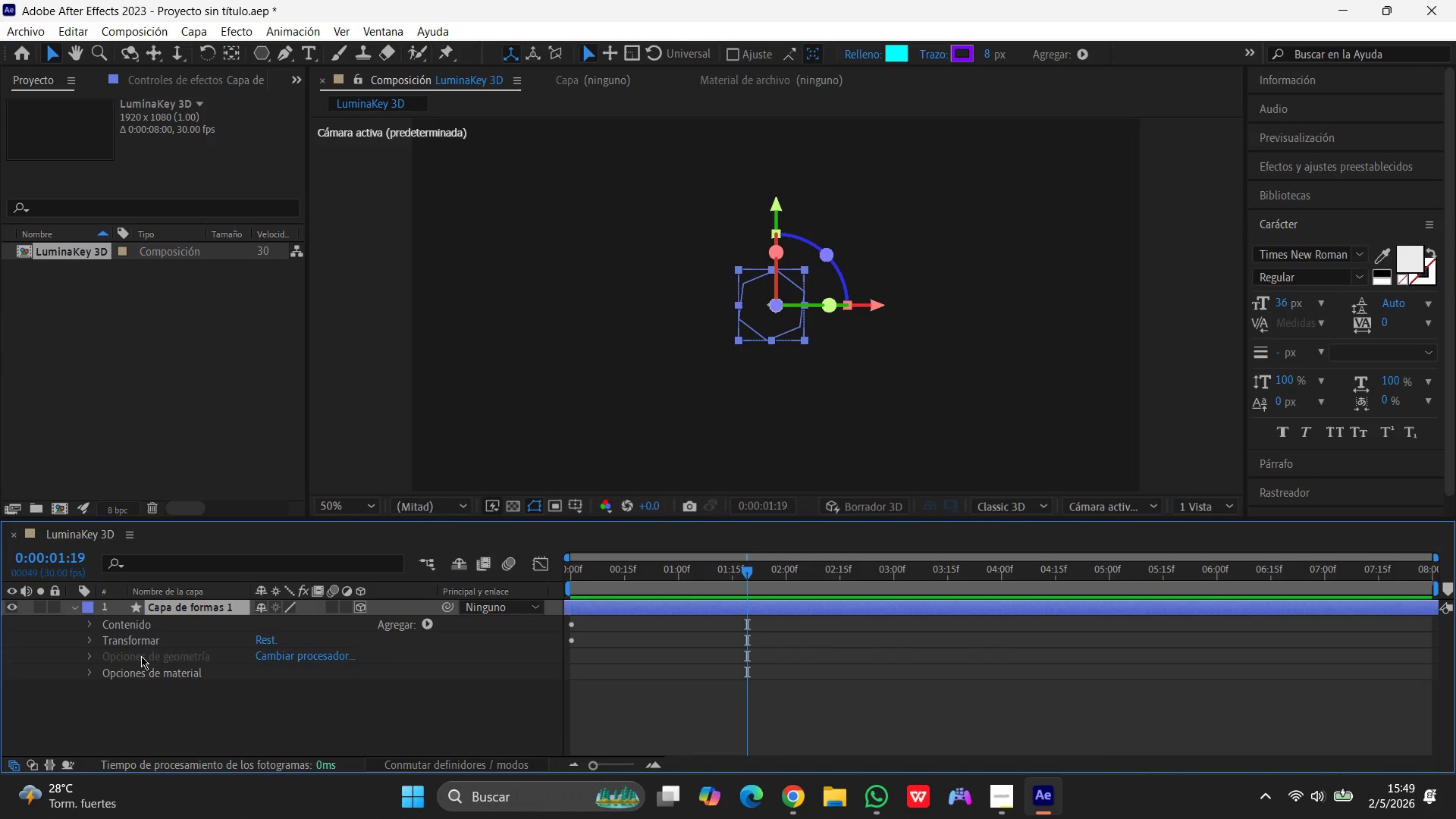 
scroll: coordinate [141, 656], scroll_direction: down, amount: 2.0
 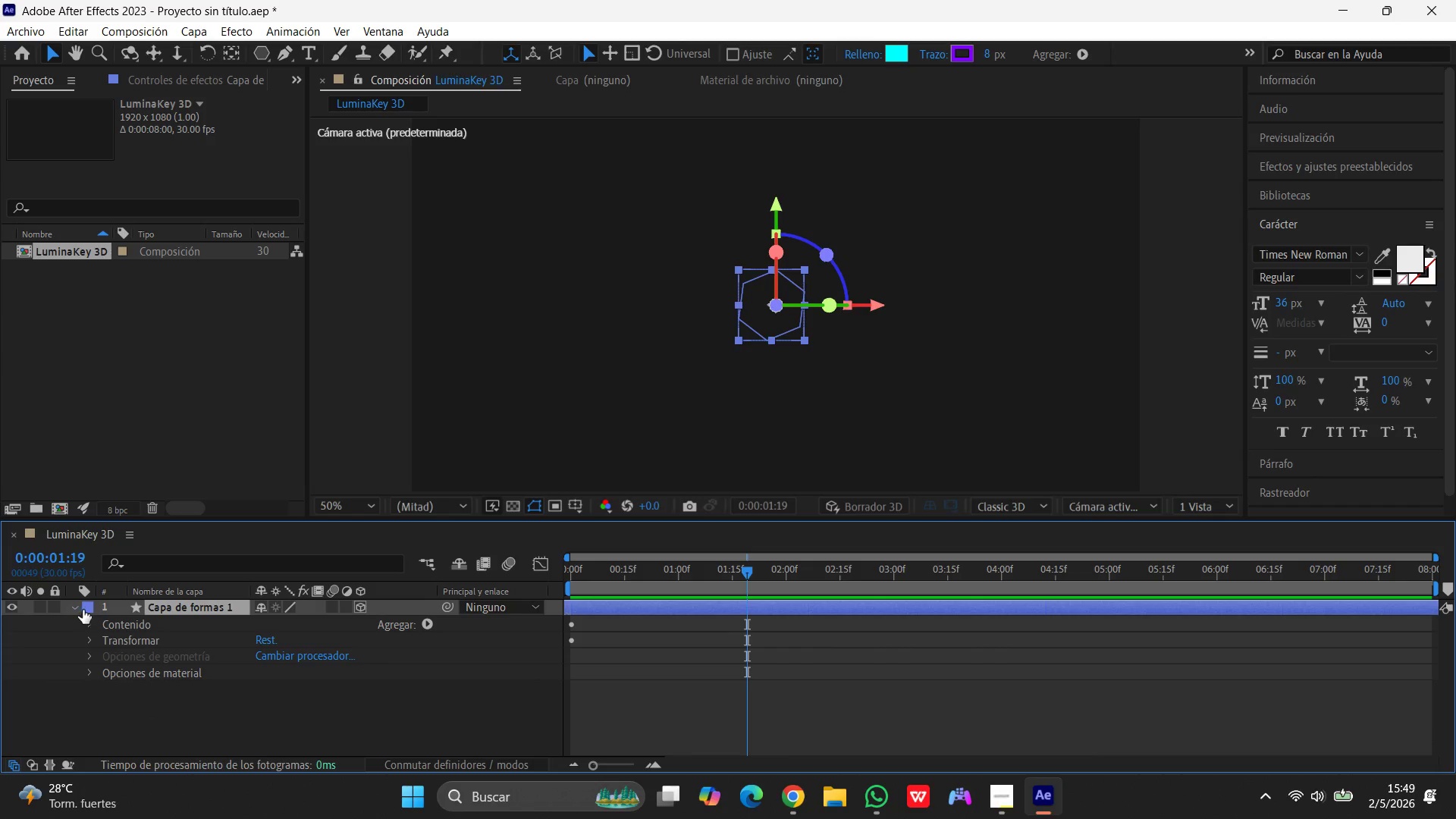 
left_click([77, 607])
 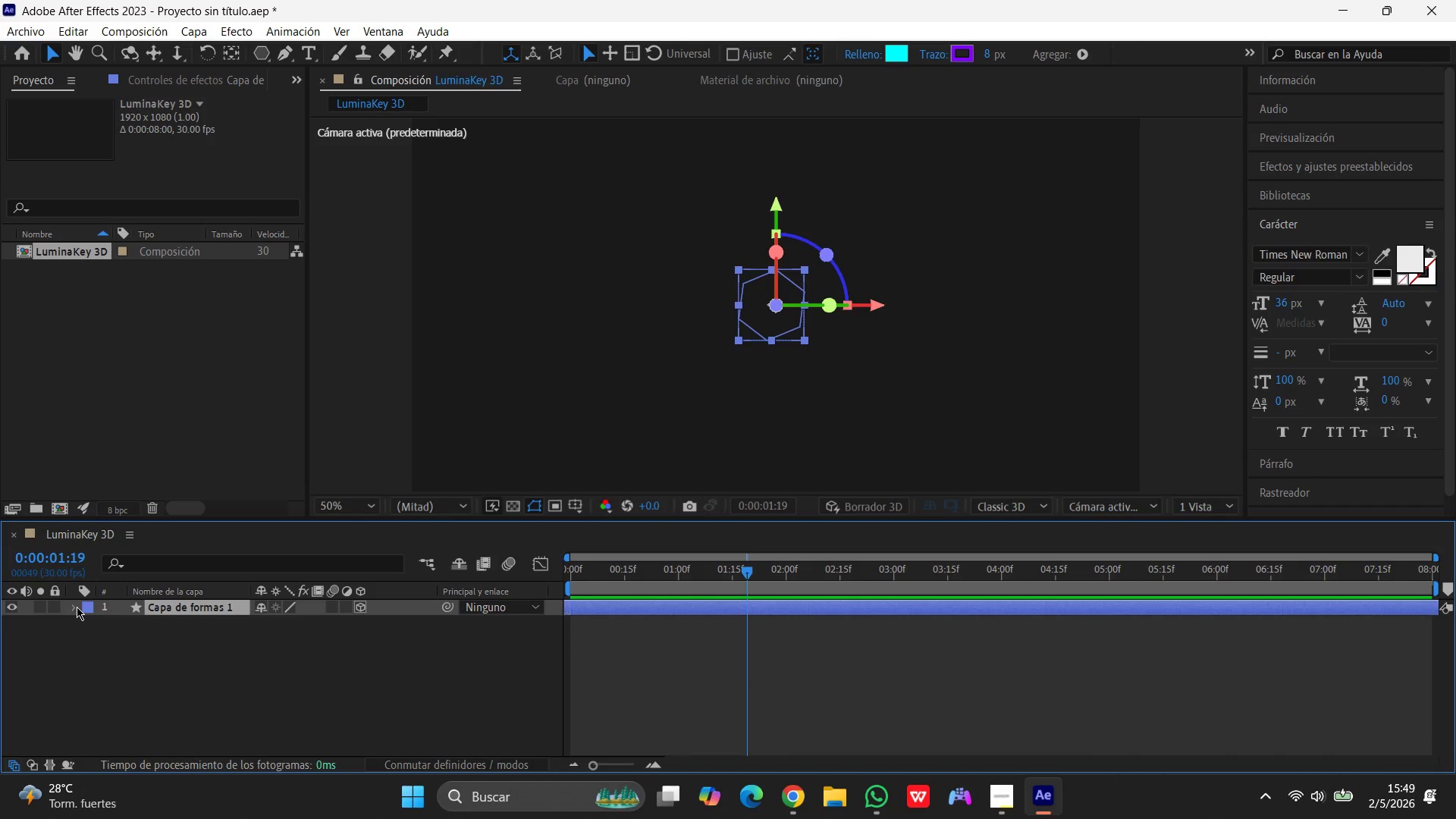 
left_click([77, 607])
 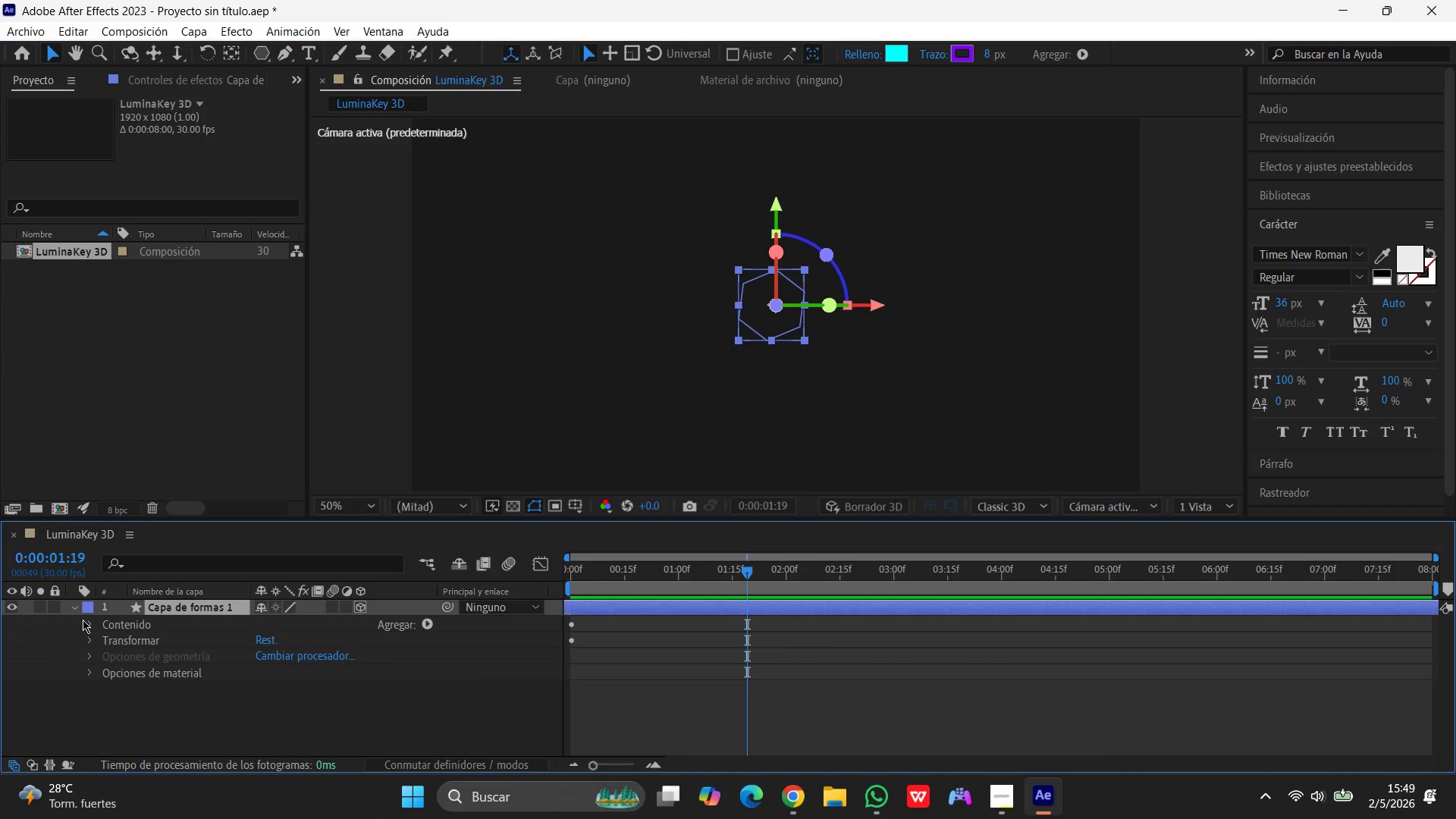 
left_click([83, 620])
 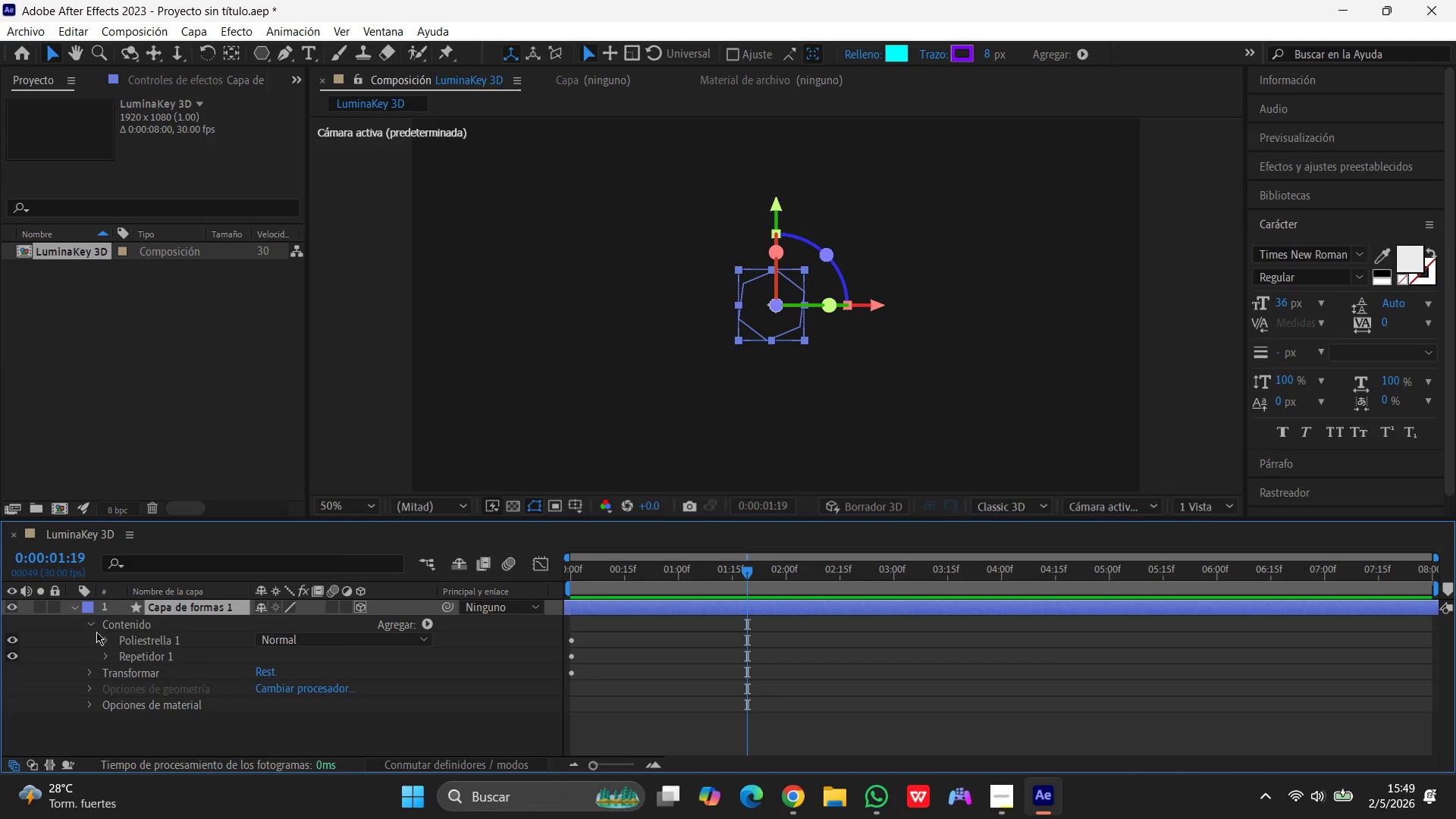 
scroll: coordinate [103, 641], scroll_direction: down, amount: 3.0
 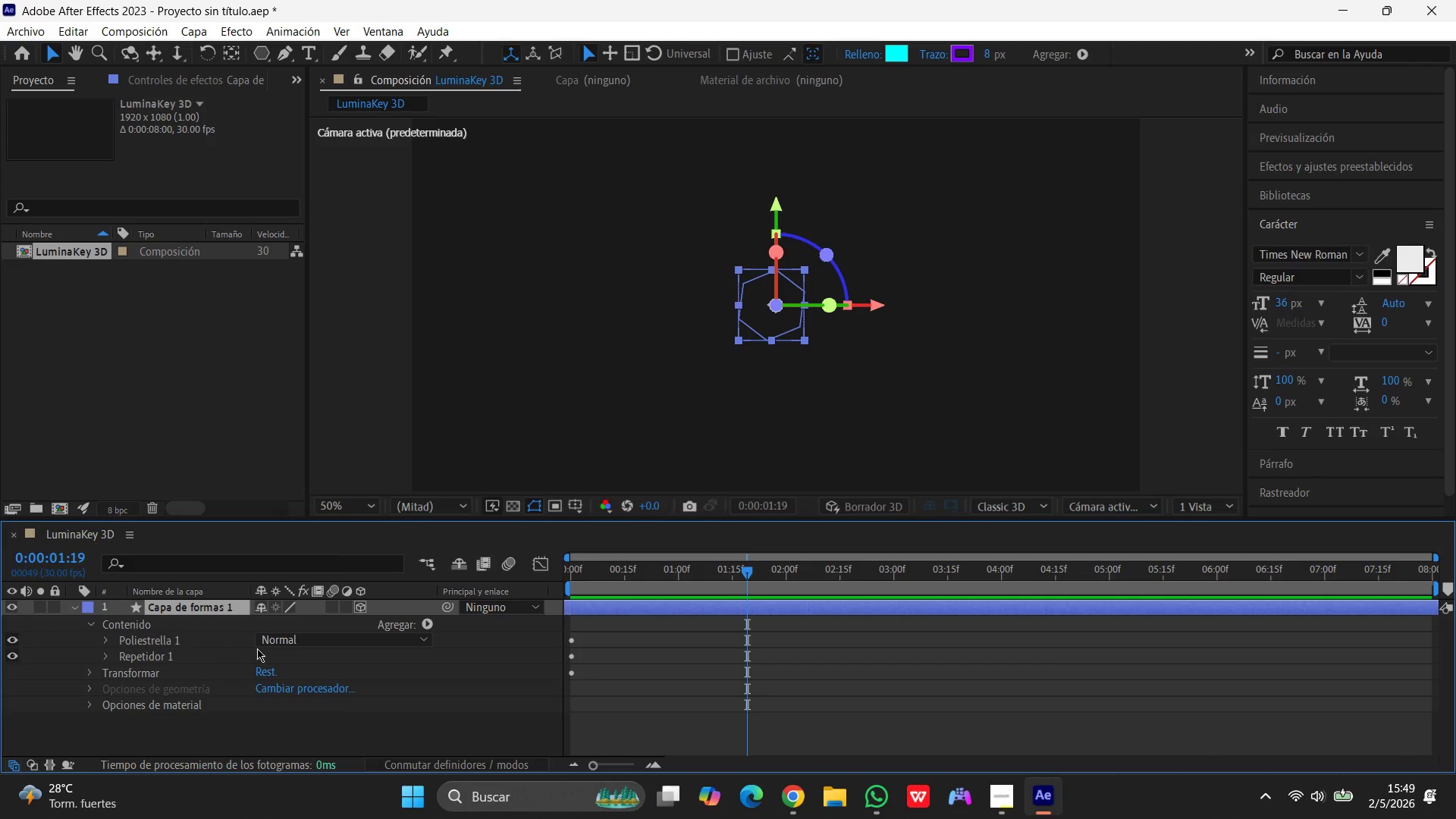 
scroll: coordinate [322, 657], scroll_direction: up, amount: 1.0
 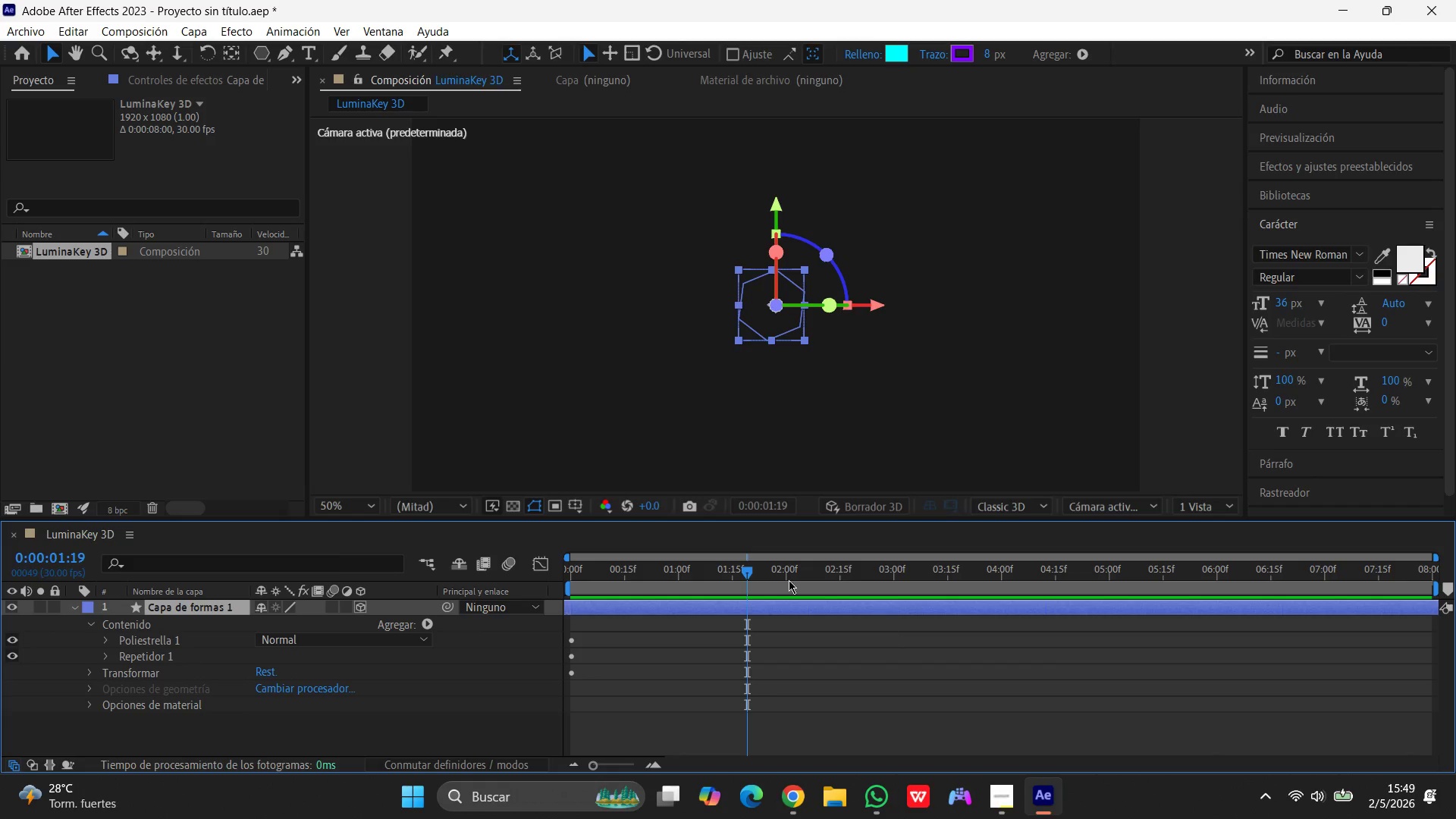 
left_click_drag(start_coordinate=[745, 572], to_coordinate=[359, 638])
 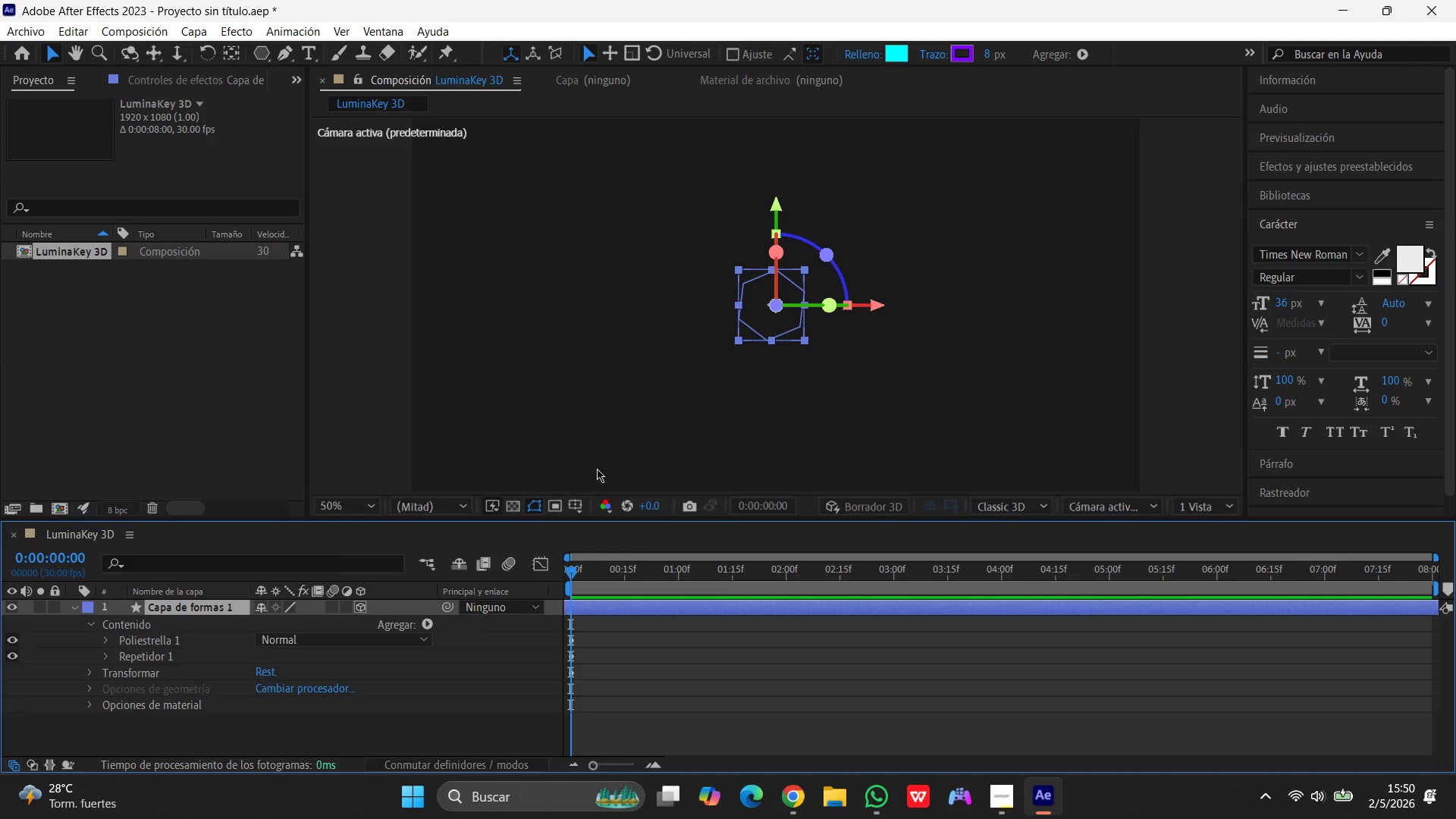 
wait(48.84)
 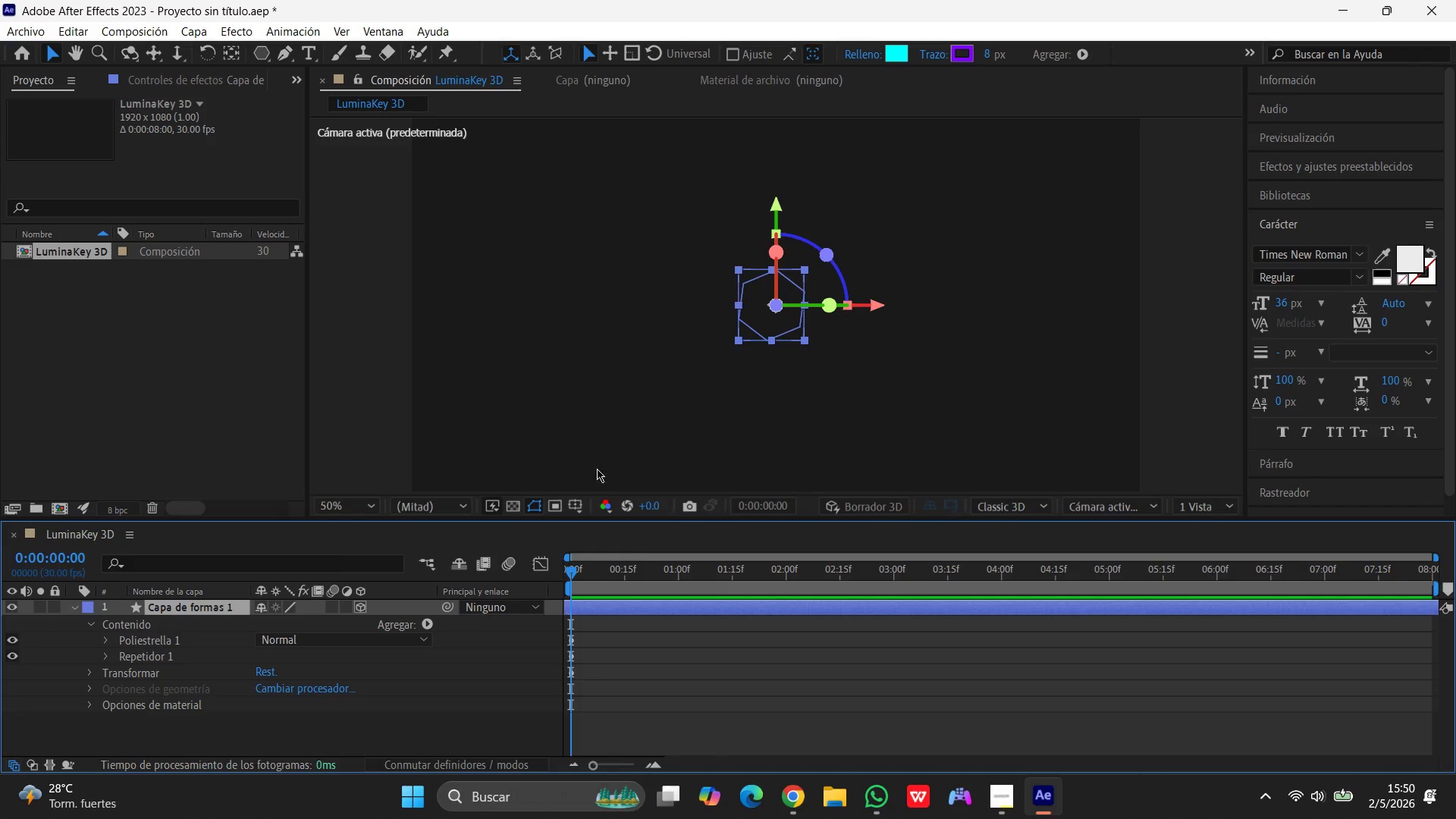 
left_click([90, 619])
 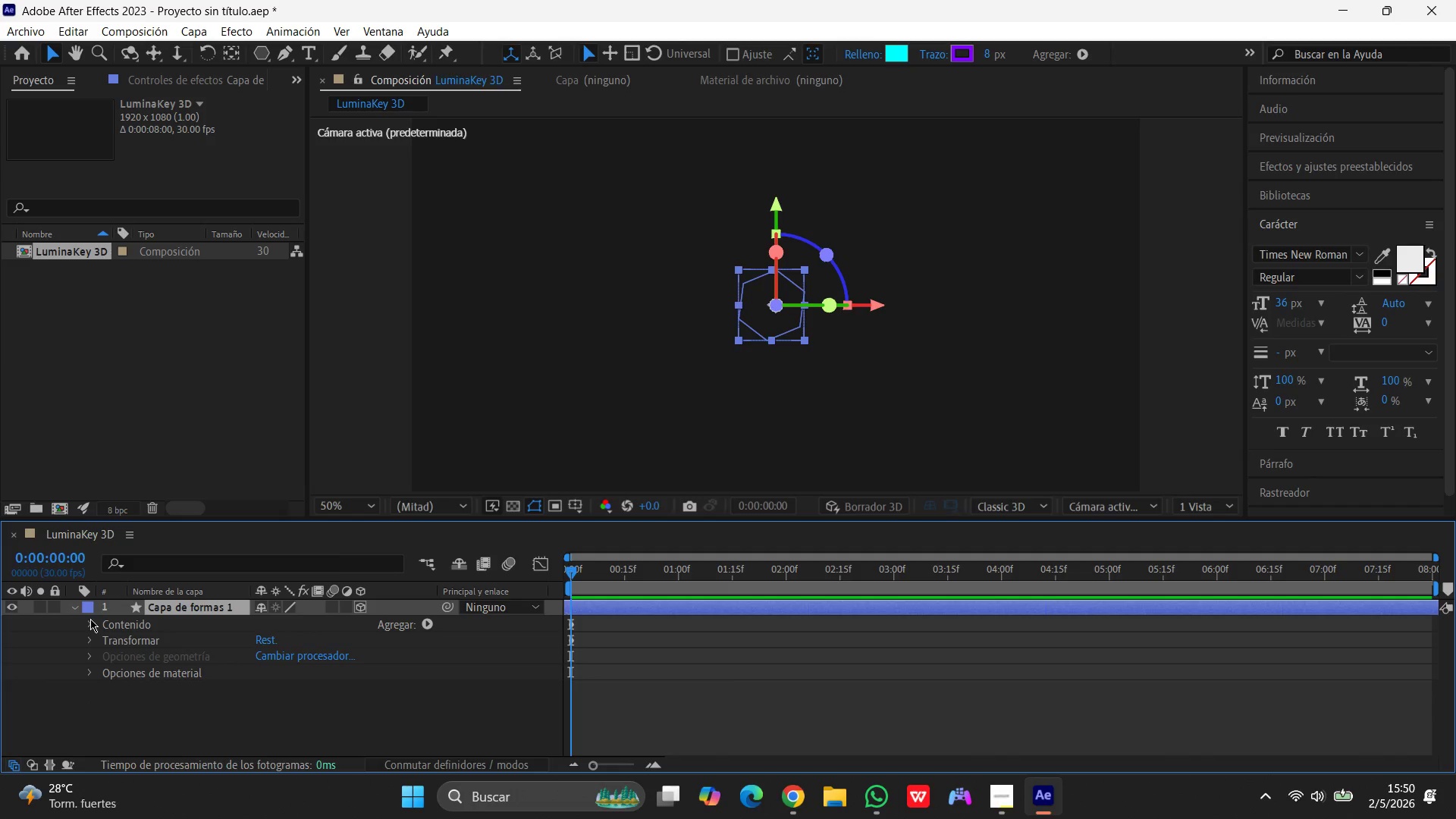 
left_click([90, 619])
 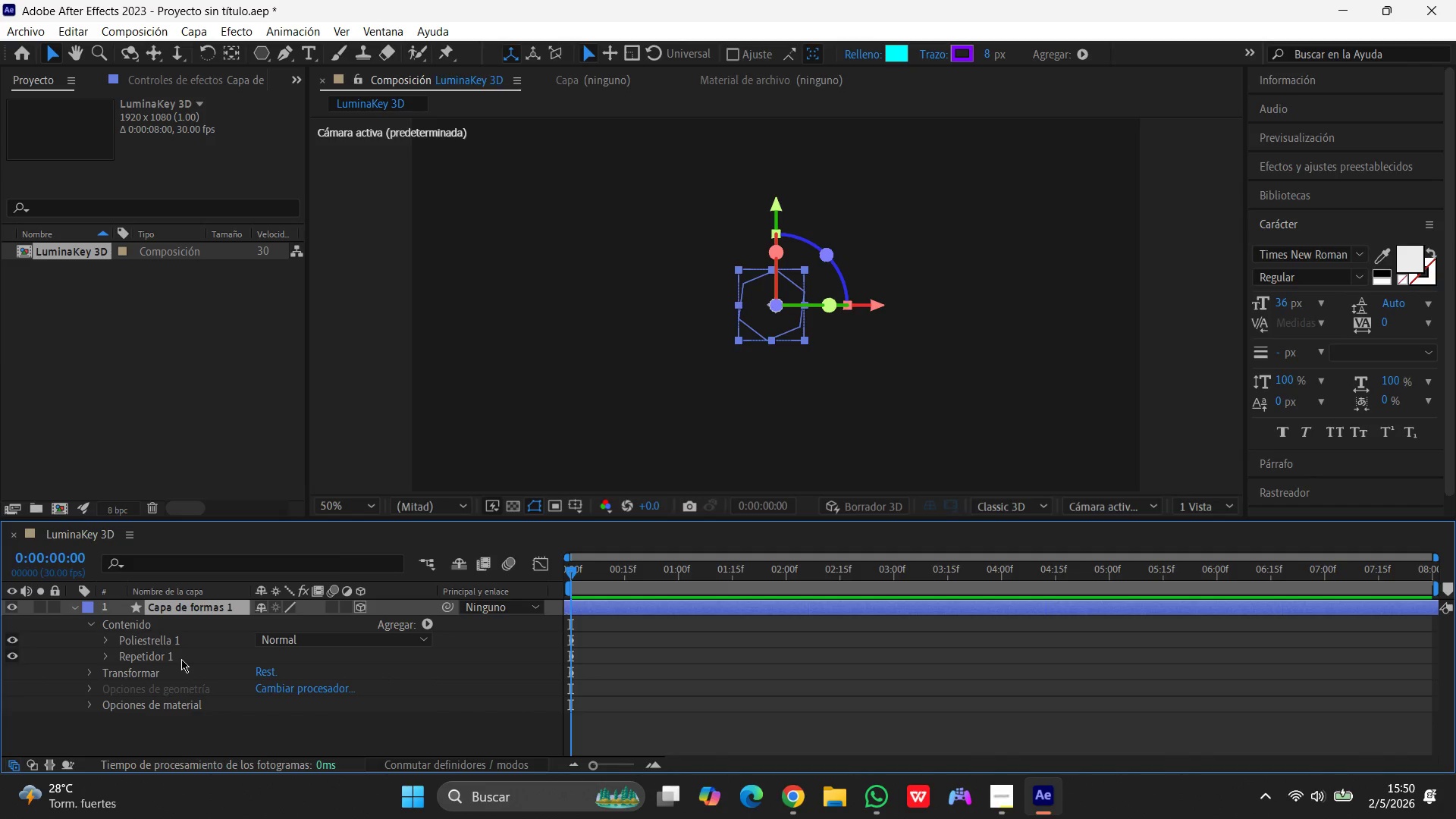 
wait(10.23)
 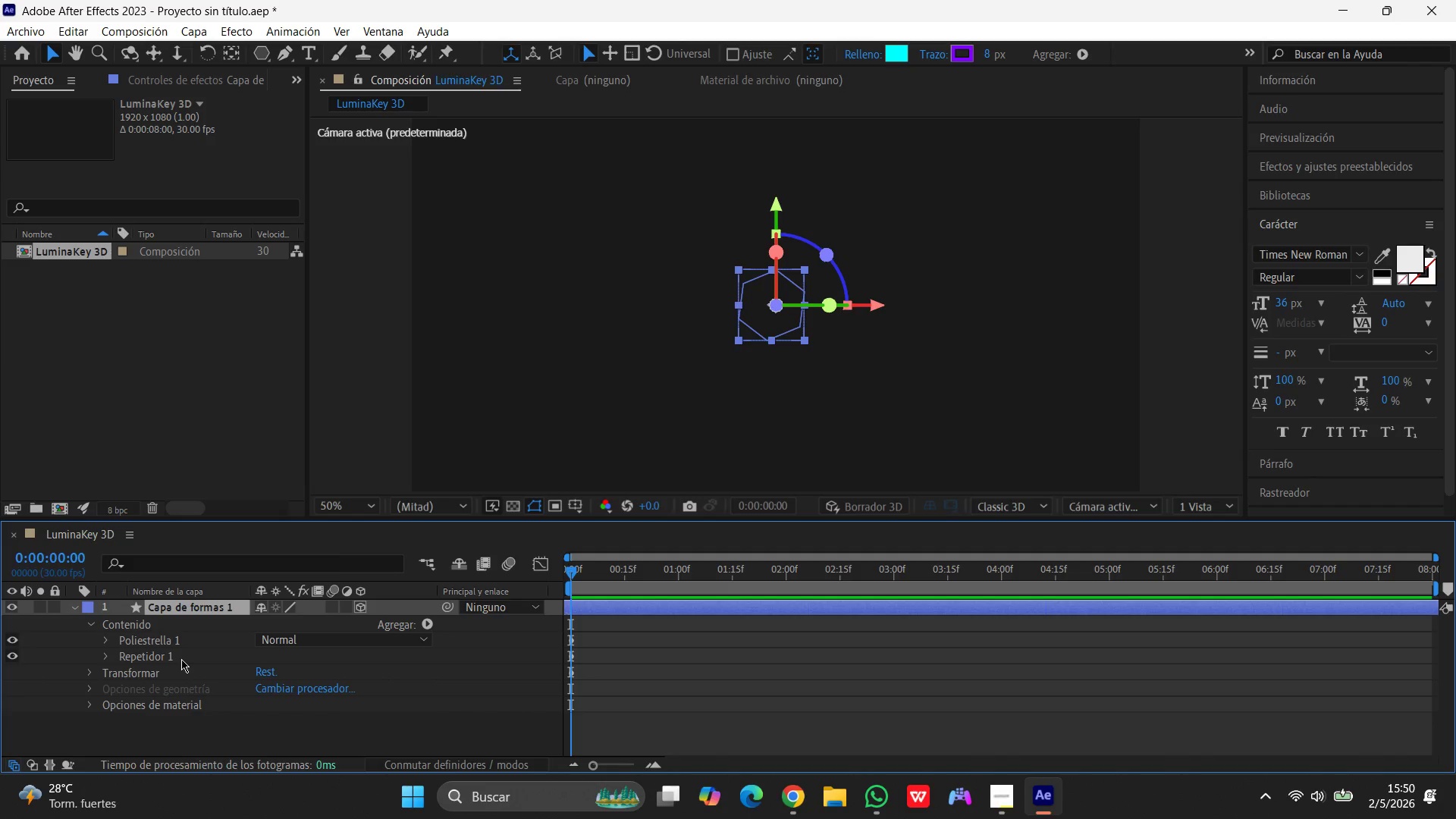 
left_click([864, 309])
 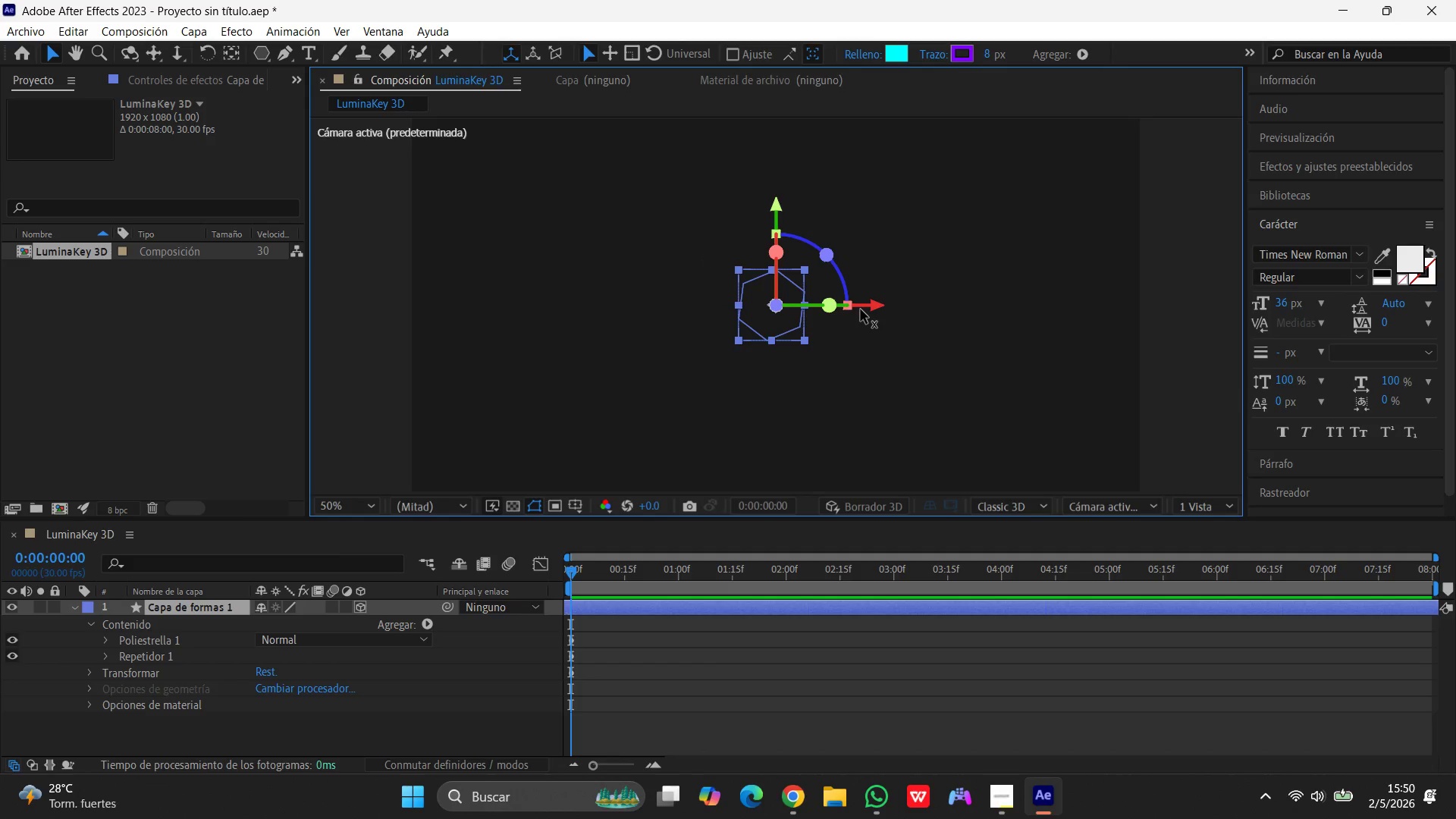 
right_click([861, 309])
 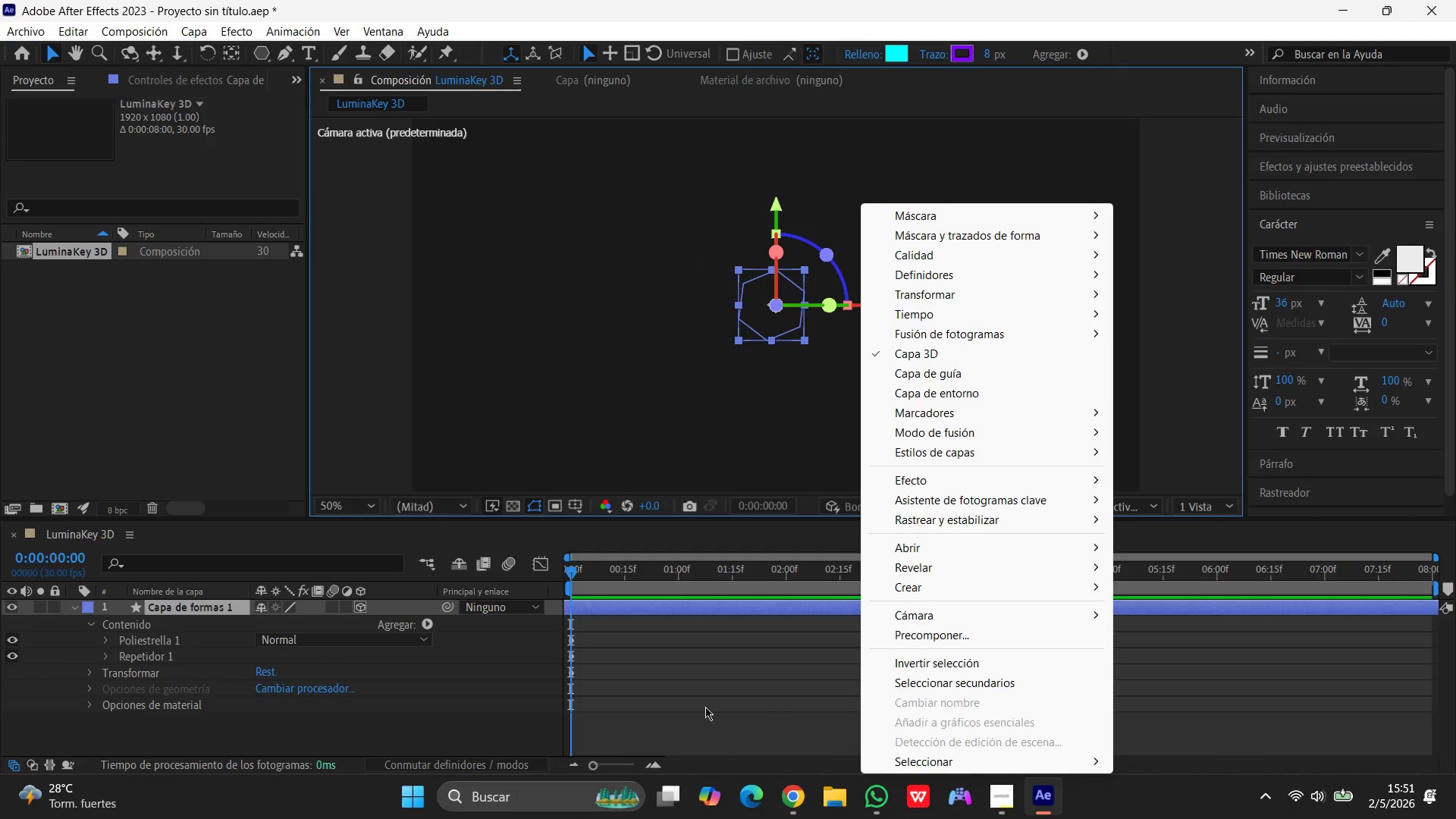 
left_click([232, 682])
 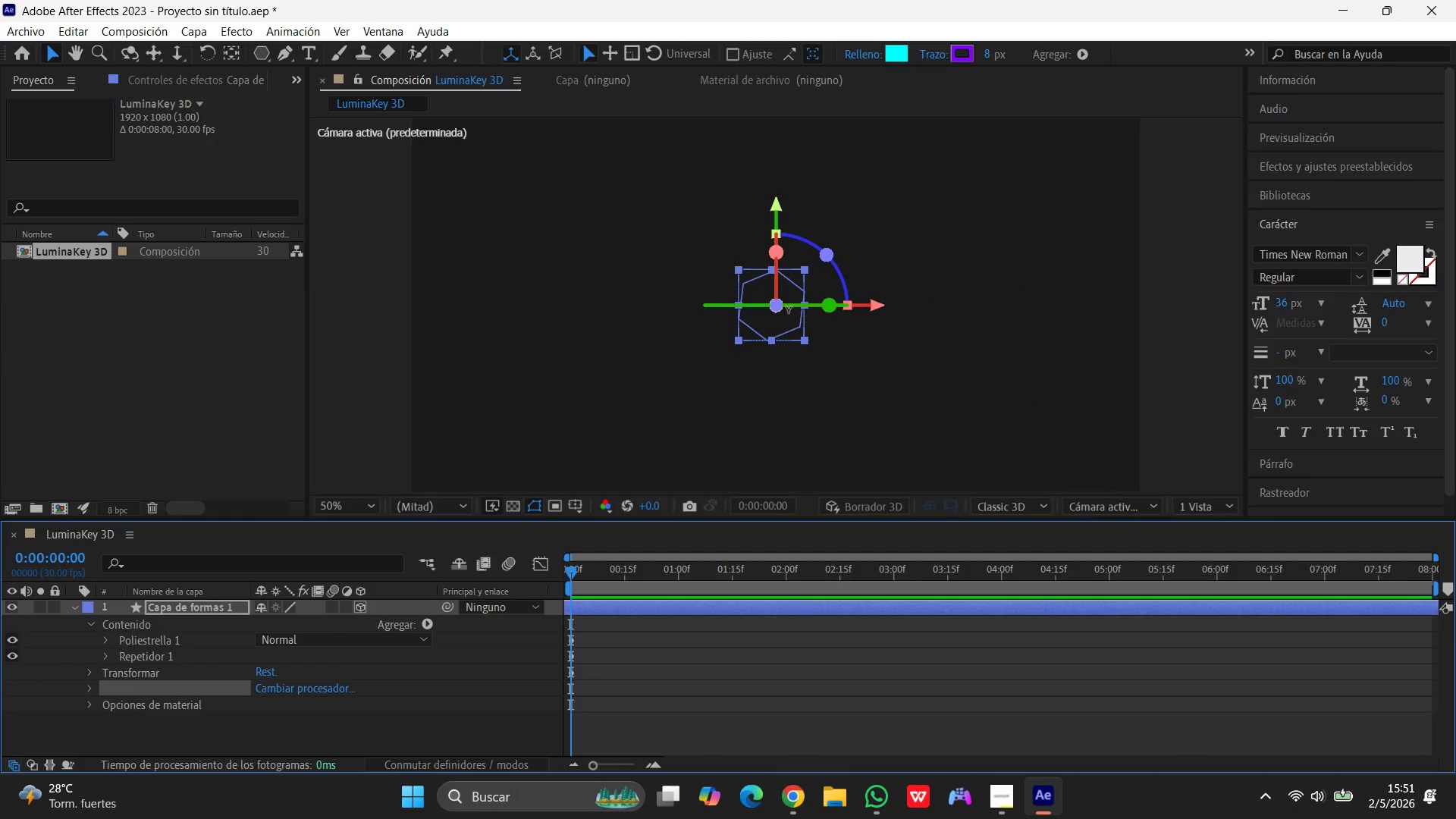 
left_click([754, 303])
 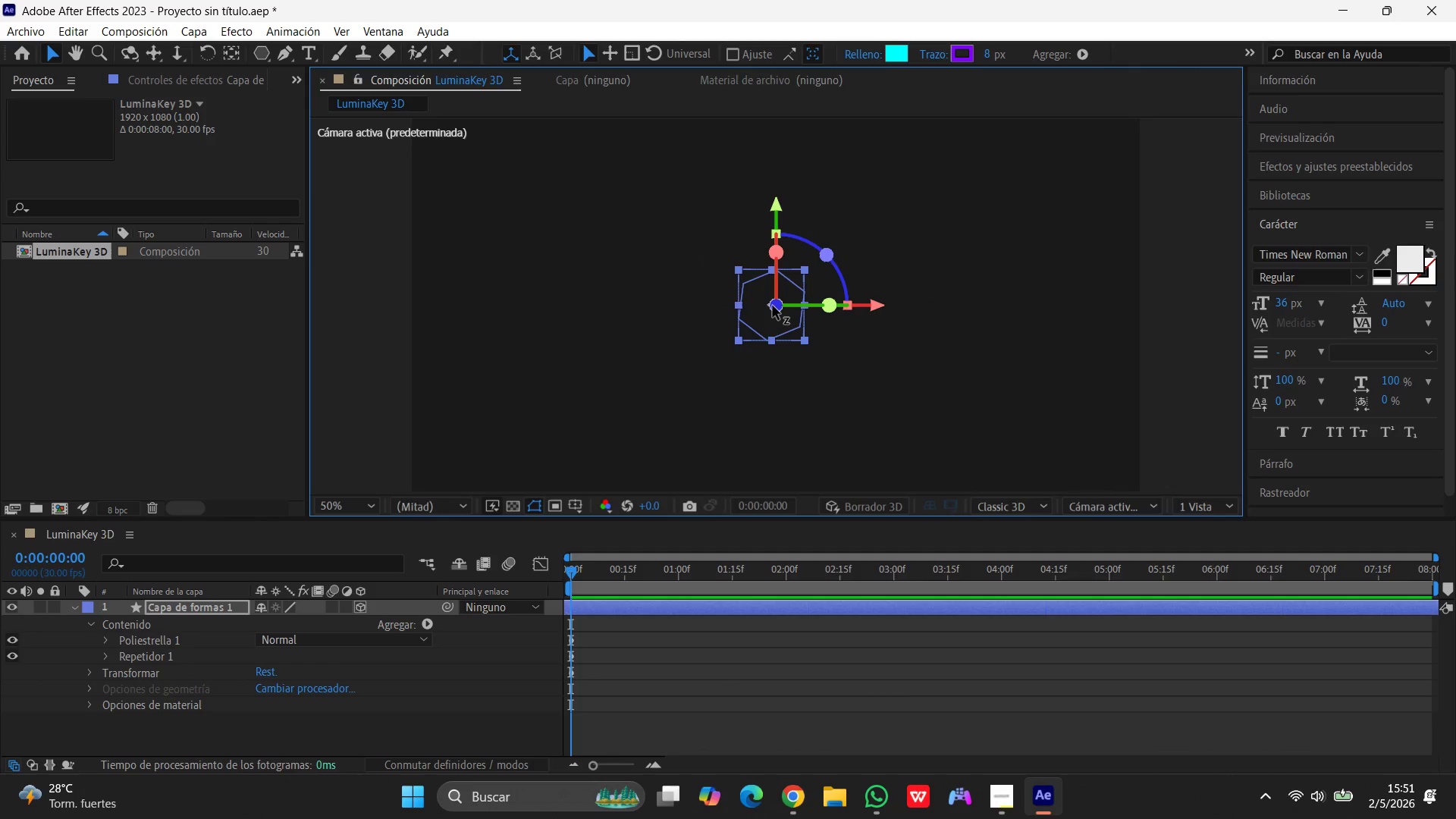 
left_click([773, 306])
 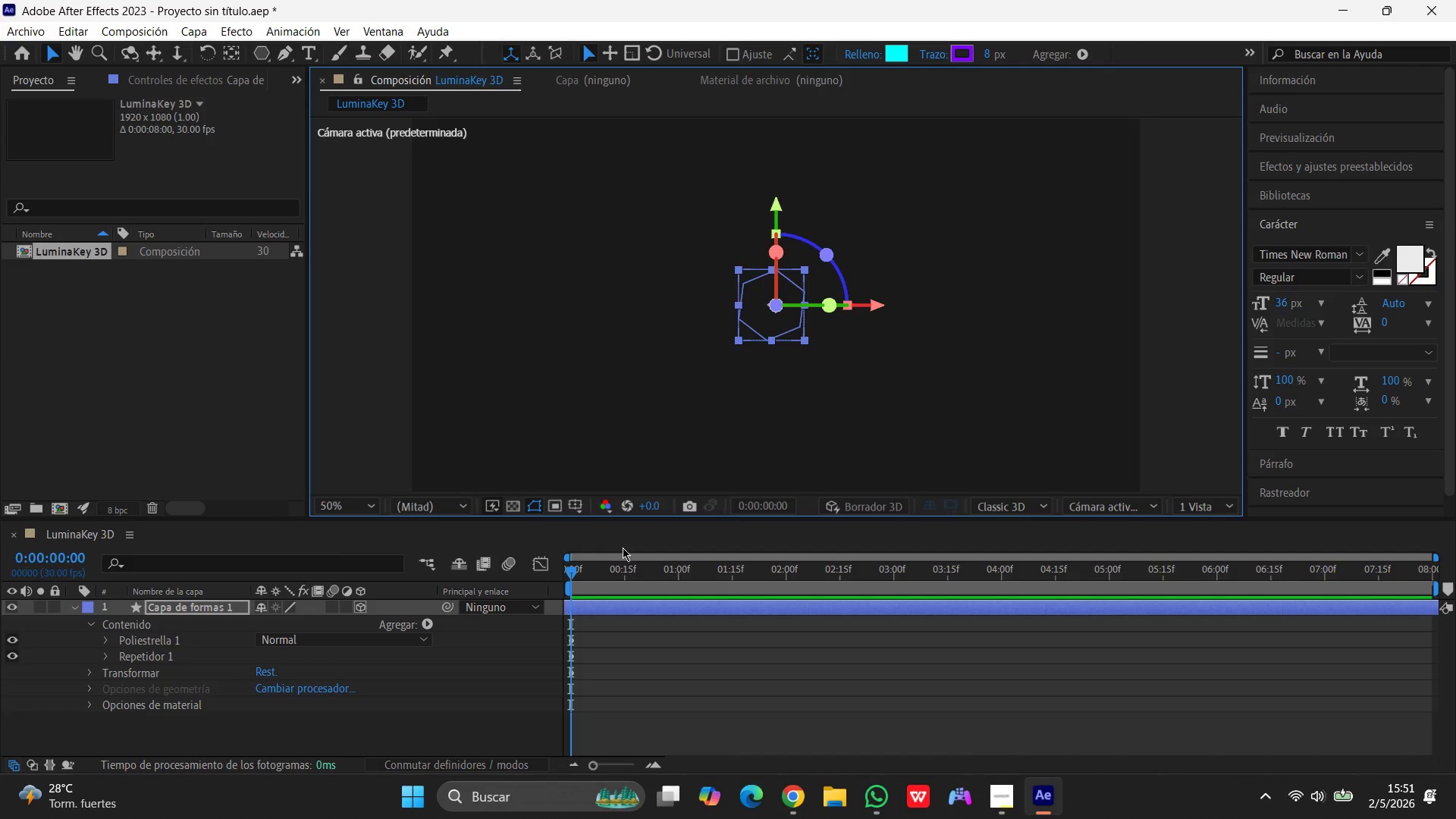 
wait(6.42)
 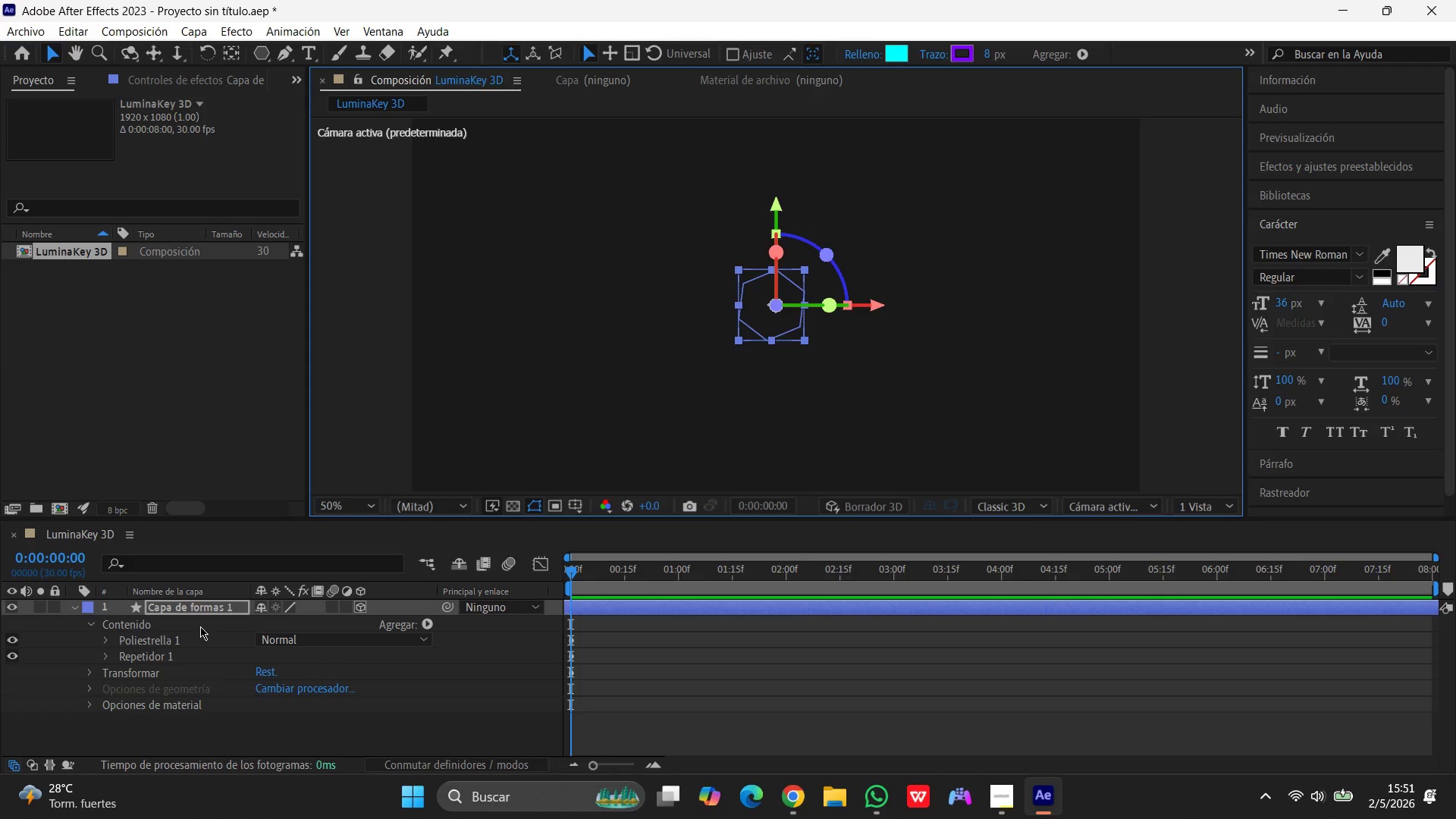 
left_click([211, 606])
 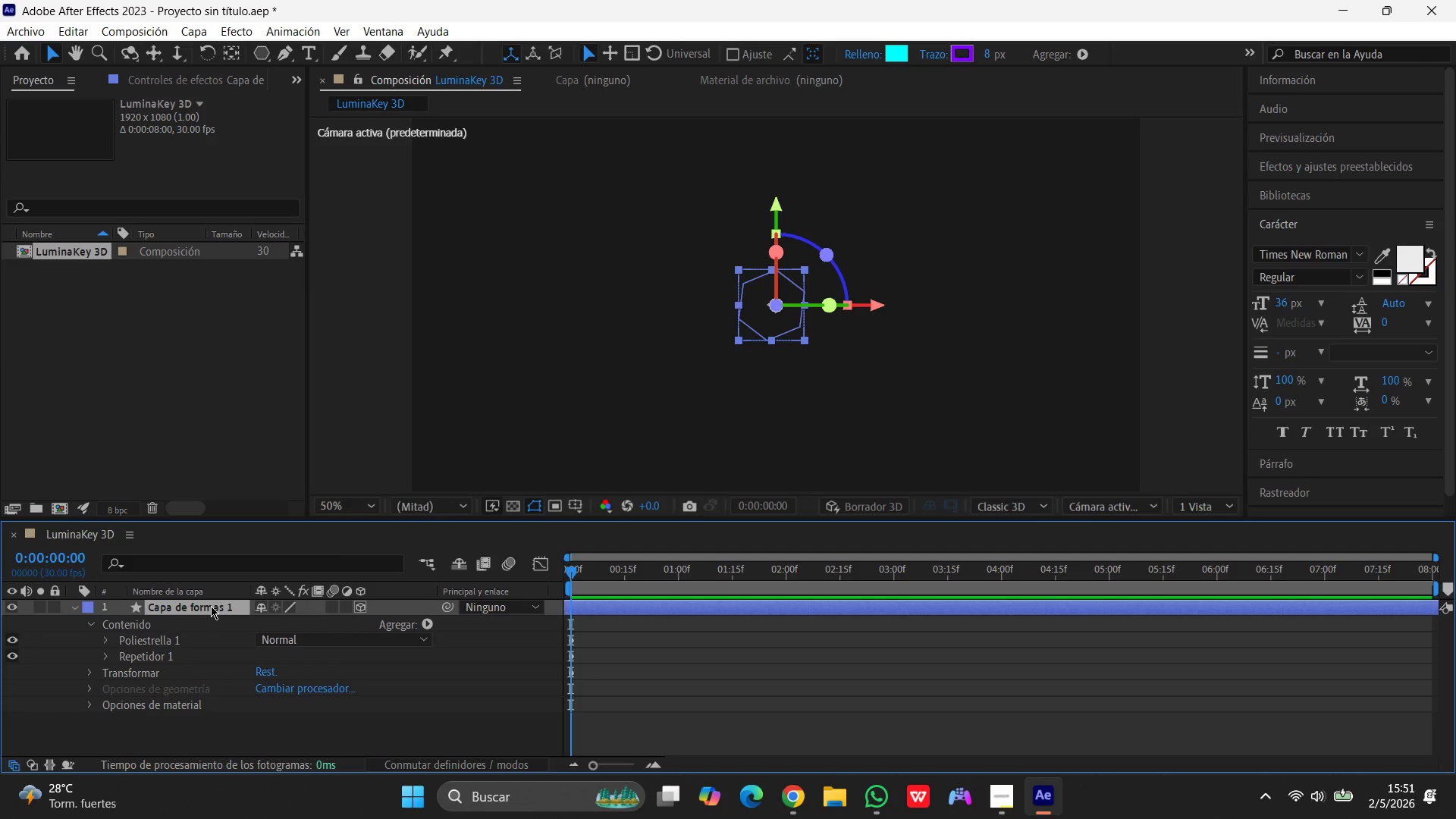 
wait(8.12)
 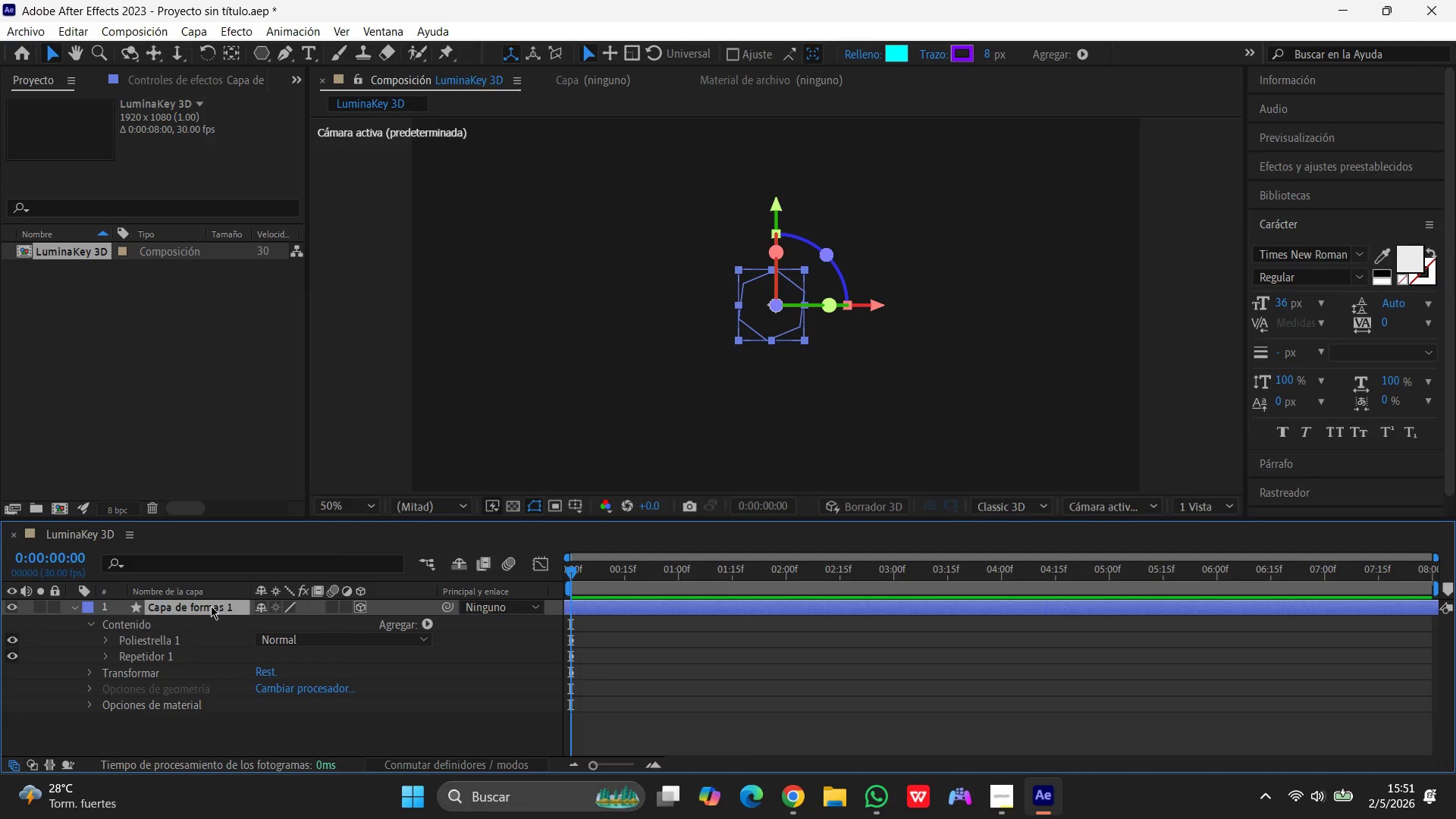 
left_click([96, 625])
 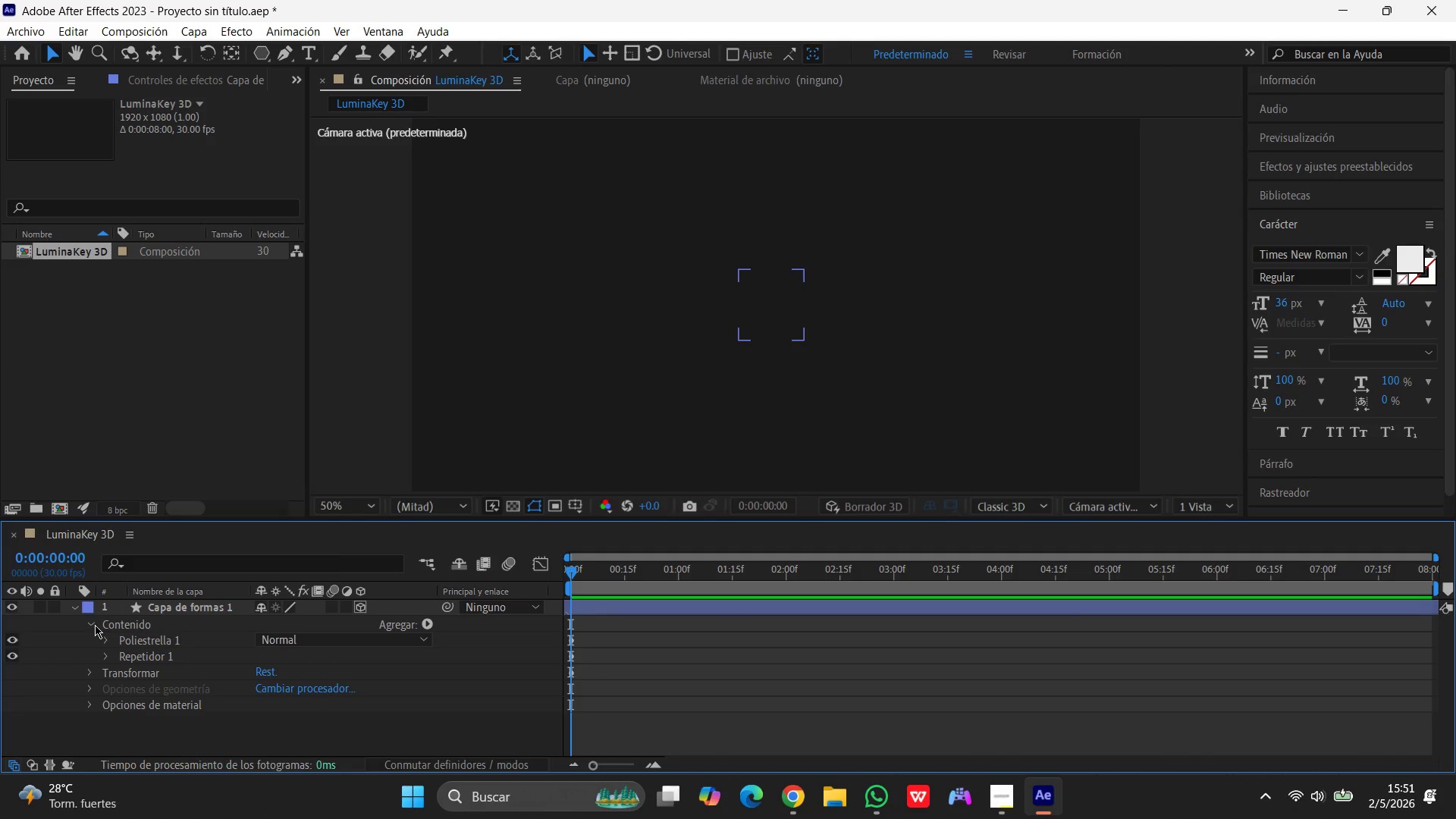 
left_click([95, 625])
 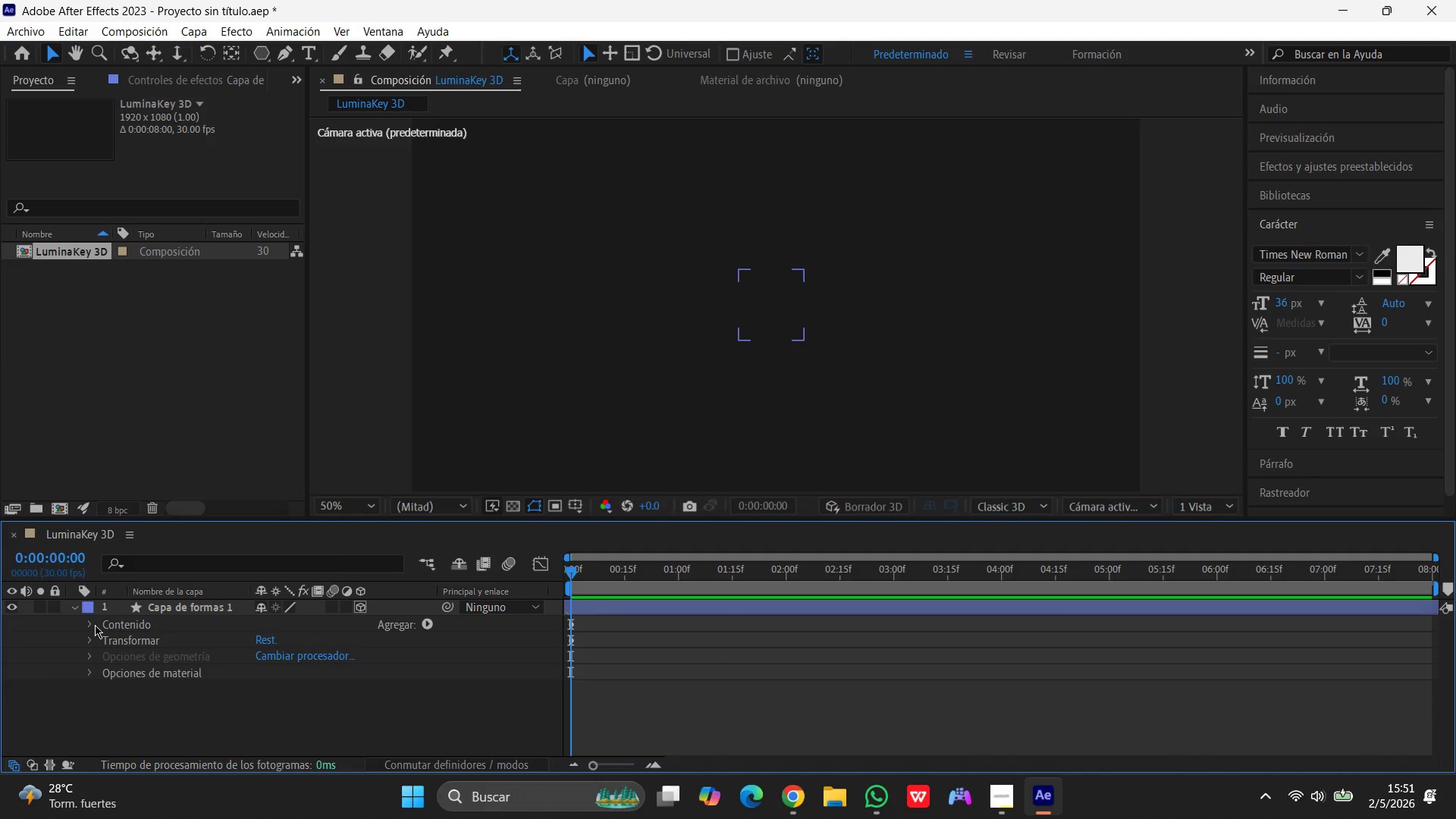 
left_click([95, 625])
 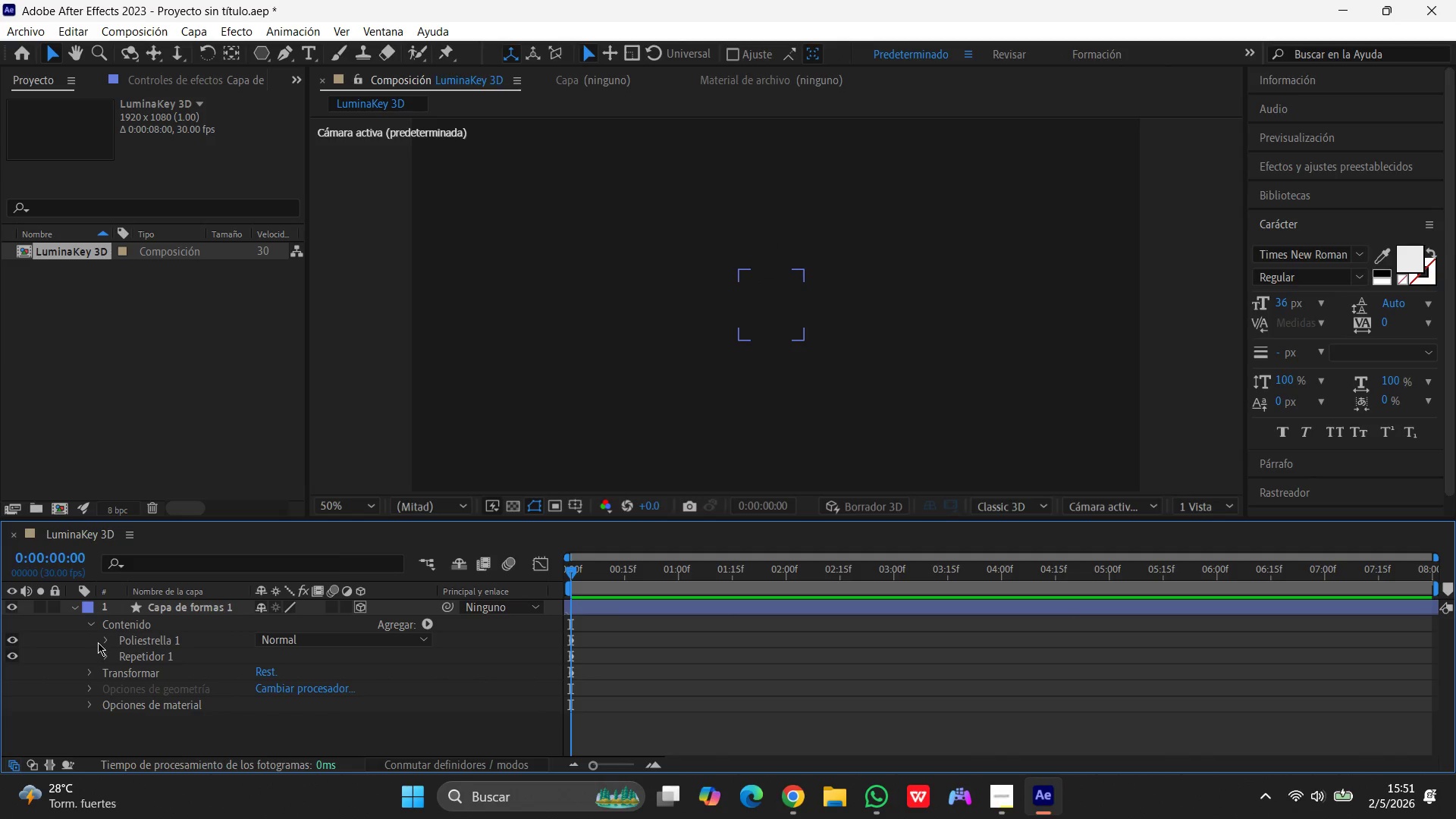 
left_click([104, 640])
 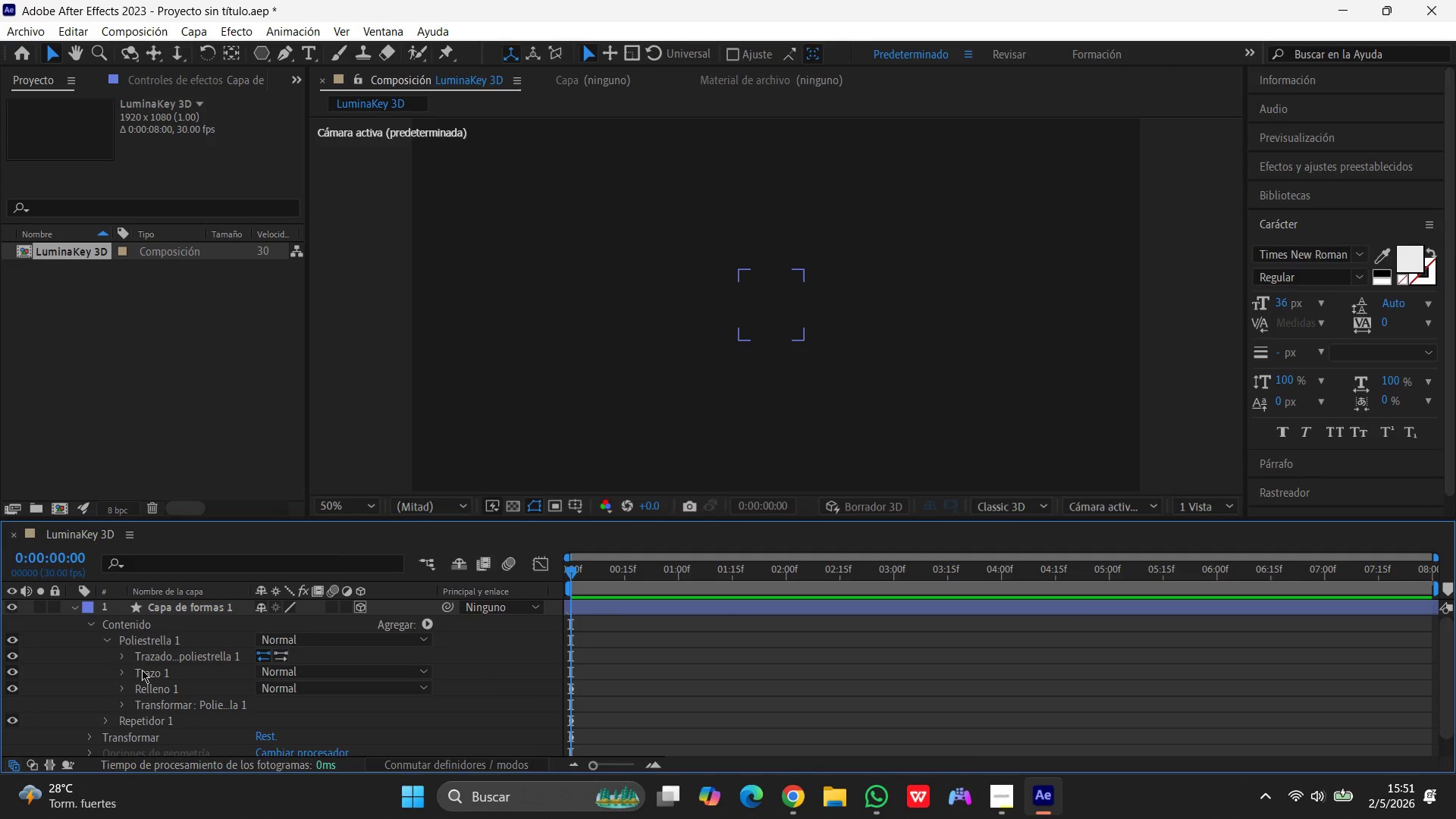 
left_click([121, 689])
 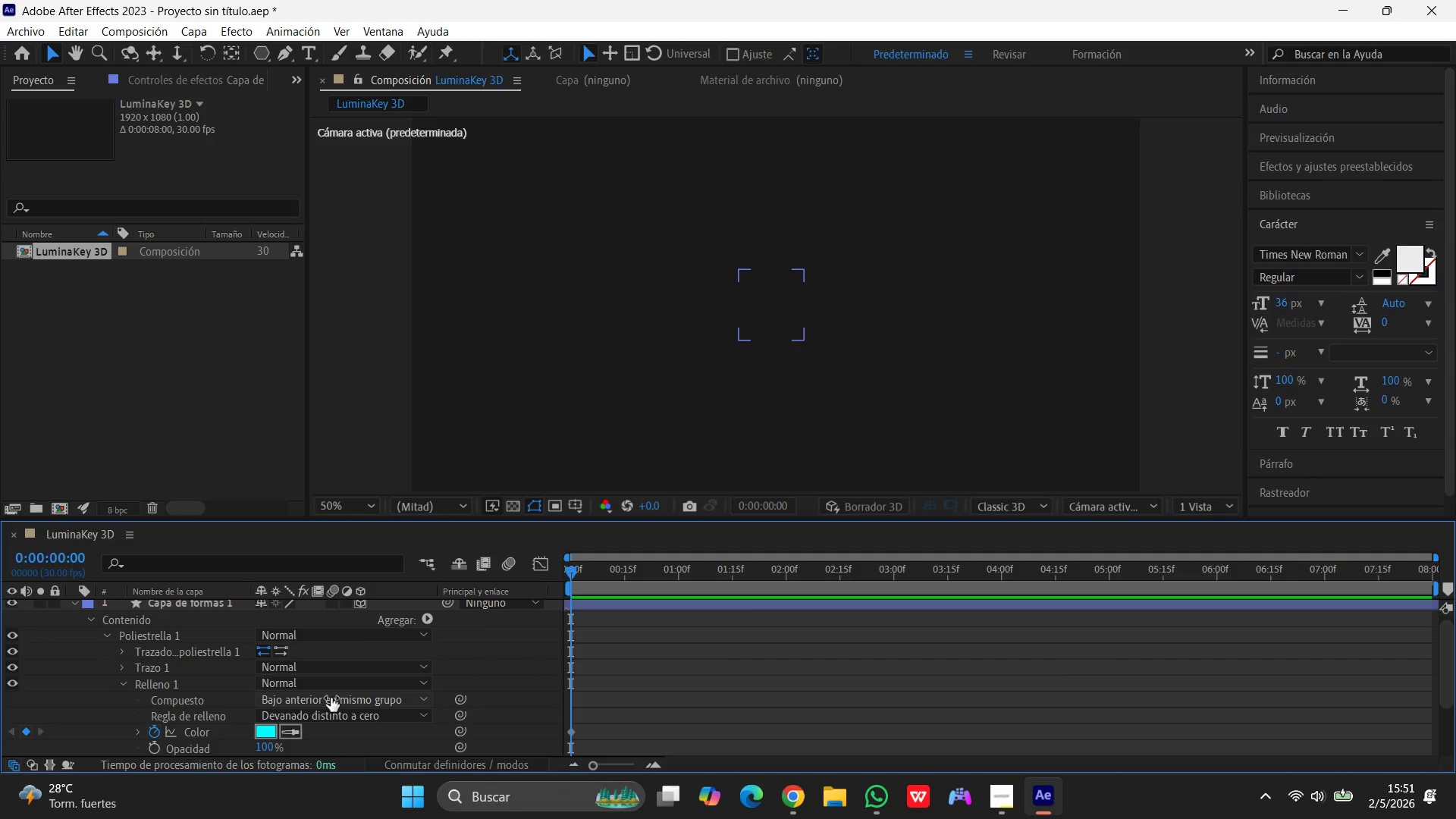 
scroll: coordinate [333, 695], scroll_direction: down, amount: 1.0
 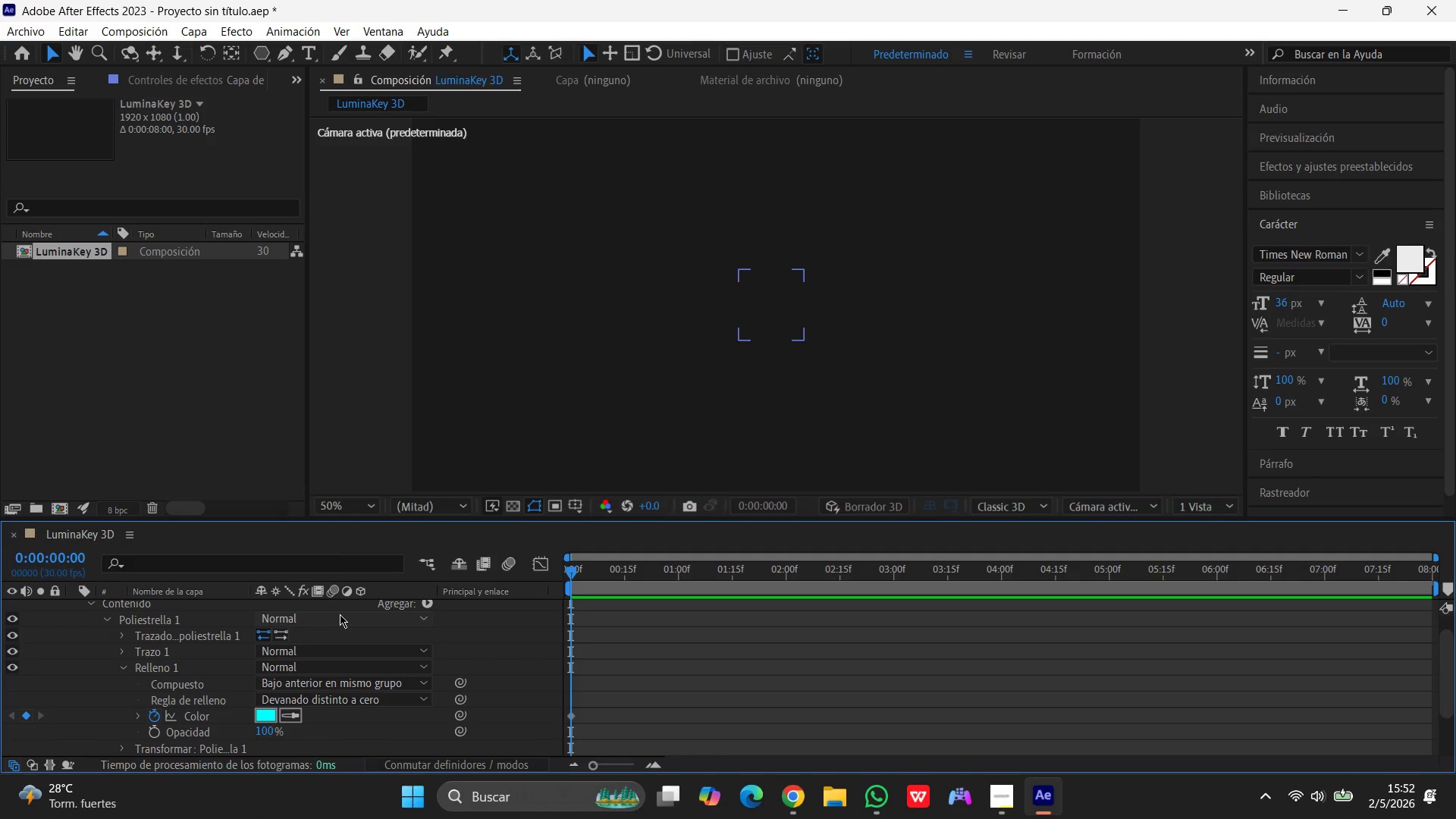 
wait(45.28)
 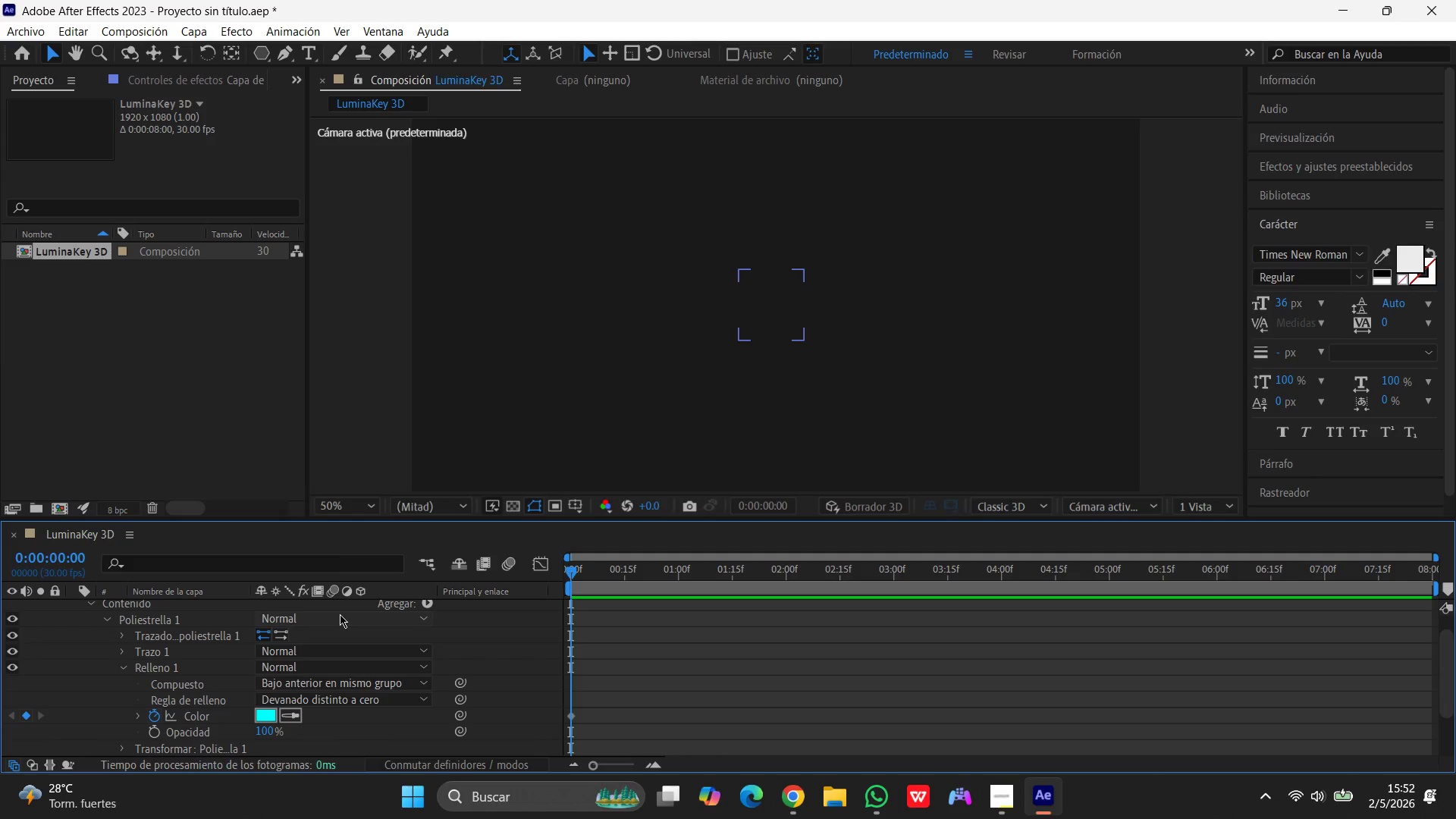 
scroll: coordinate [221, 679], scroll_direction: down, amount: 3.0
 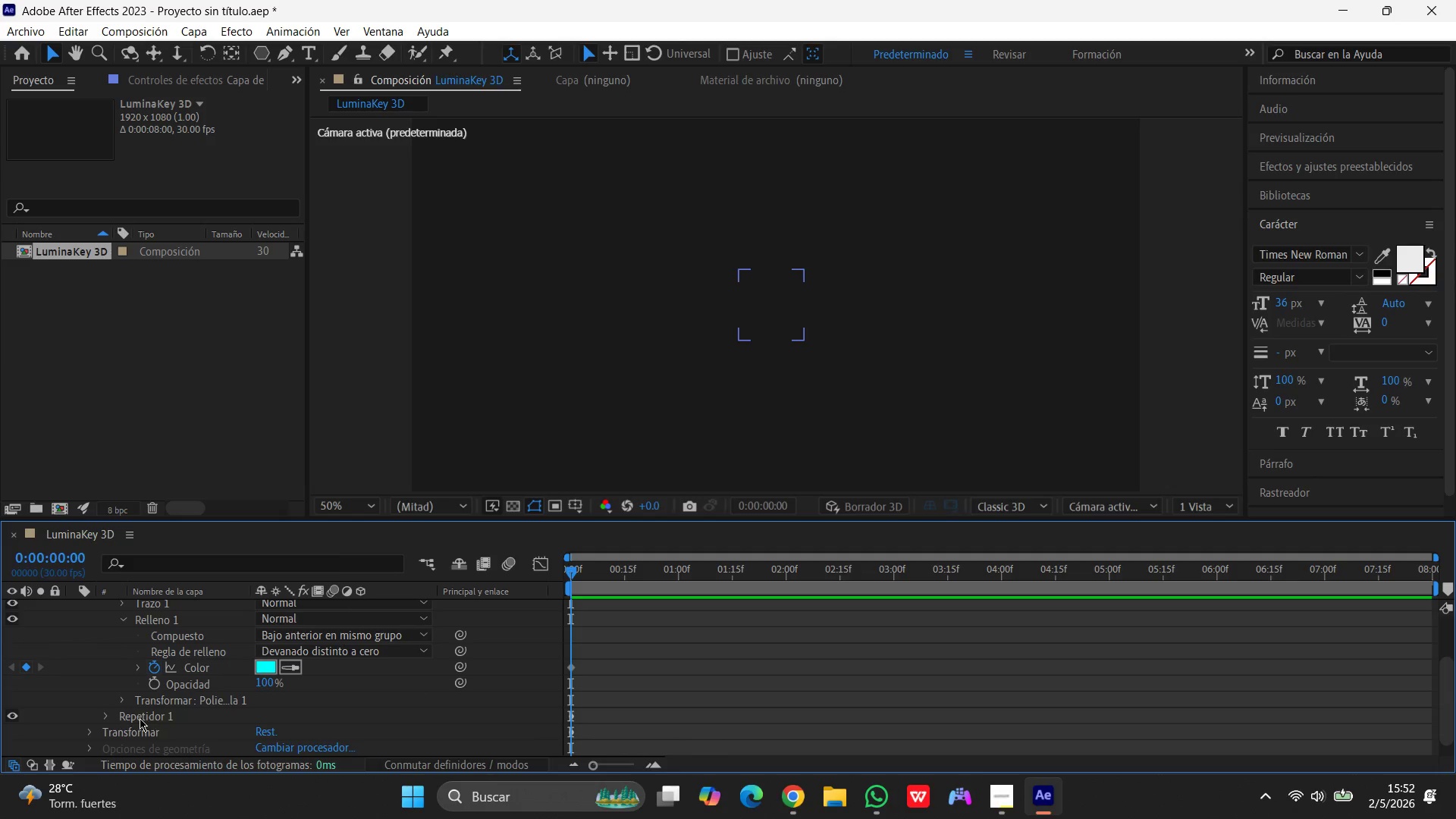 
left_click([140, 718])
 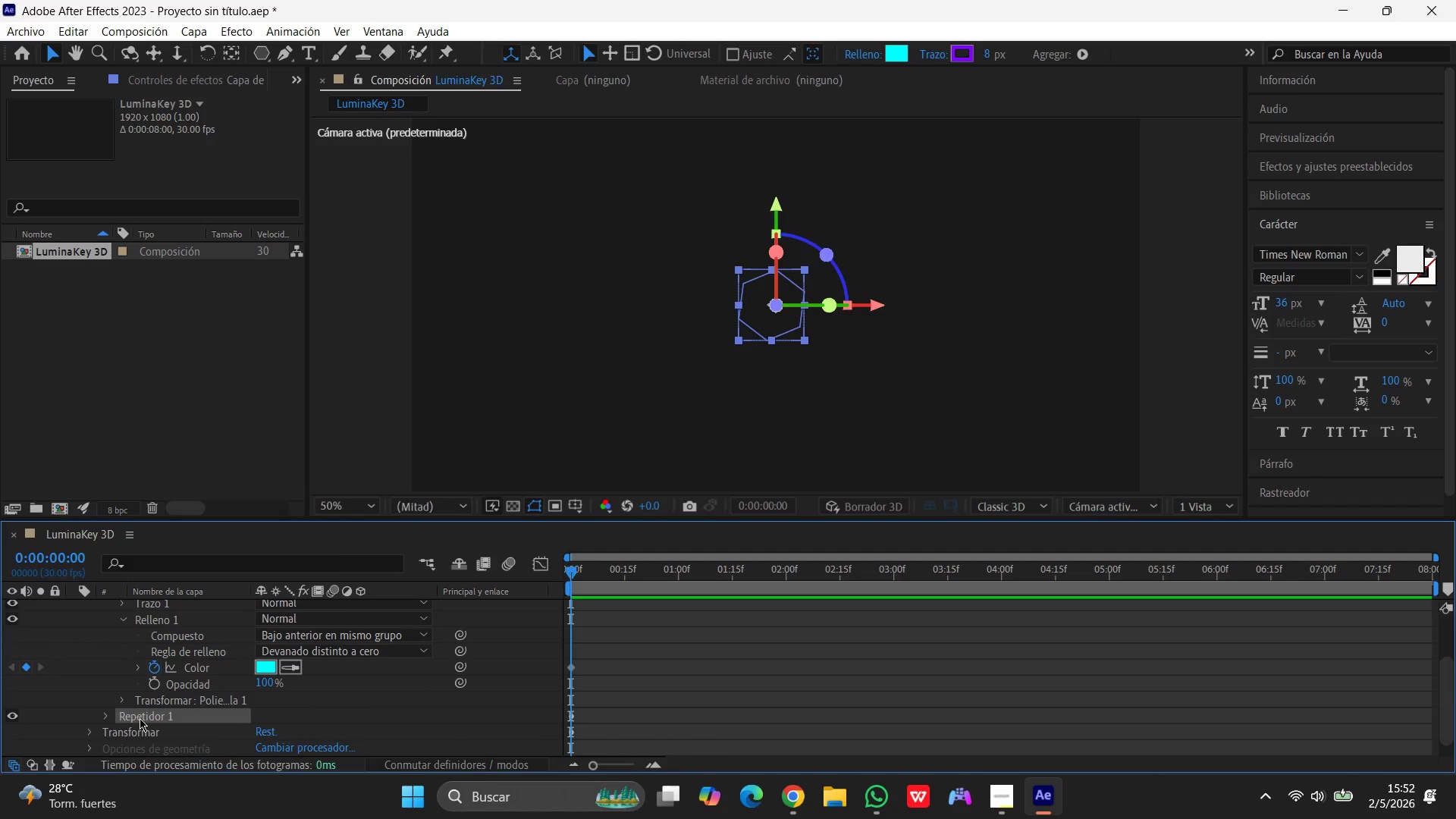 
wait(5.53)
 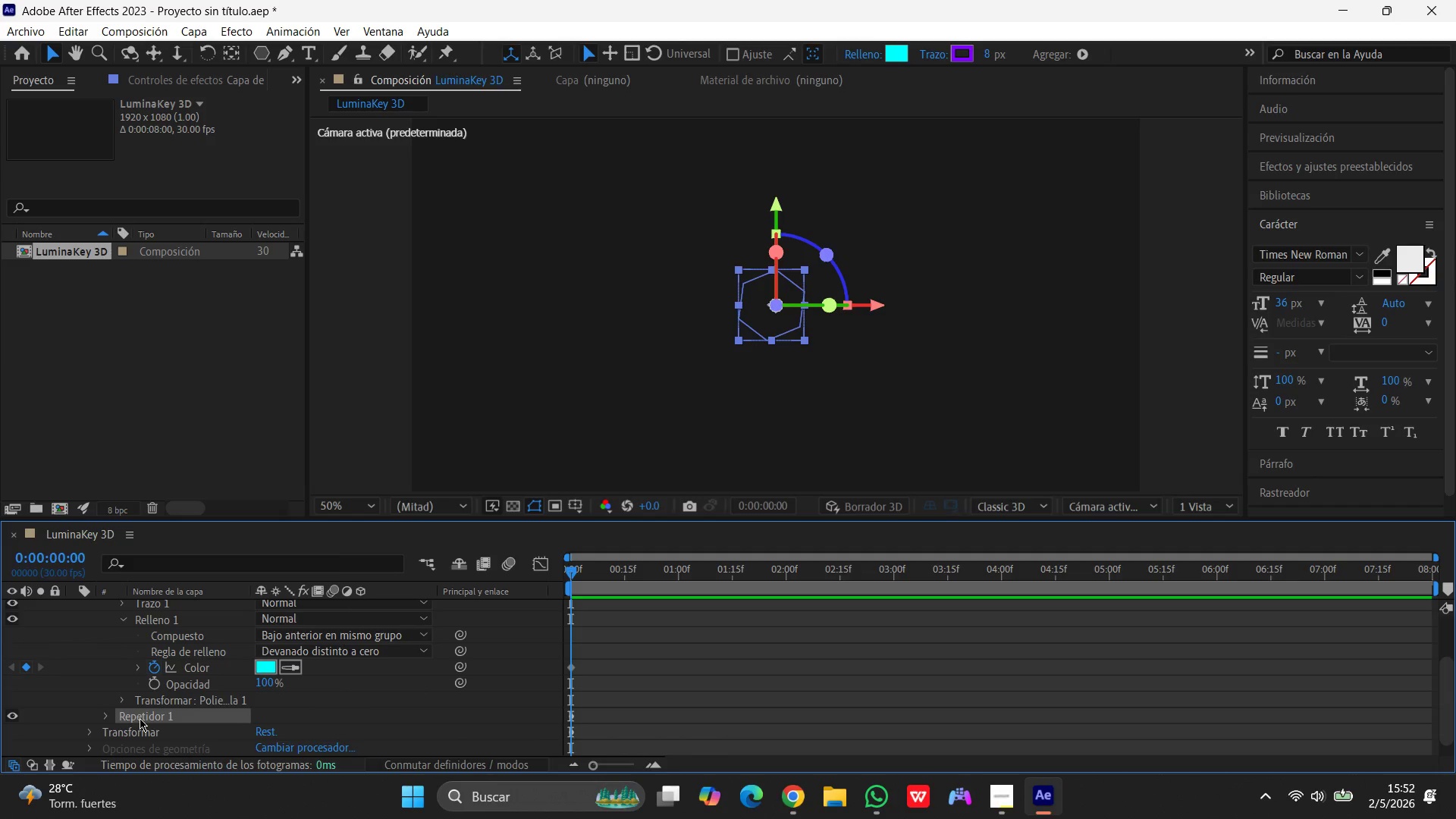 
left_click_drag(start_coordinate=[140, 718], to_coordinate=[137, 724])
 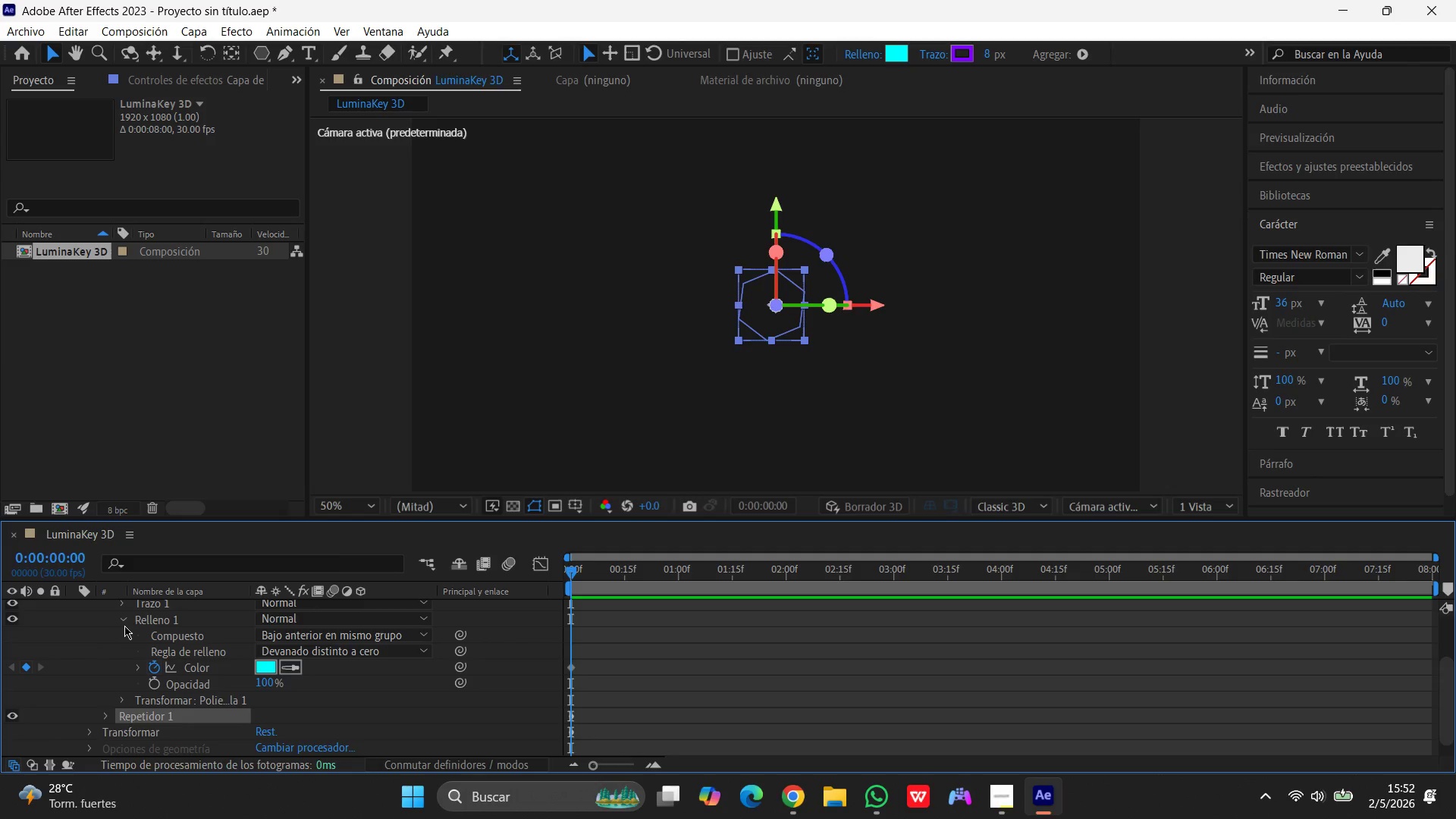 
left_click([124, 623])
 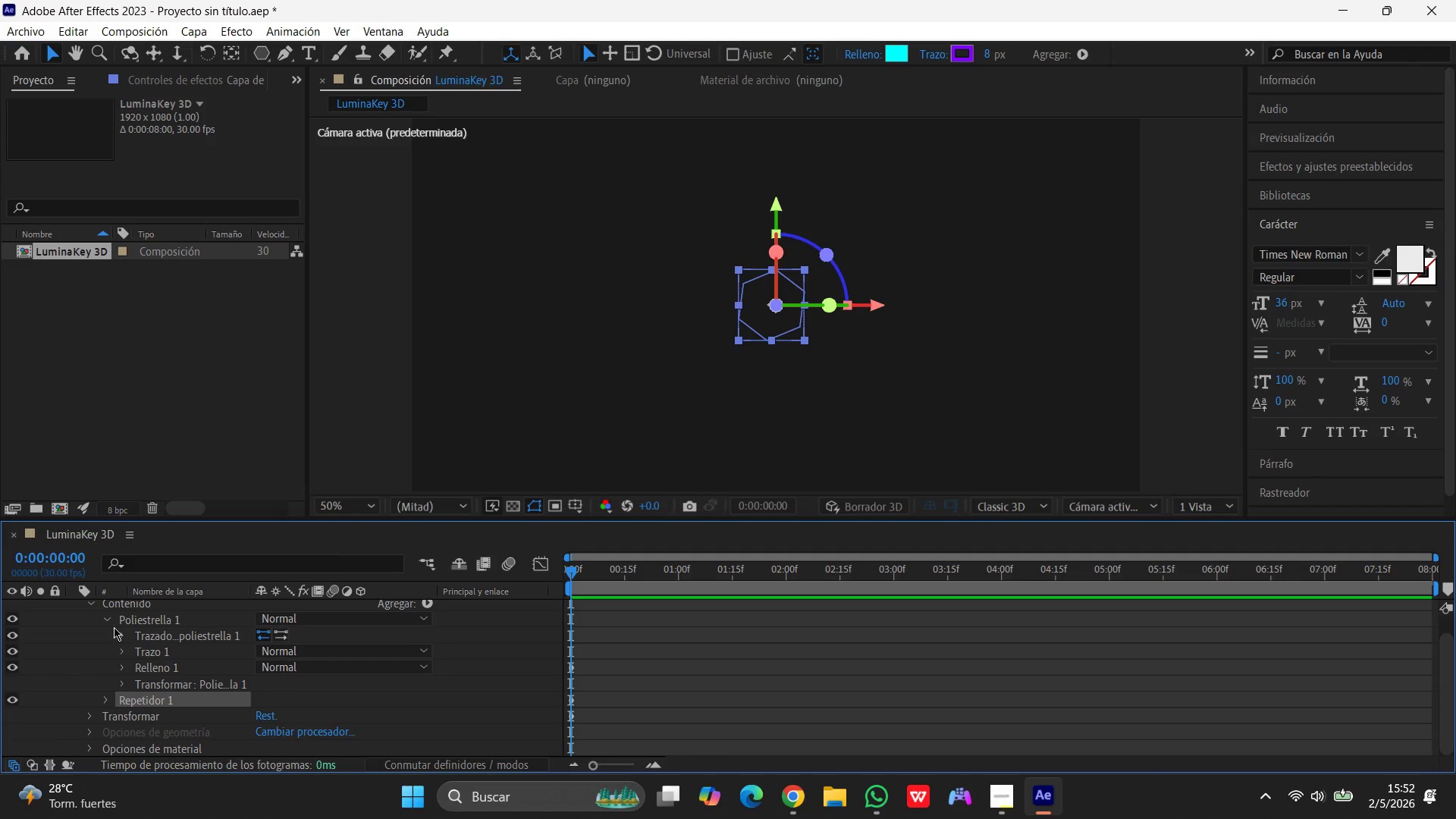 
left_click([110, 622])
 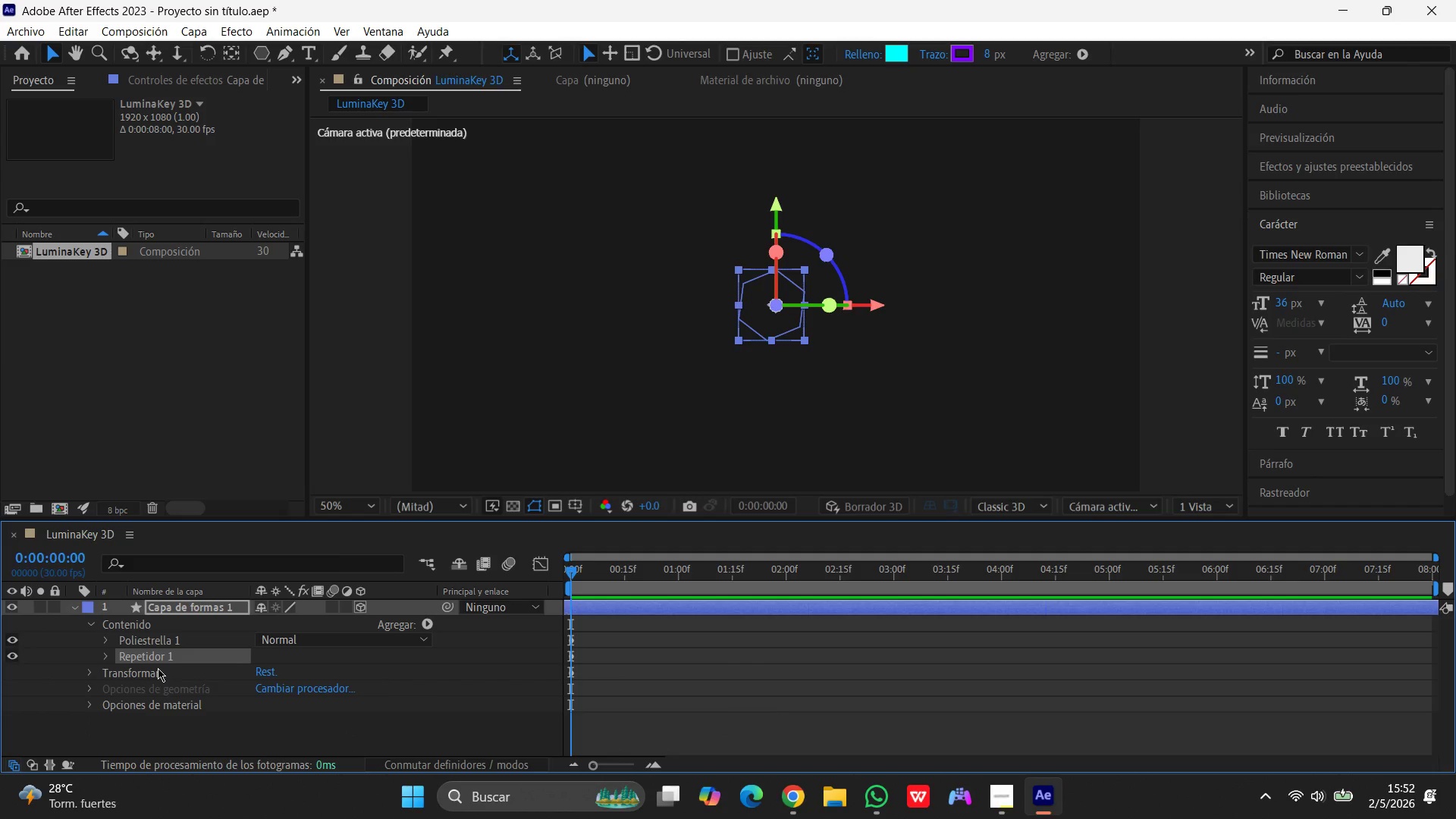 
wait(5.84)
 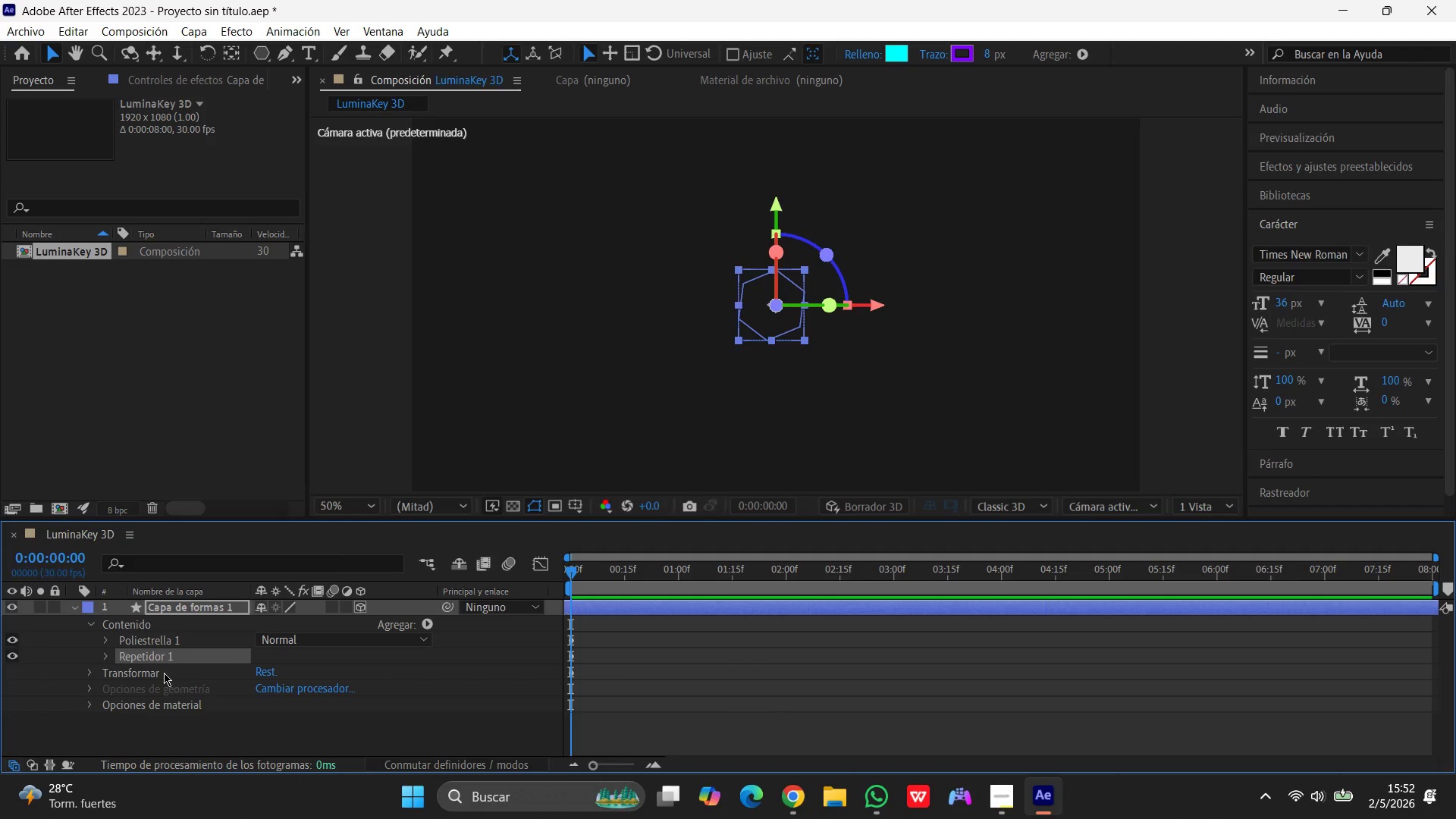 
left_click([107, 642])
 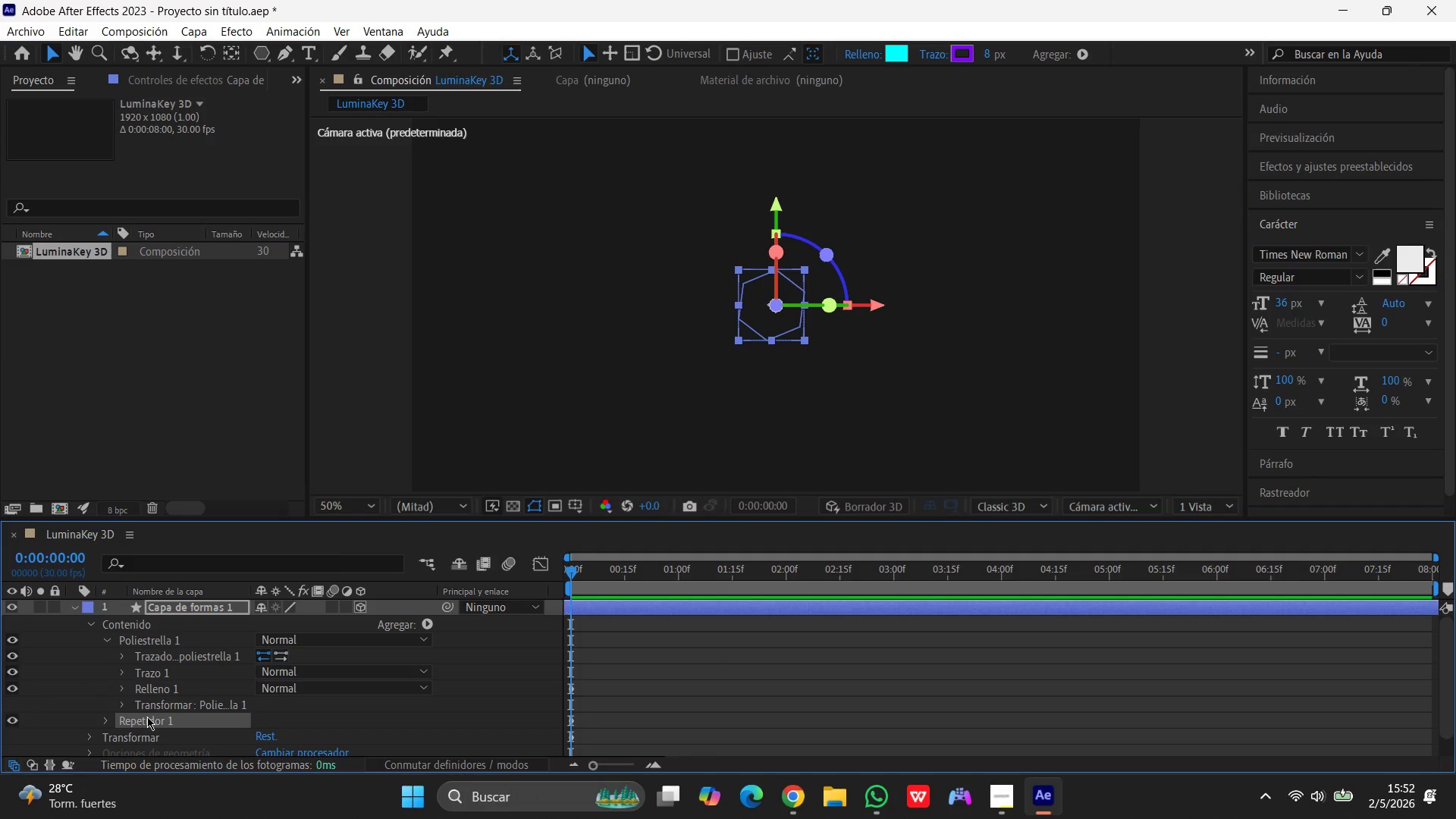 
left_click_drag(start_coordinate=[150, 723], to_coordinate=[153, 695])
 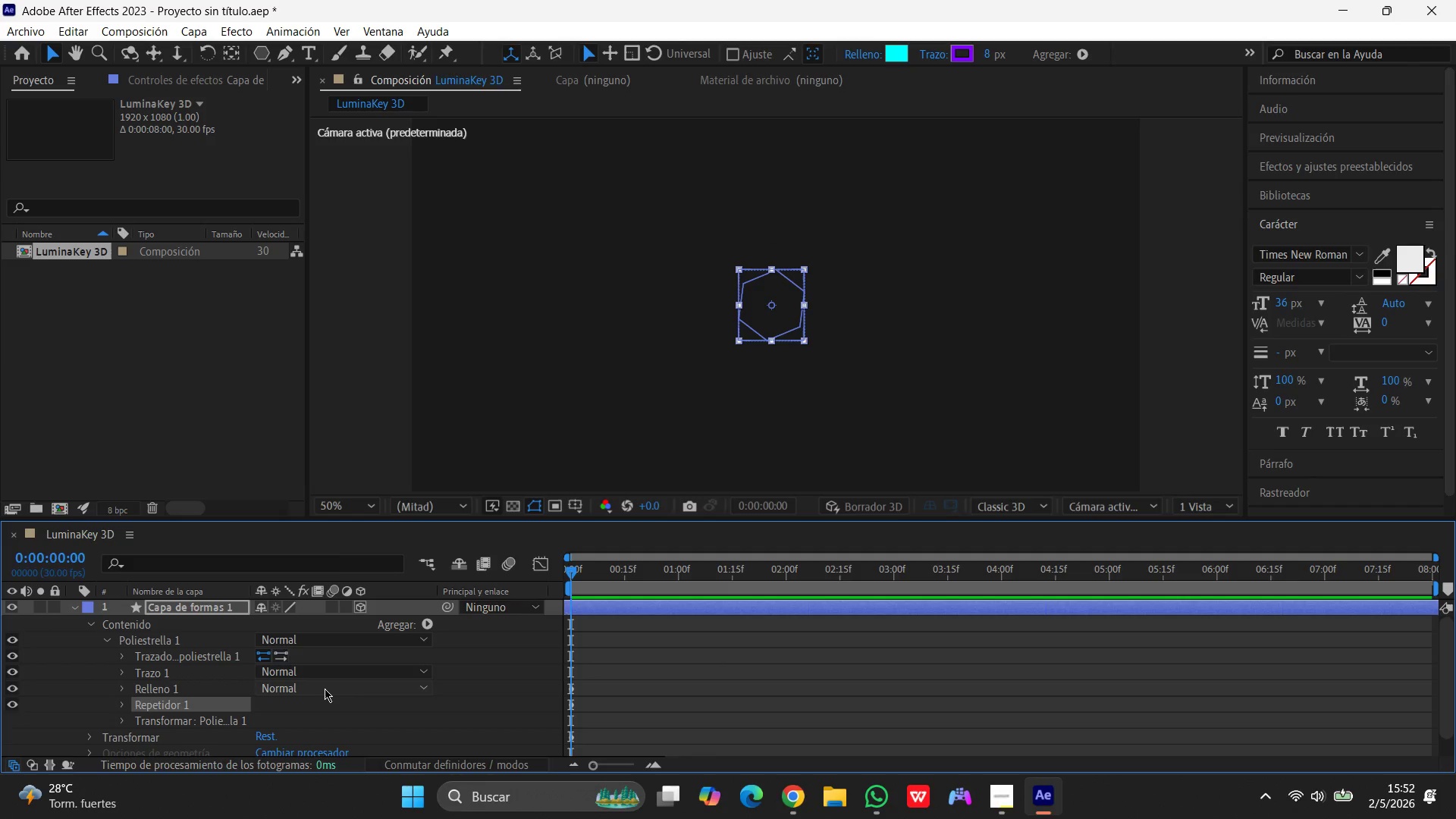 
wait(9.48)
 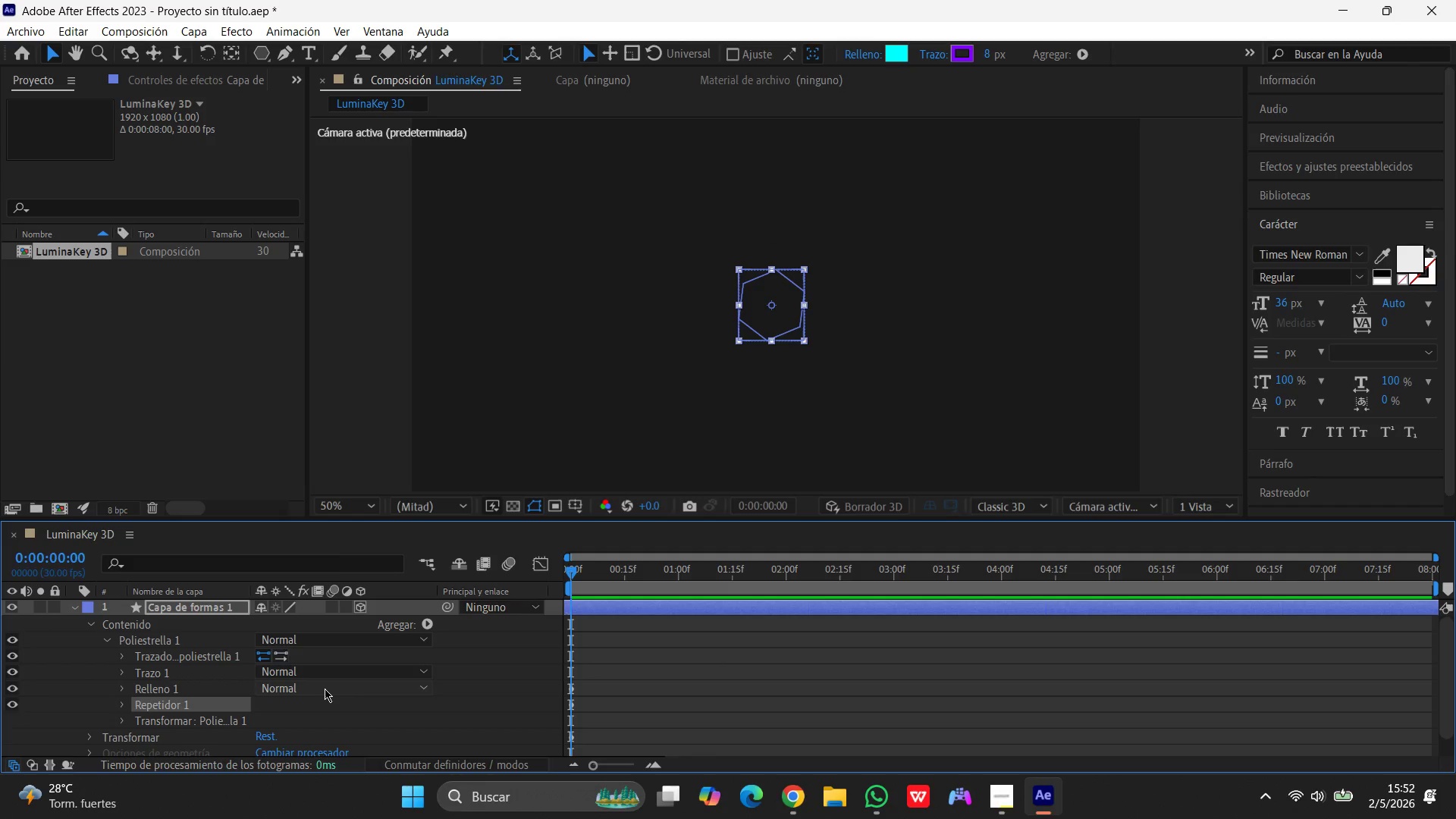 
left_click([117, 703])
 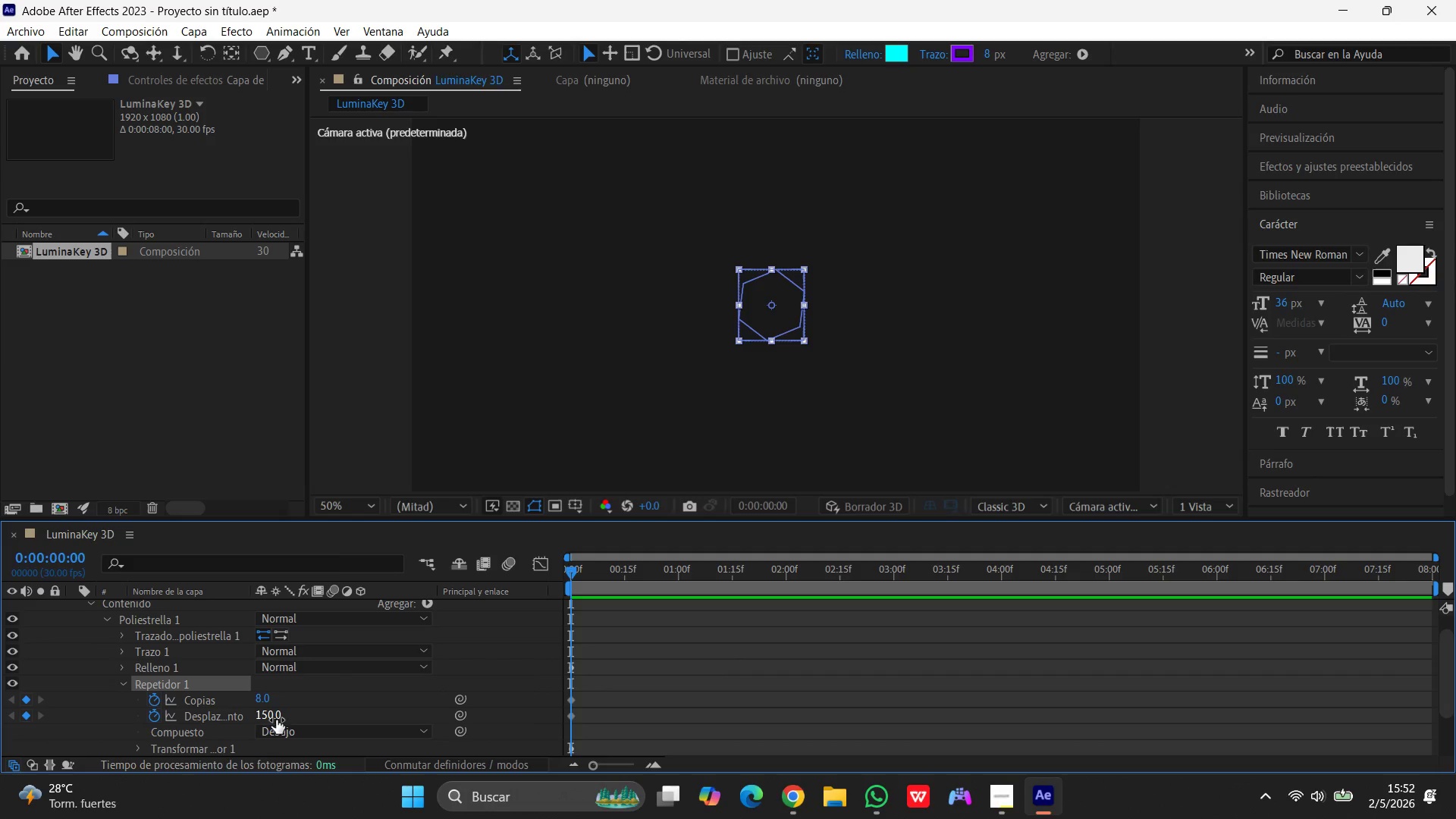 
left_click([266, 711])
 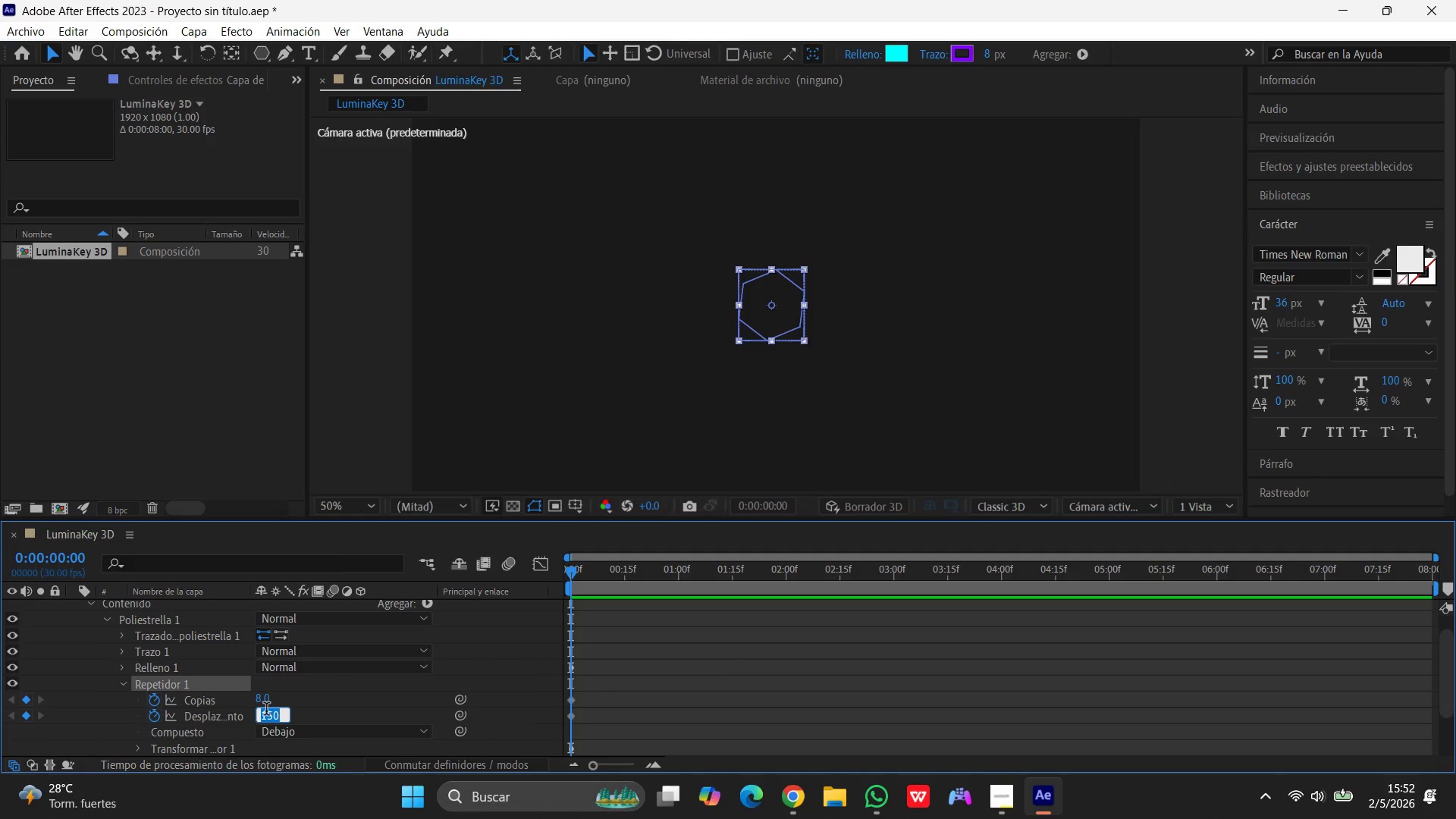 
key(Numpad2)
 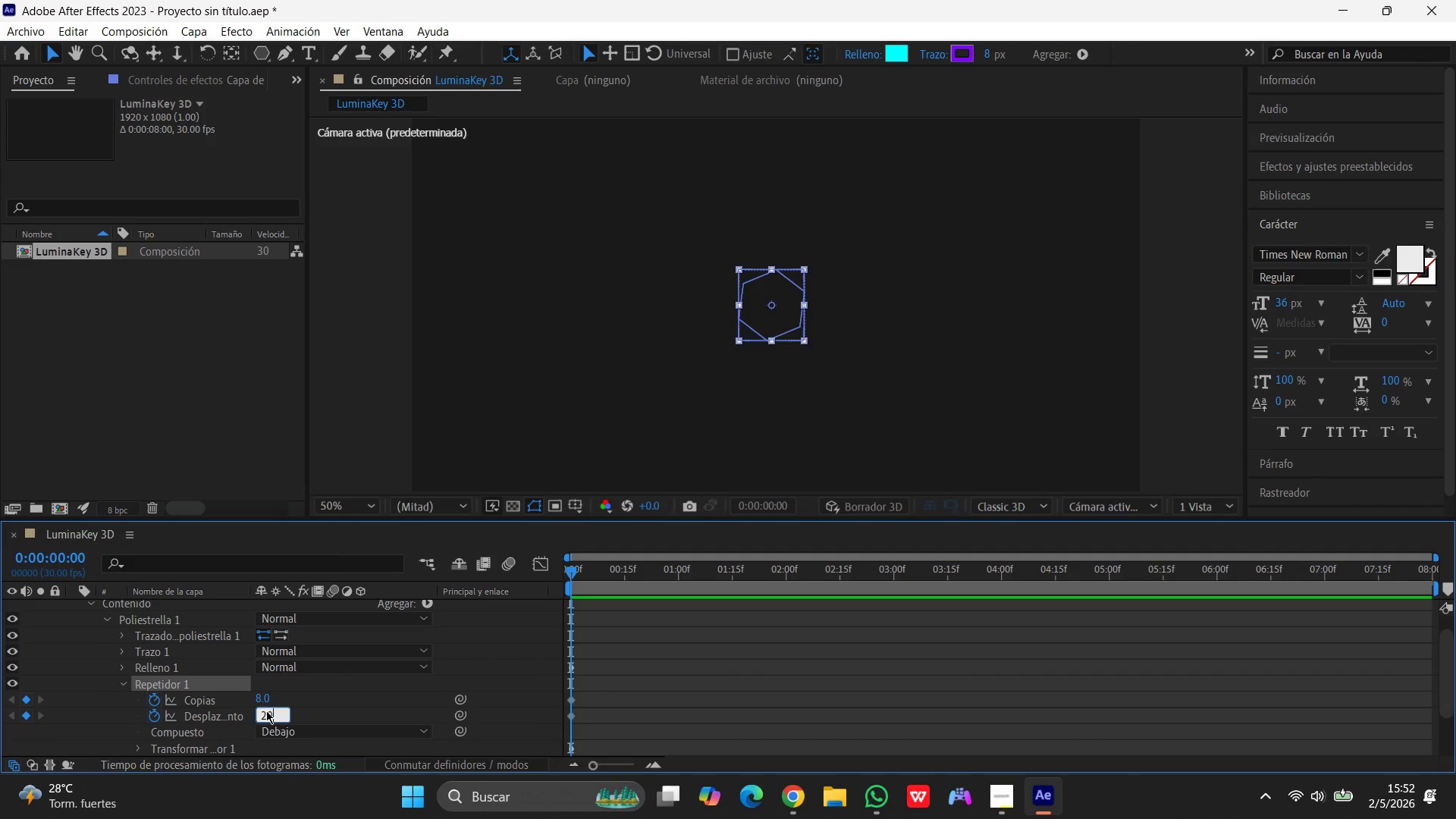 
key(Numpad0)
 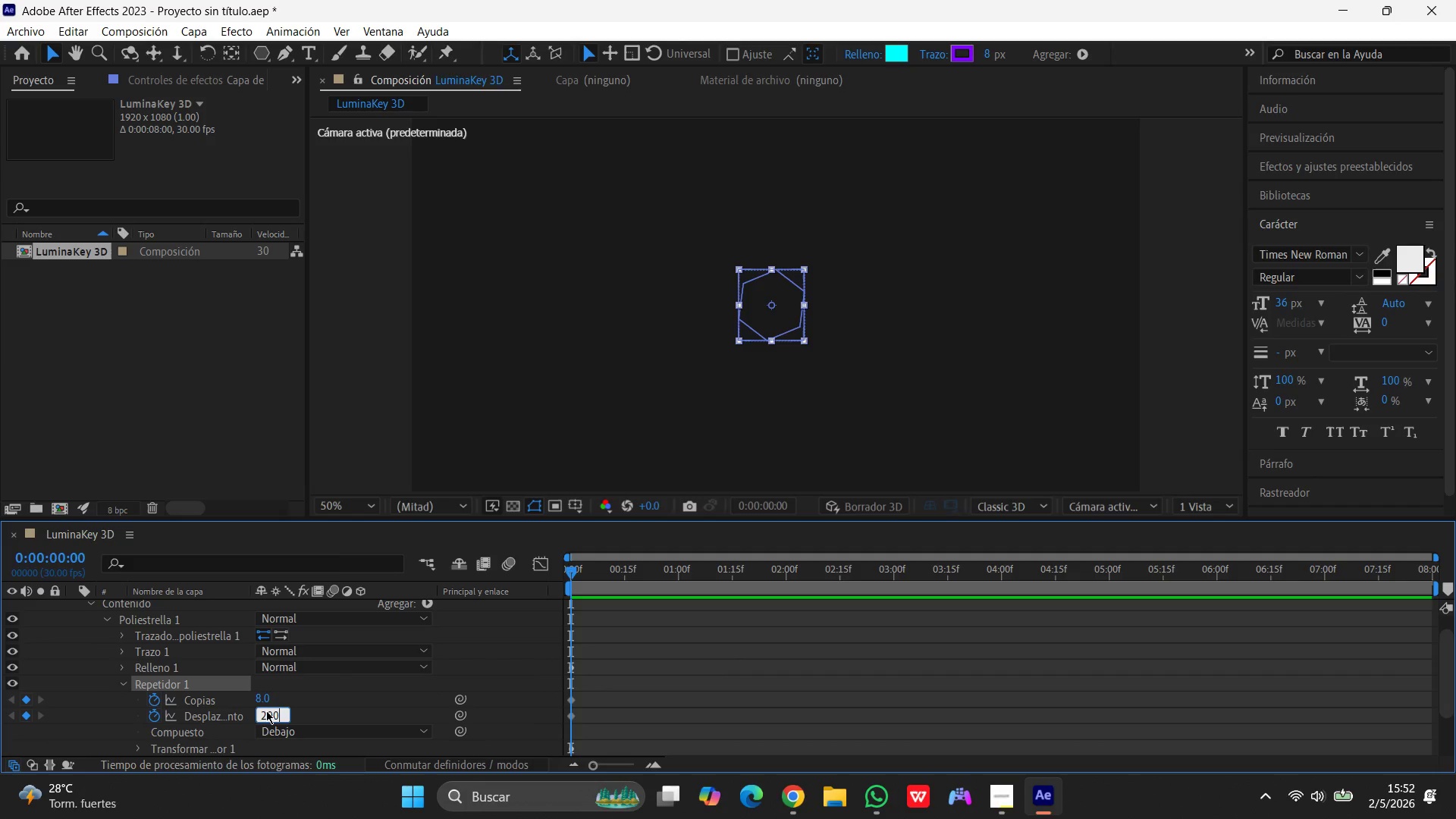 
key(Numpad0)
 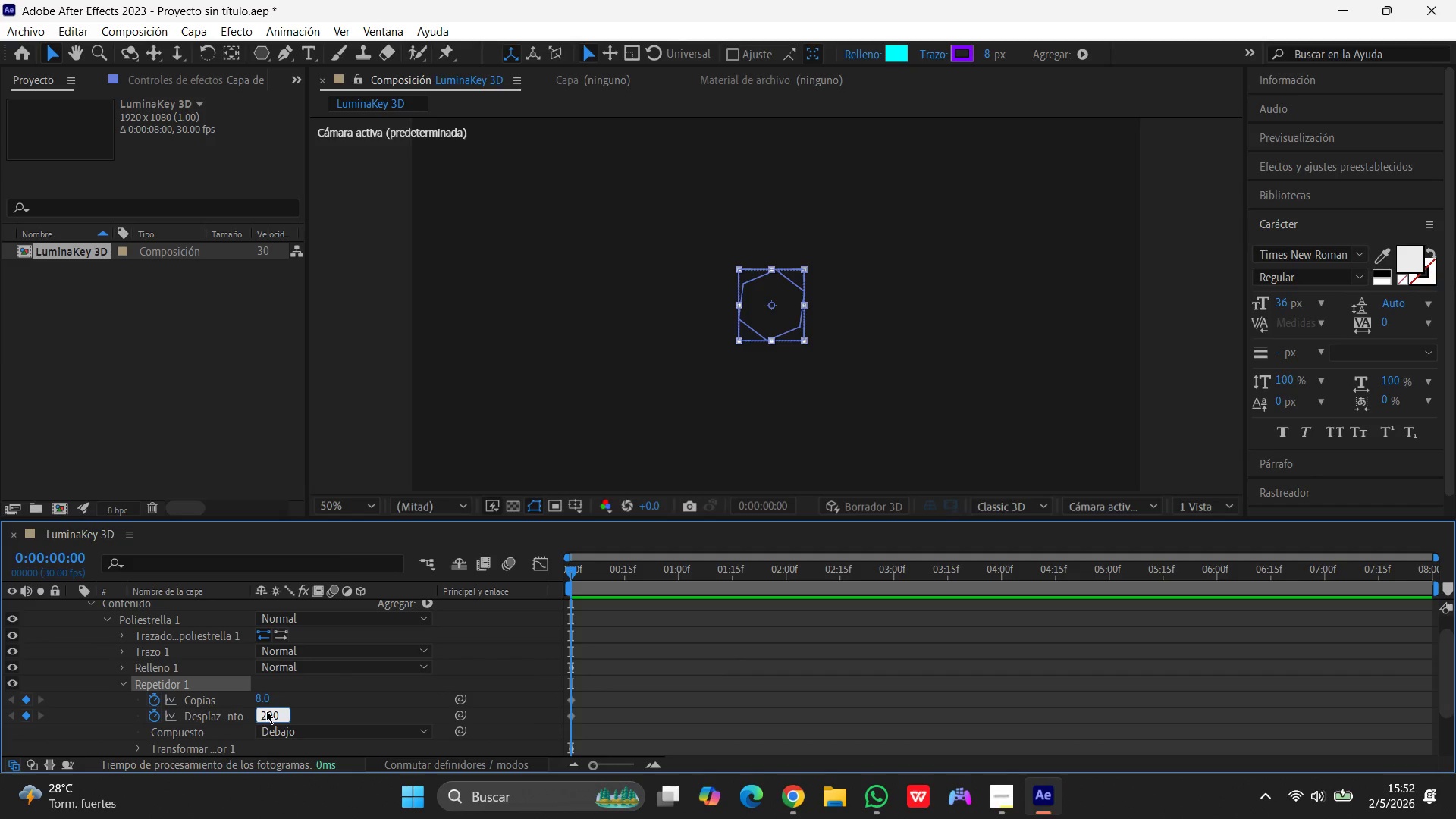 
key(Enter)
 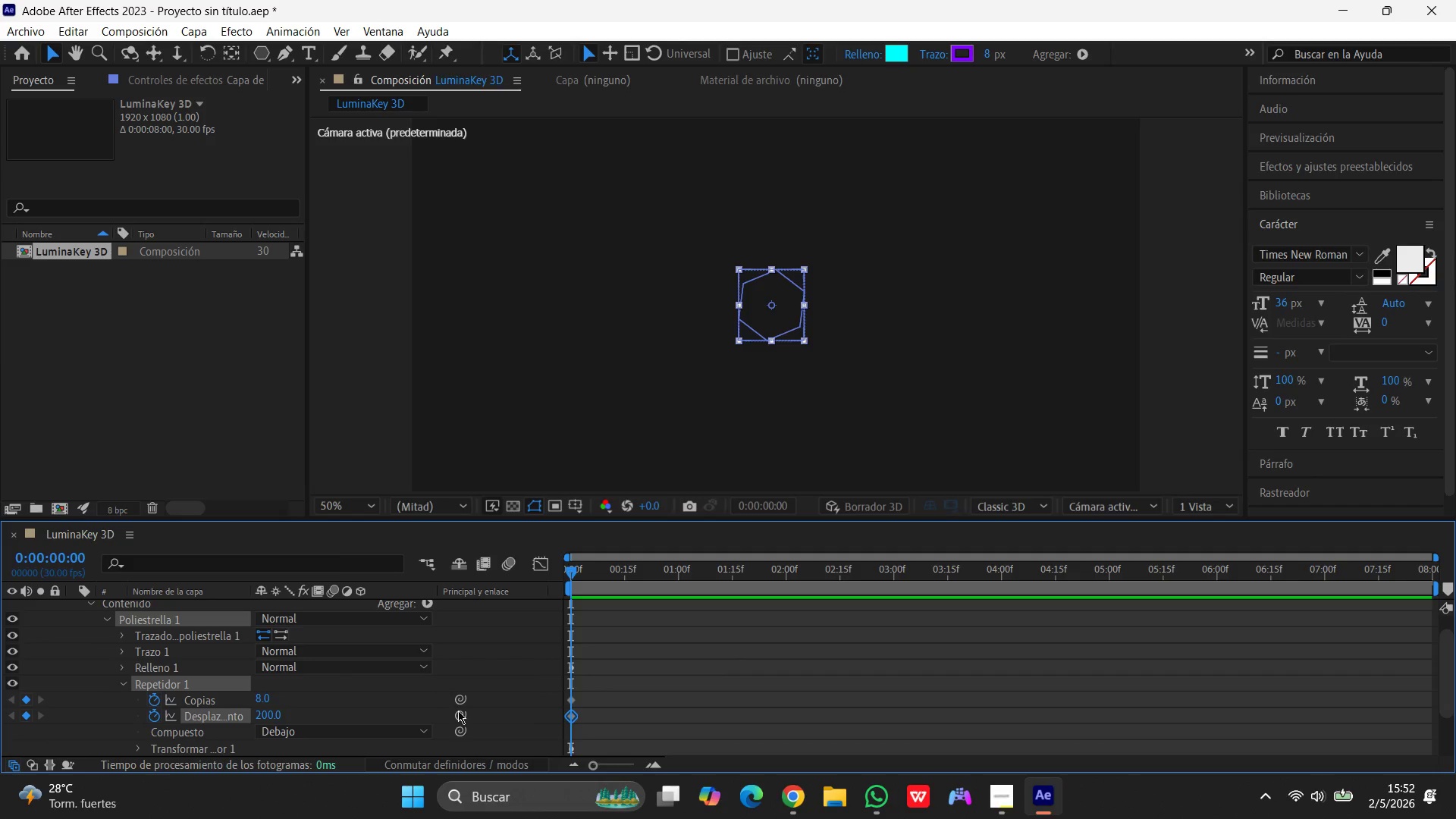 
scroll: coordinate [327, 718], scroll_direction: down, amount: 1.0
 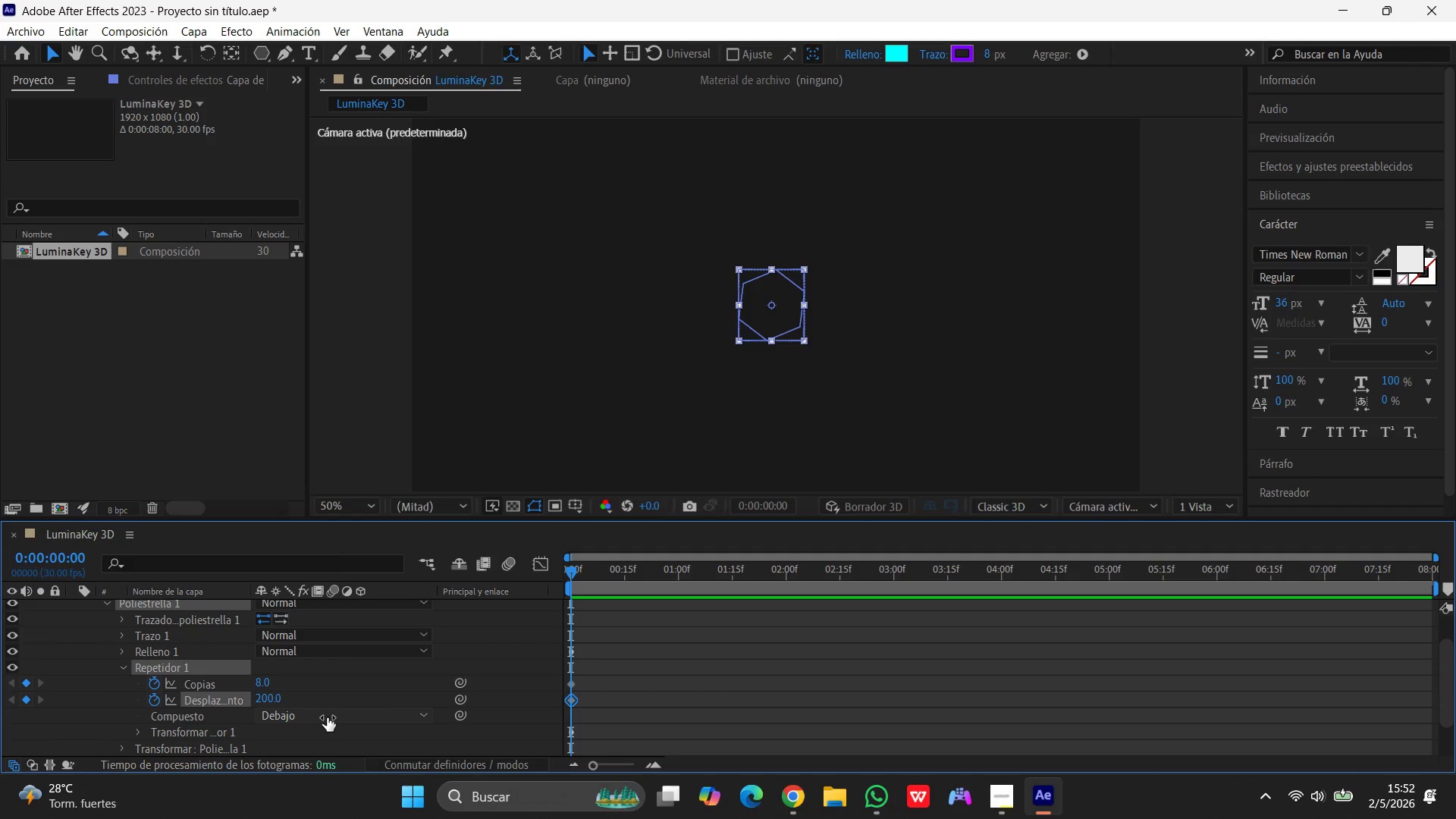 
wait(5.2)
 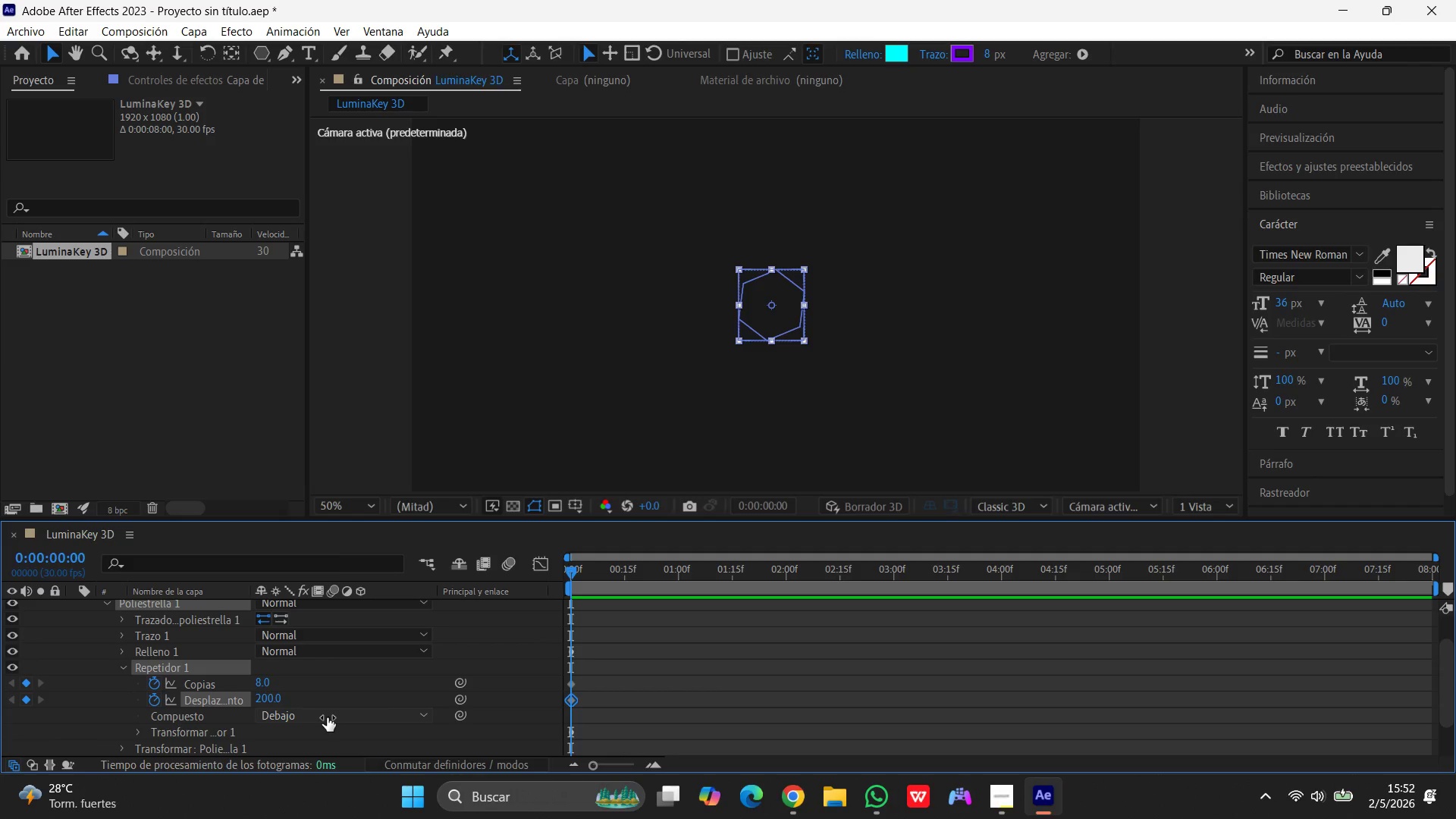 
scroll: coordinate [233, 689], scroll_direction: down, amount: 4.0
 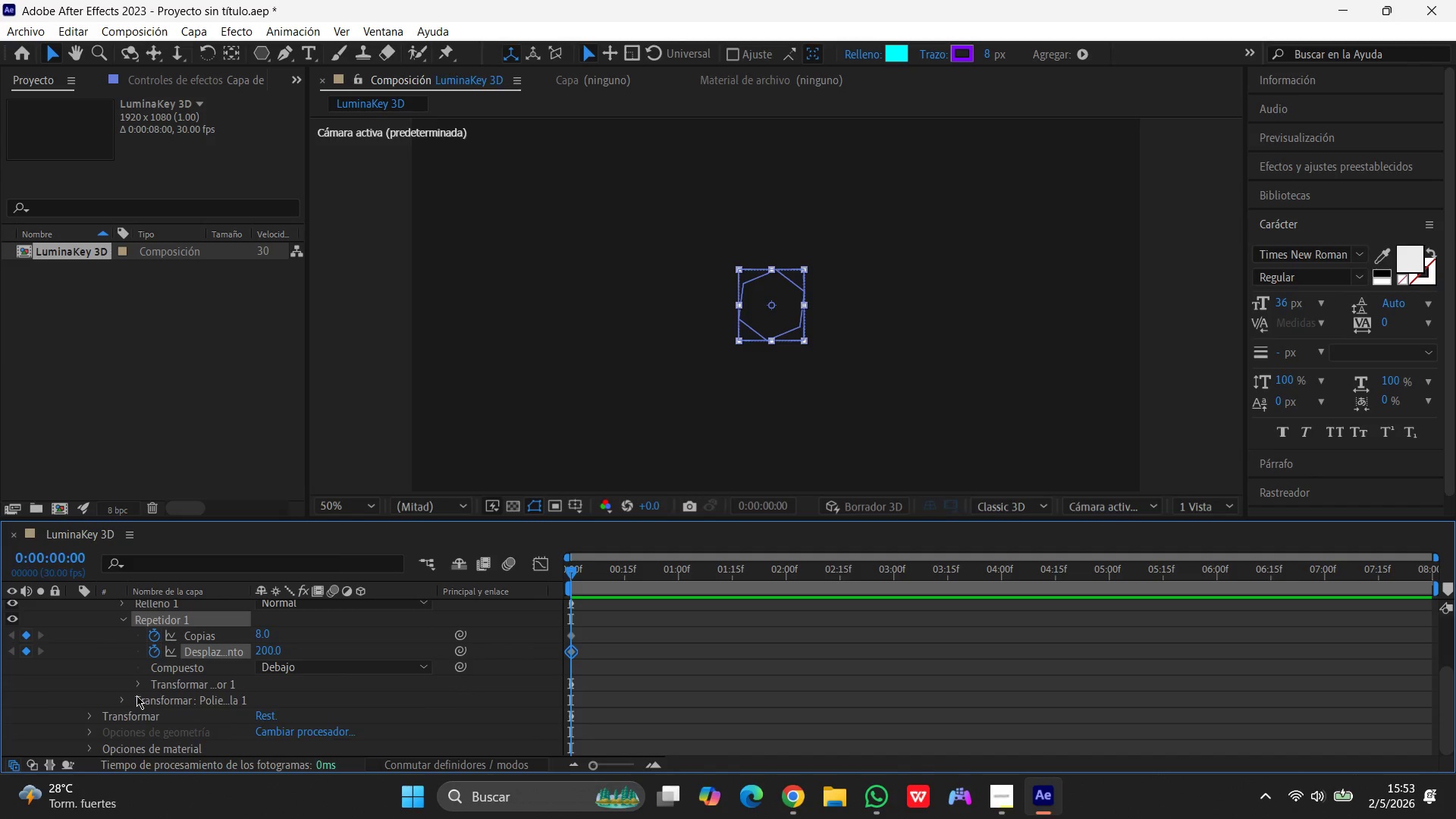 
left_click([135, 680])
 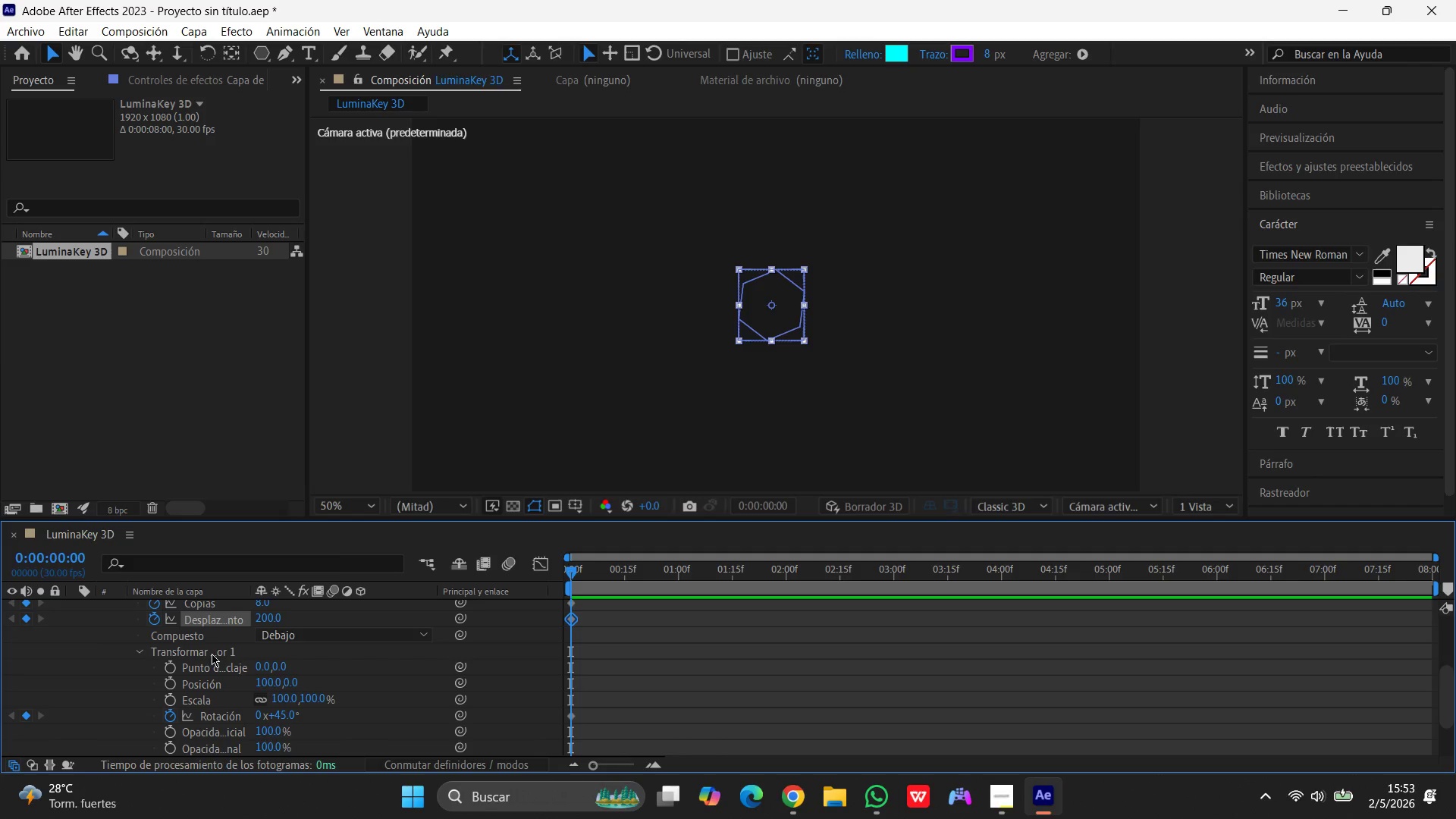 
wait(10.34)
 